 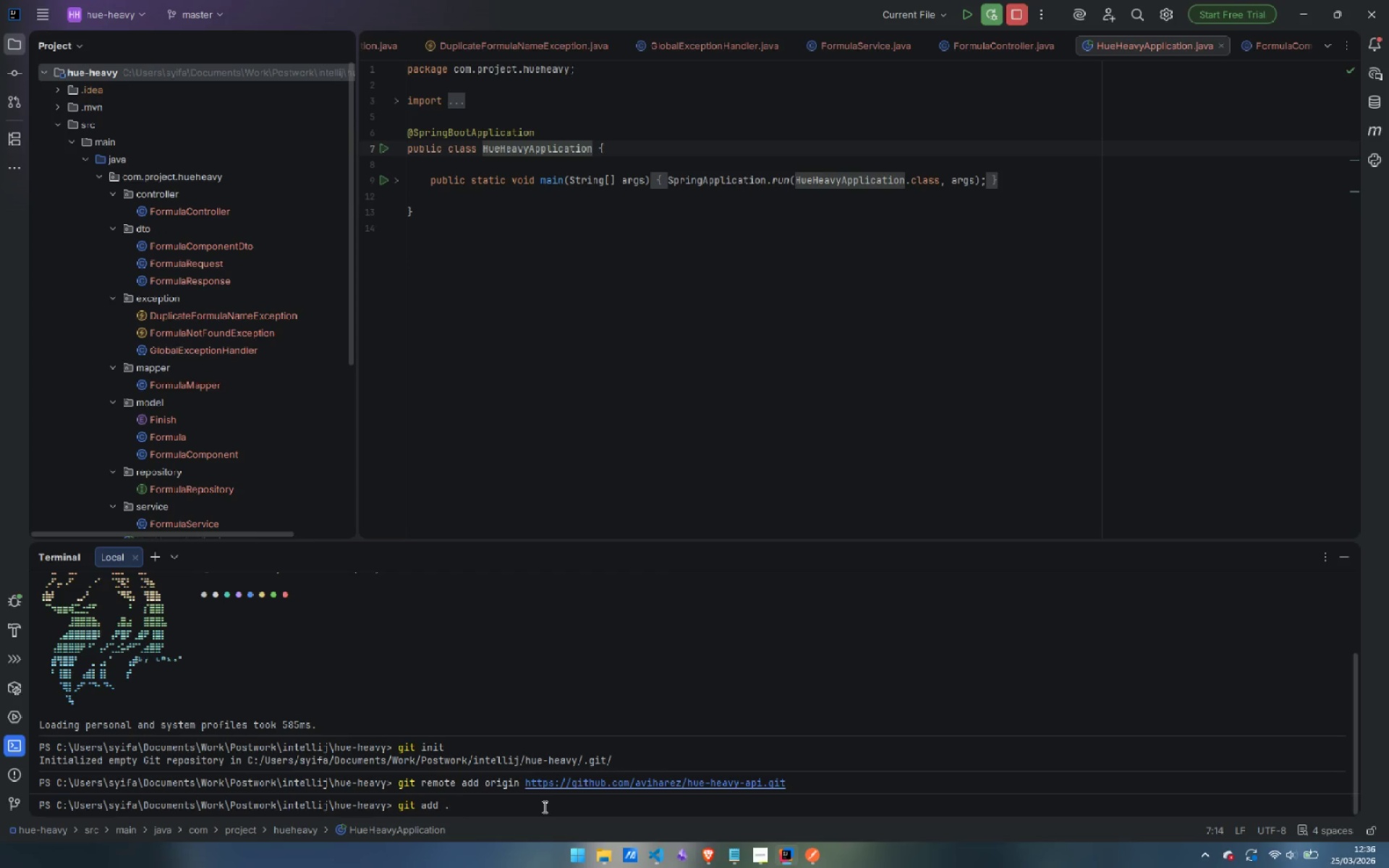 
key(Enter)
 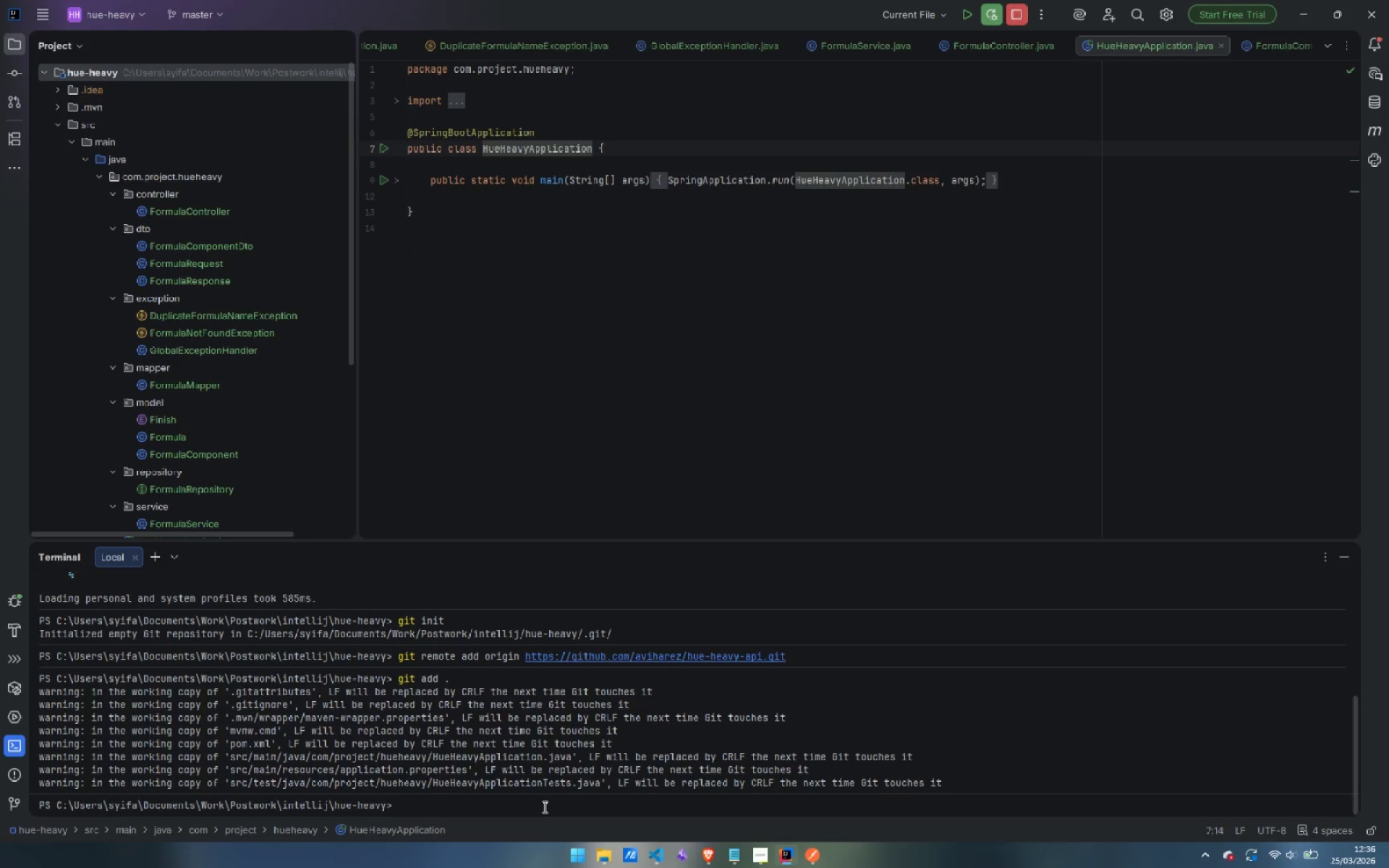 
wait(6.42)
 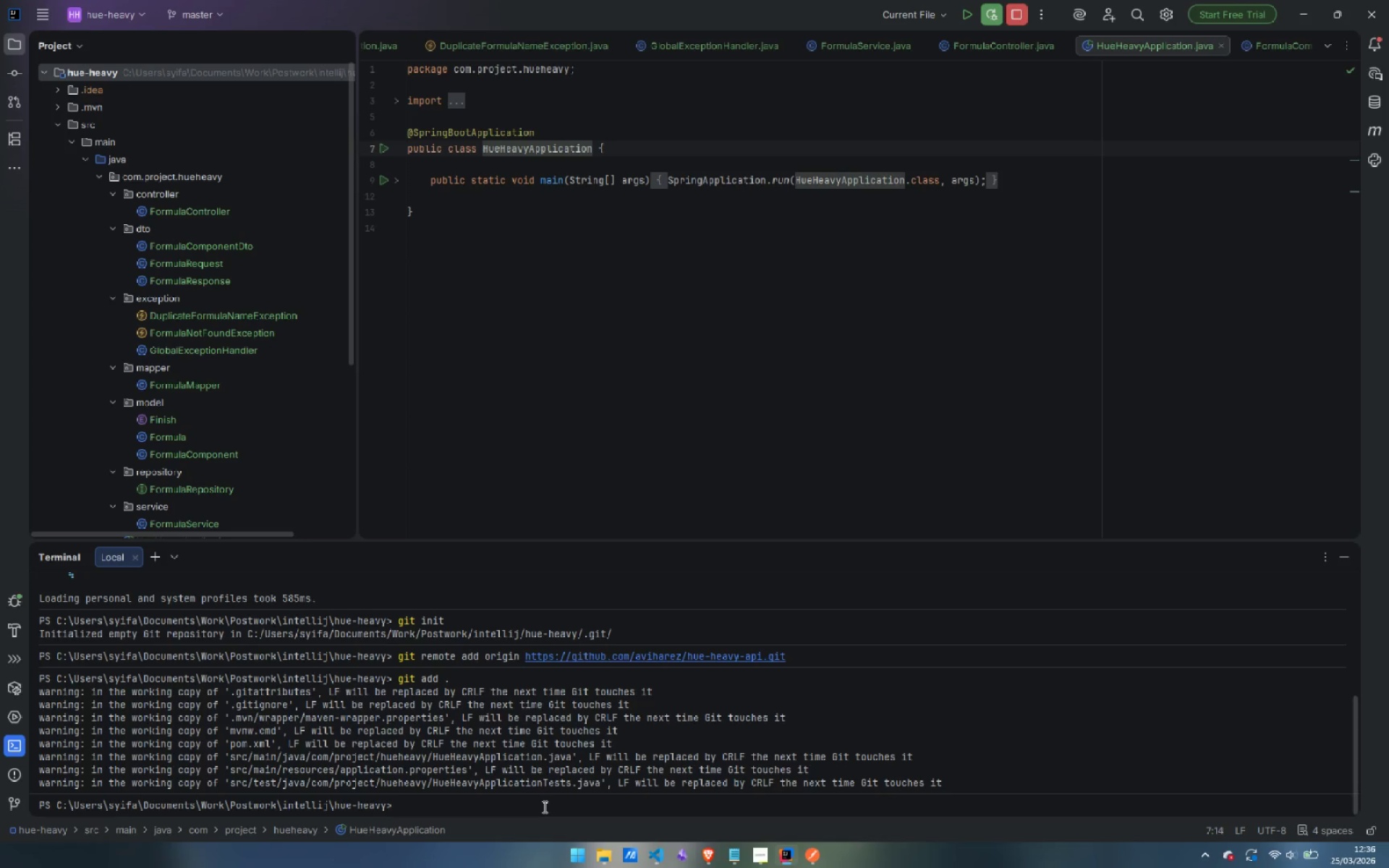 
scroll: coordinate [171, 458], scroll_direction: down, amount: 5.0
 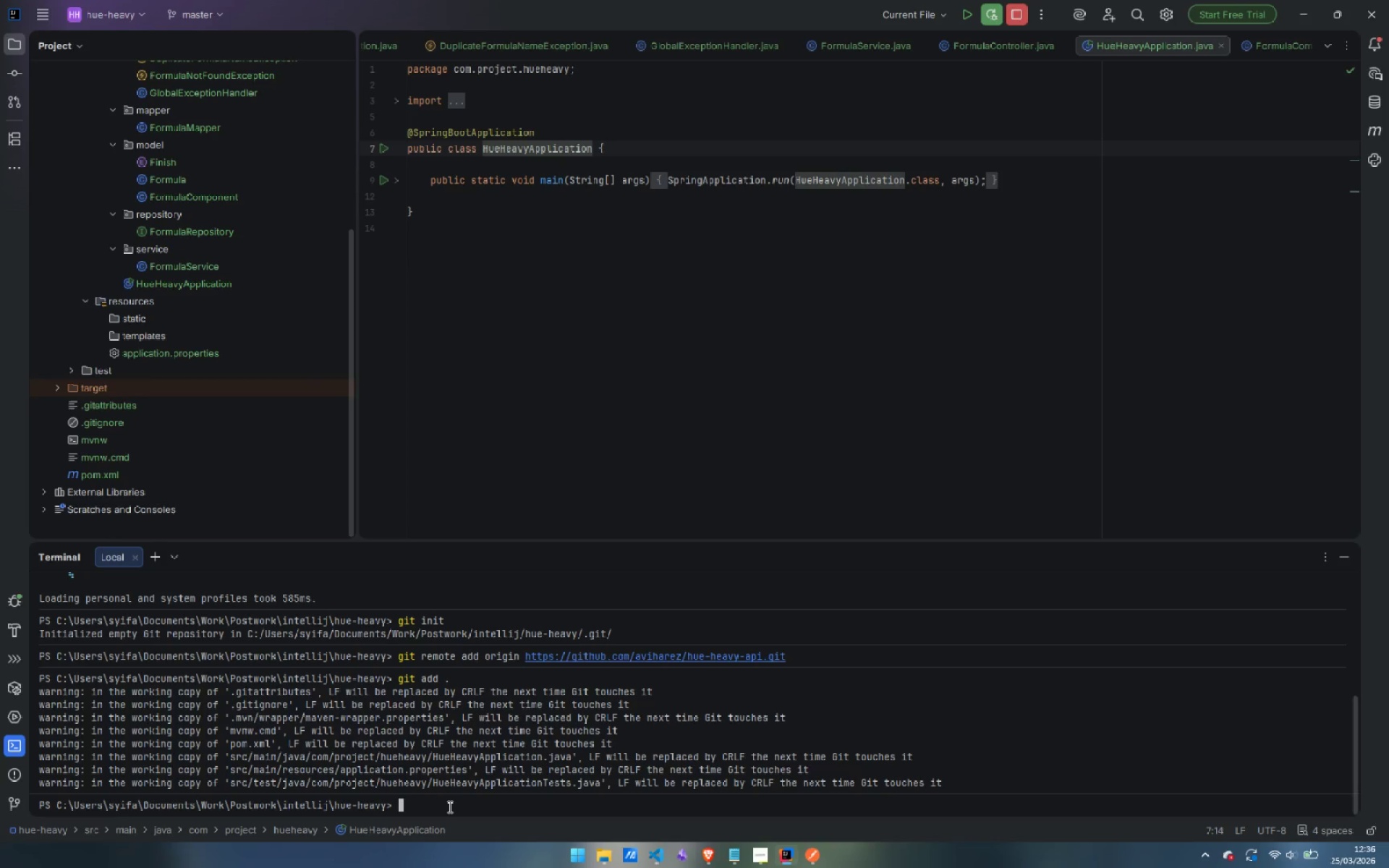 
type(gi )
key(Backspace)
type(t commit - )
key(Backspace)
type(m "Initial commit )
key(Backspace)
key(Backspace)
key(Backspace)
type(it")
 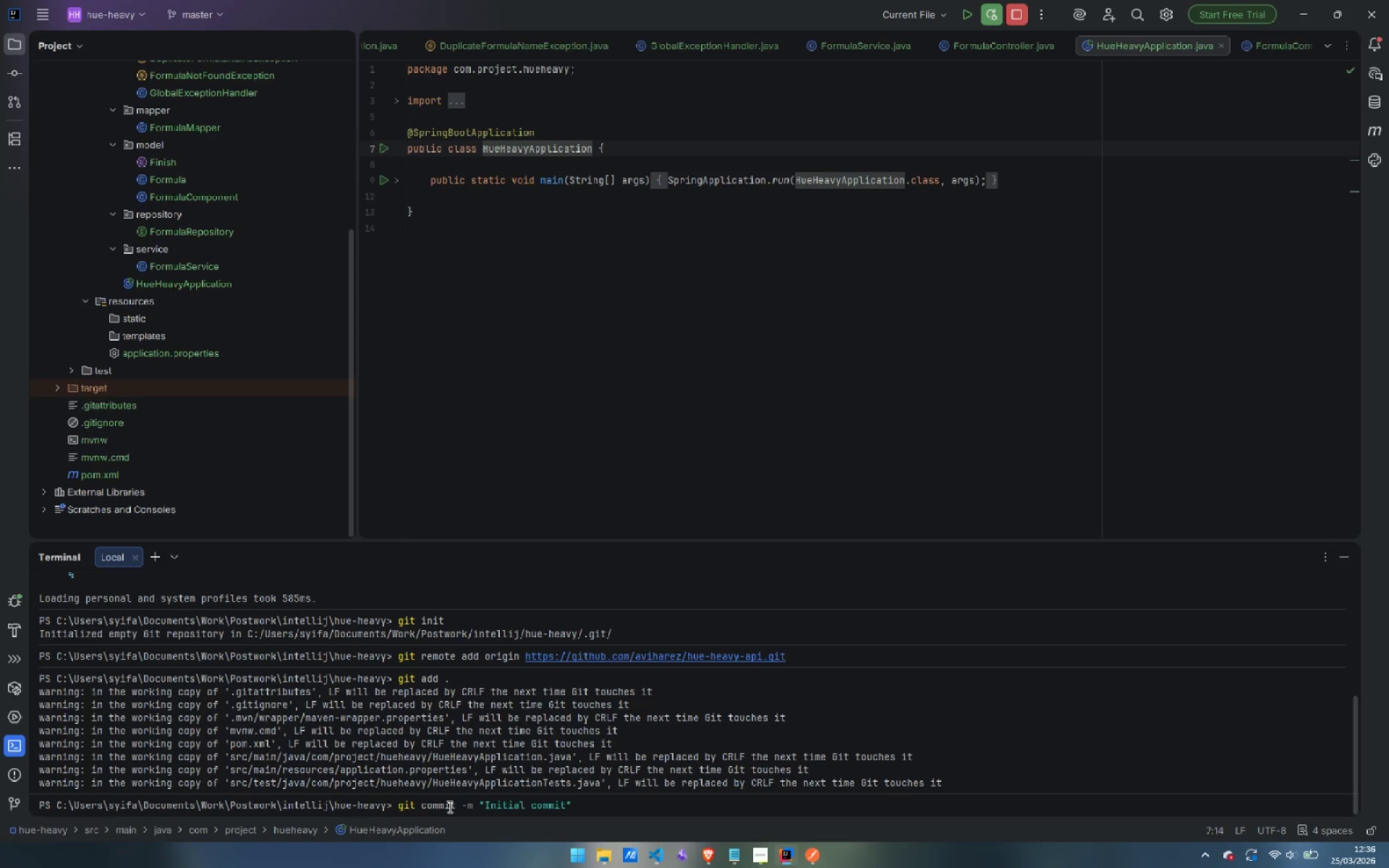 
key(Enter)
 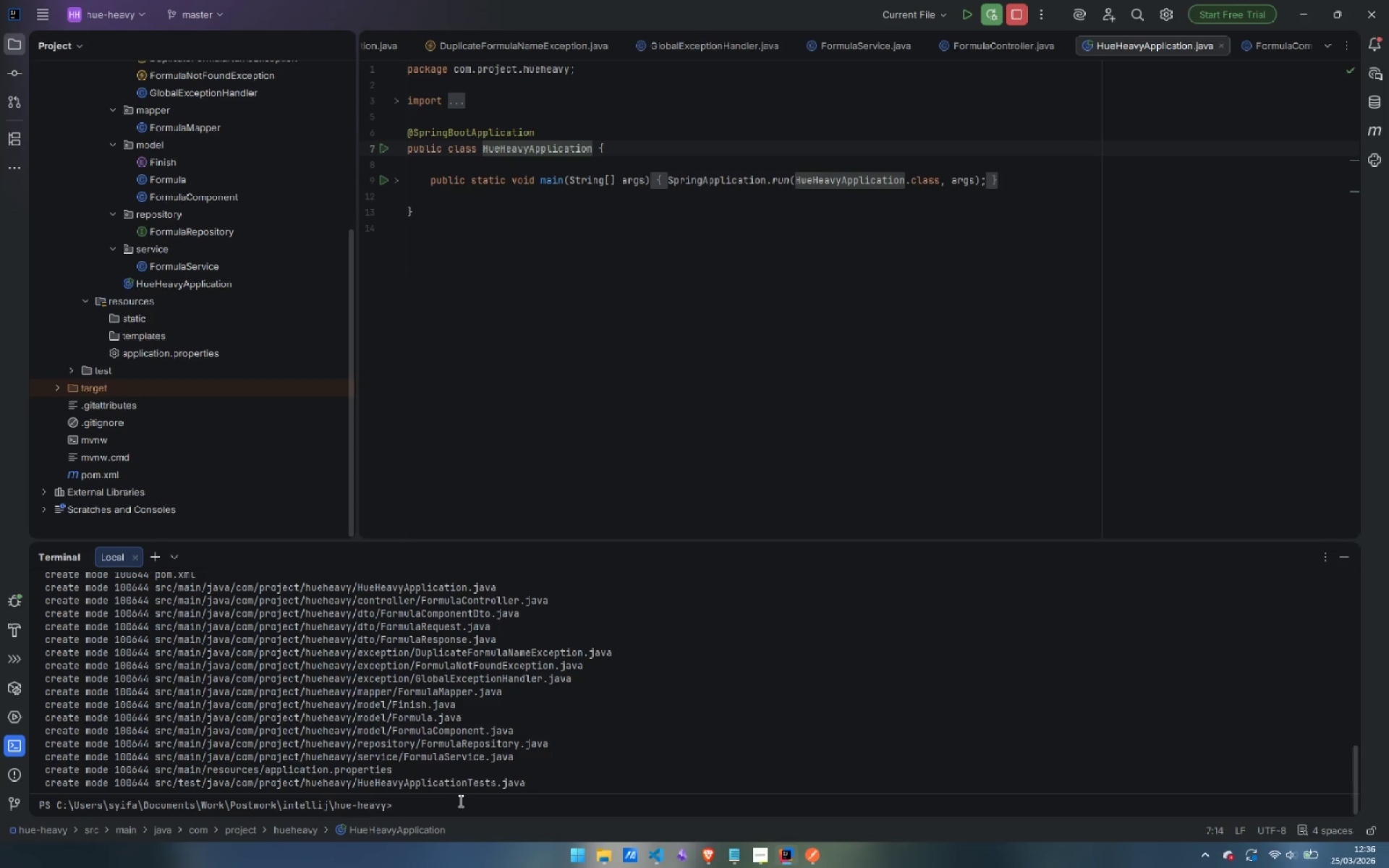 
type(git c)
key(Backspace)
type(oush )
 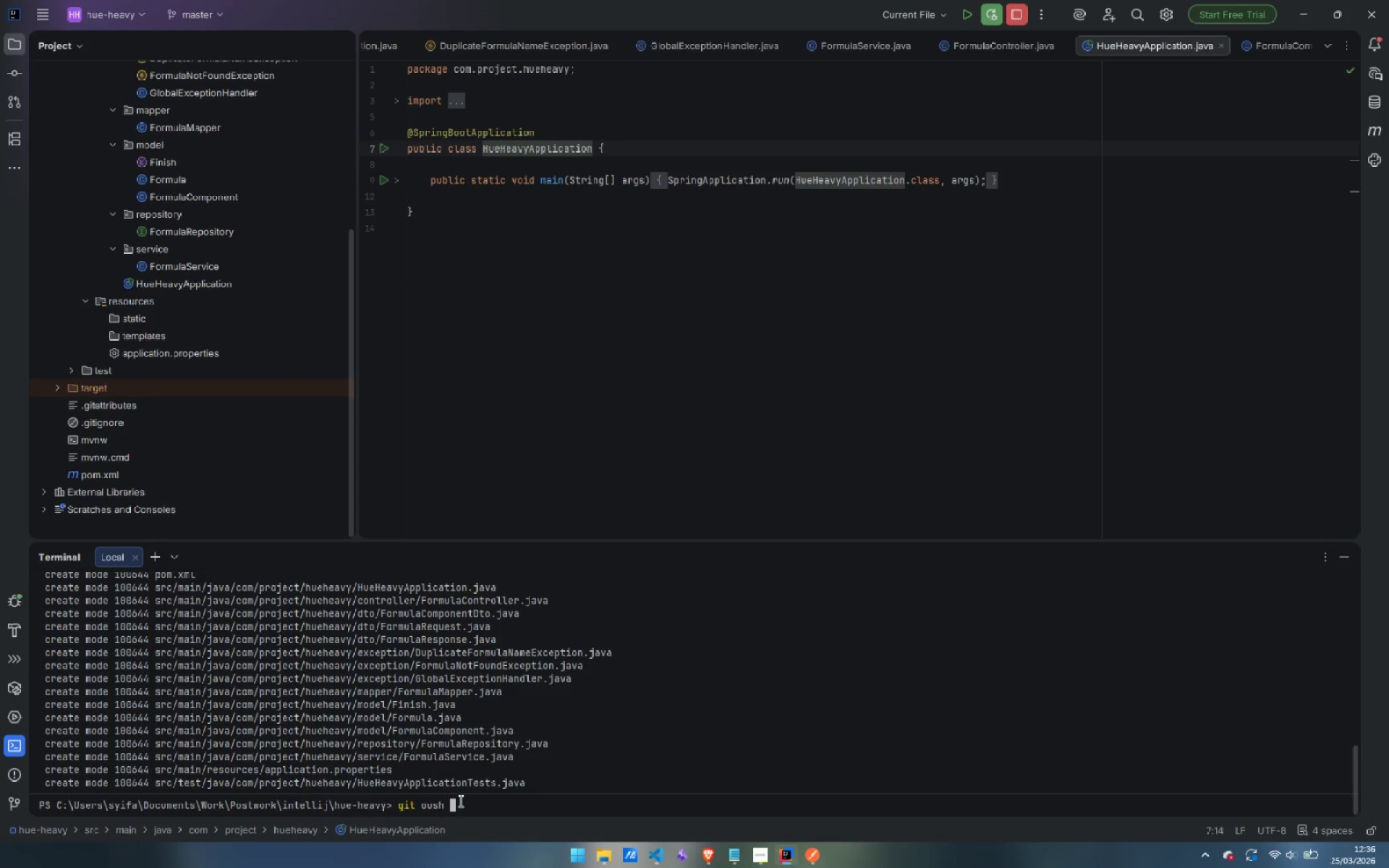 
key(Control+Backspace)
 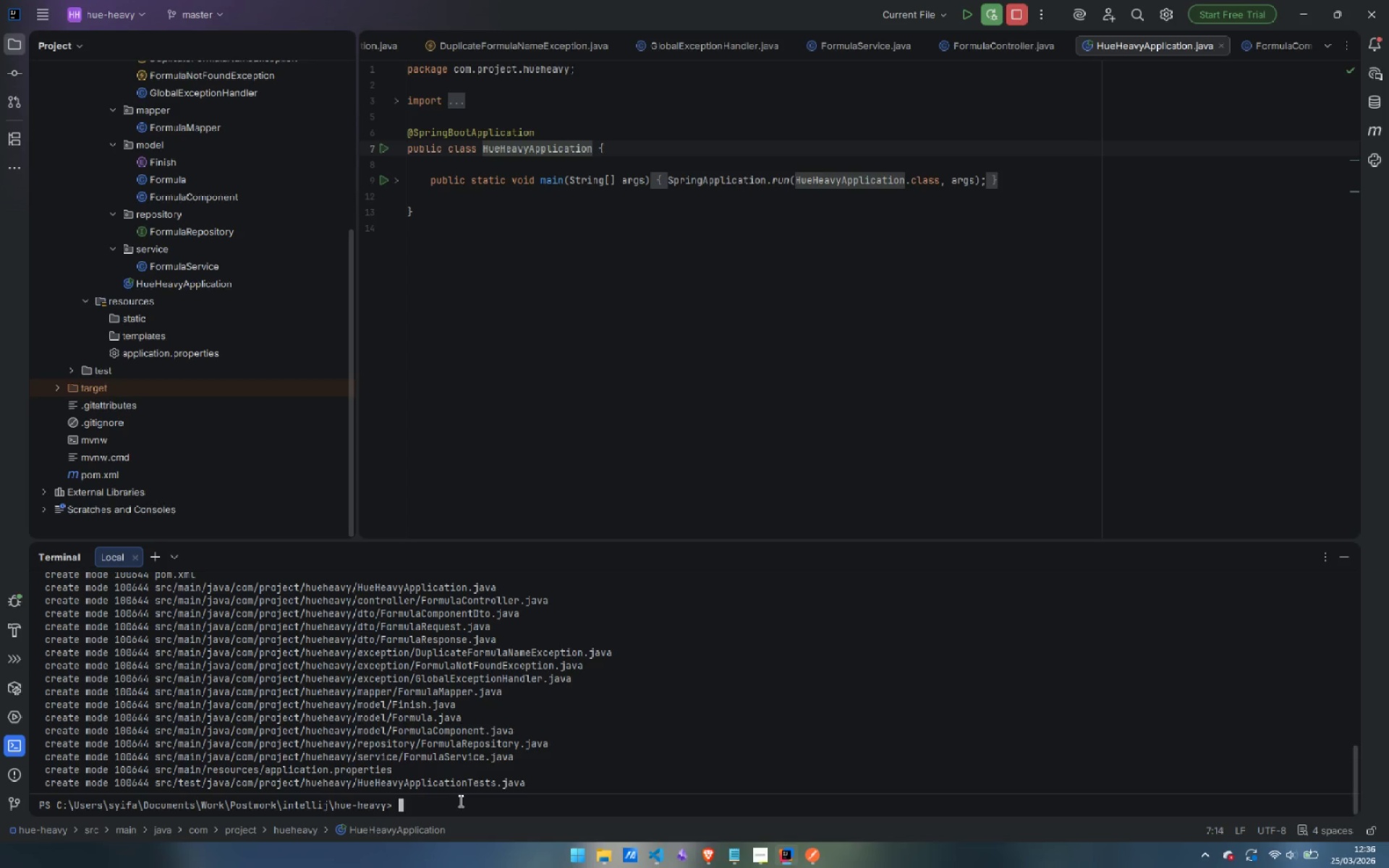 
key(Control+Backspace)
 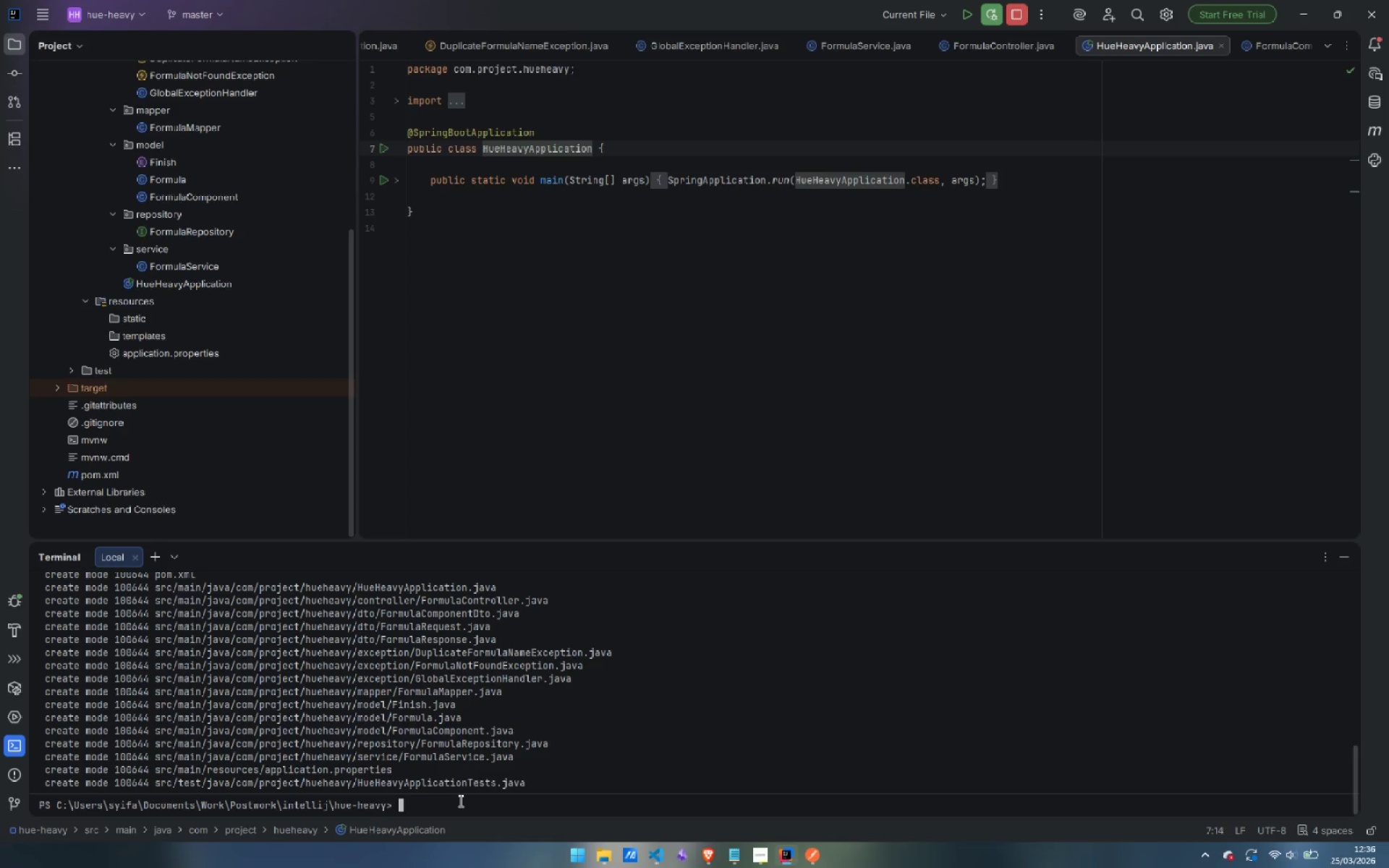 
key(Control+Backspace)
 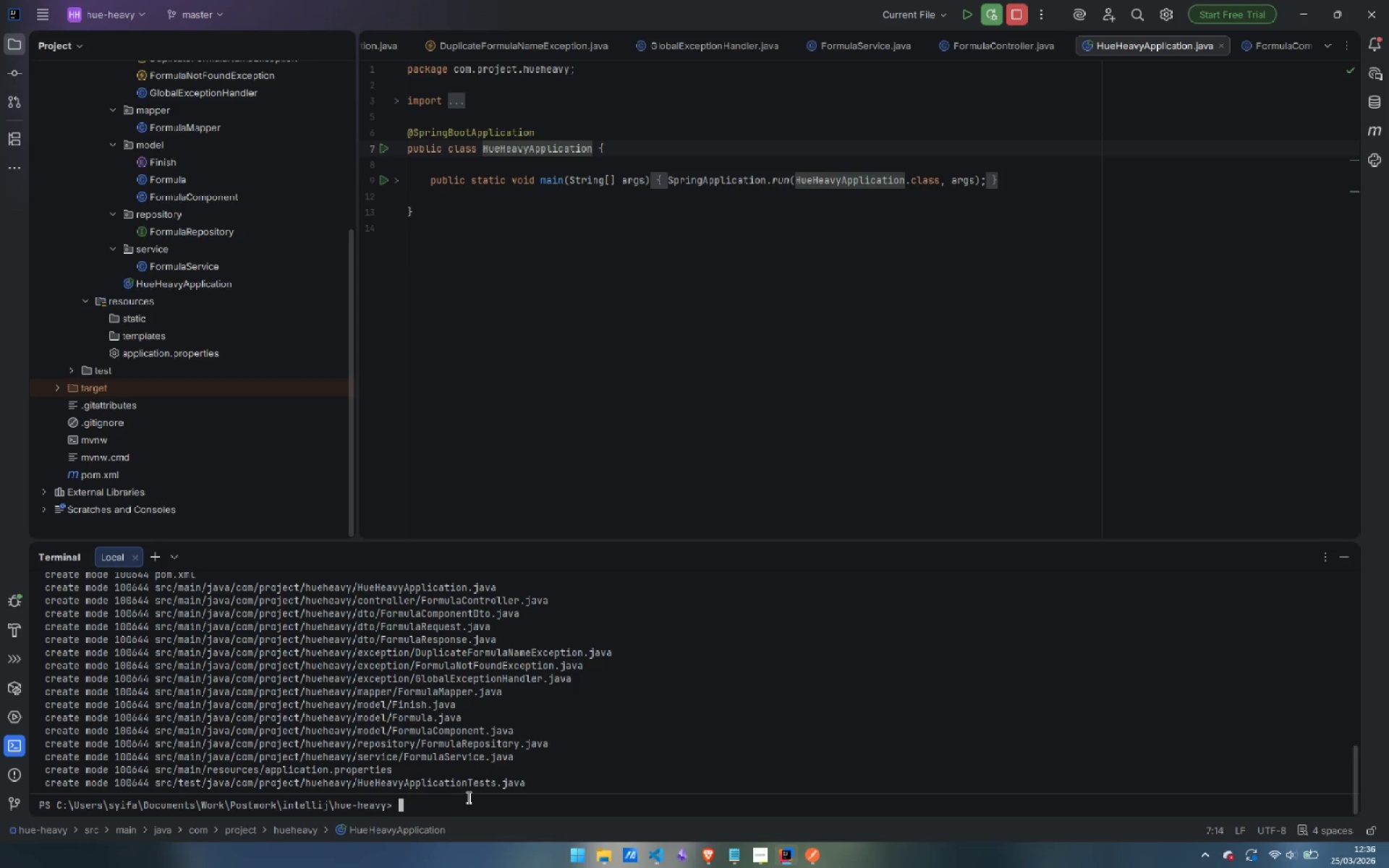 
scroll: coordinate [488, 783], scroll_direction: up, amount: 10.0
 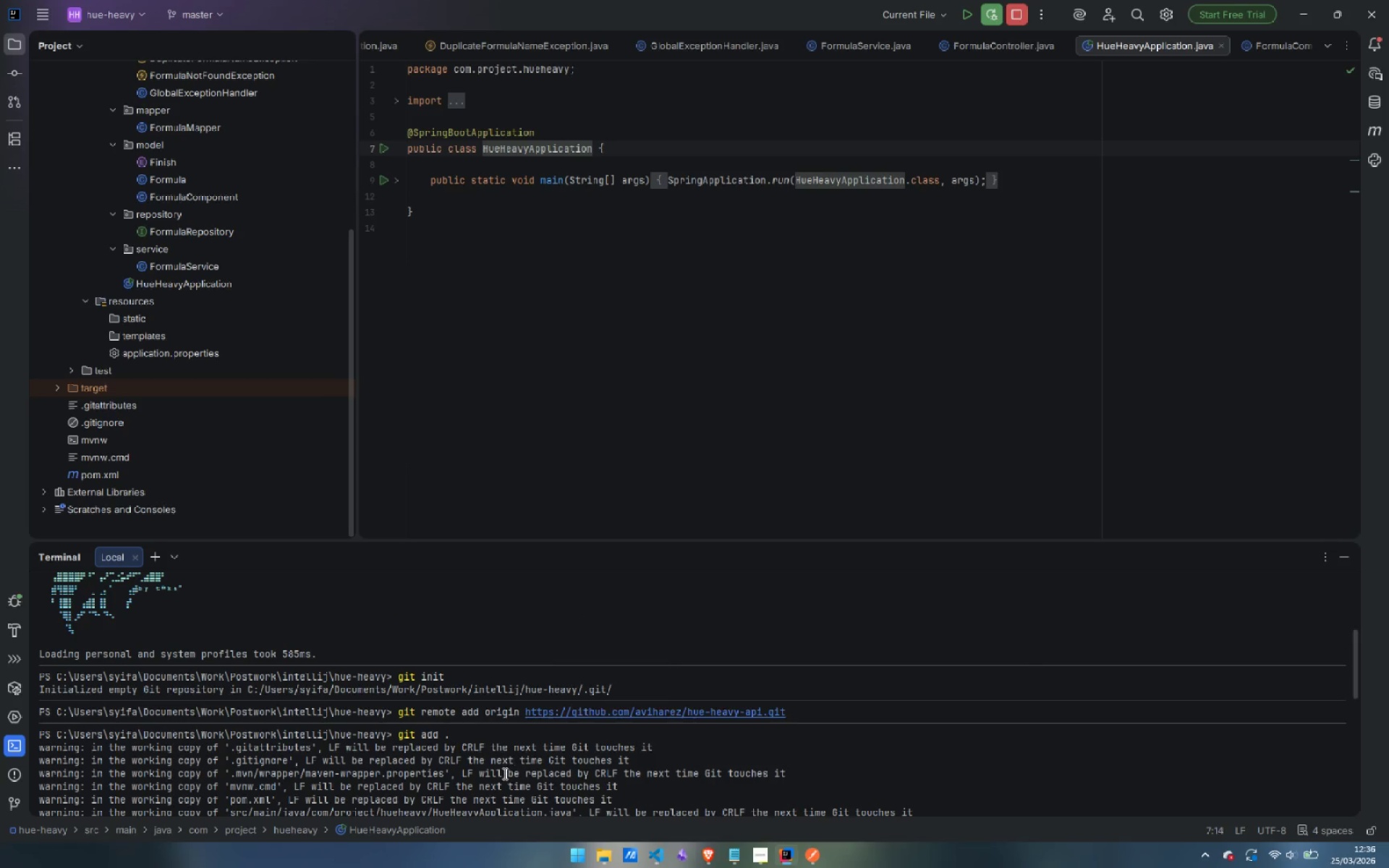 
scroll: coordinate [504, 773], scroll_direction: down, amount: 23.0
 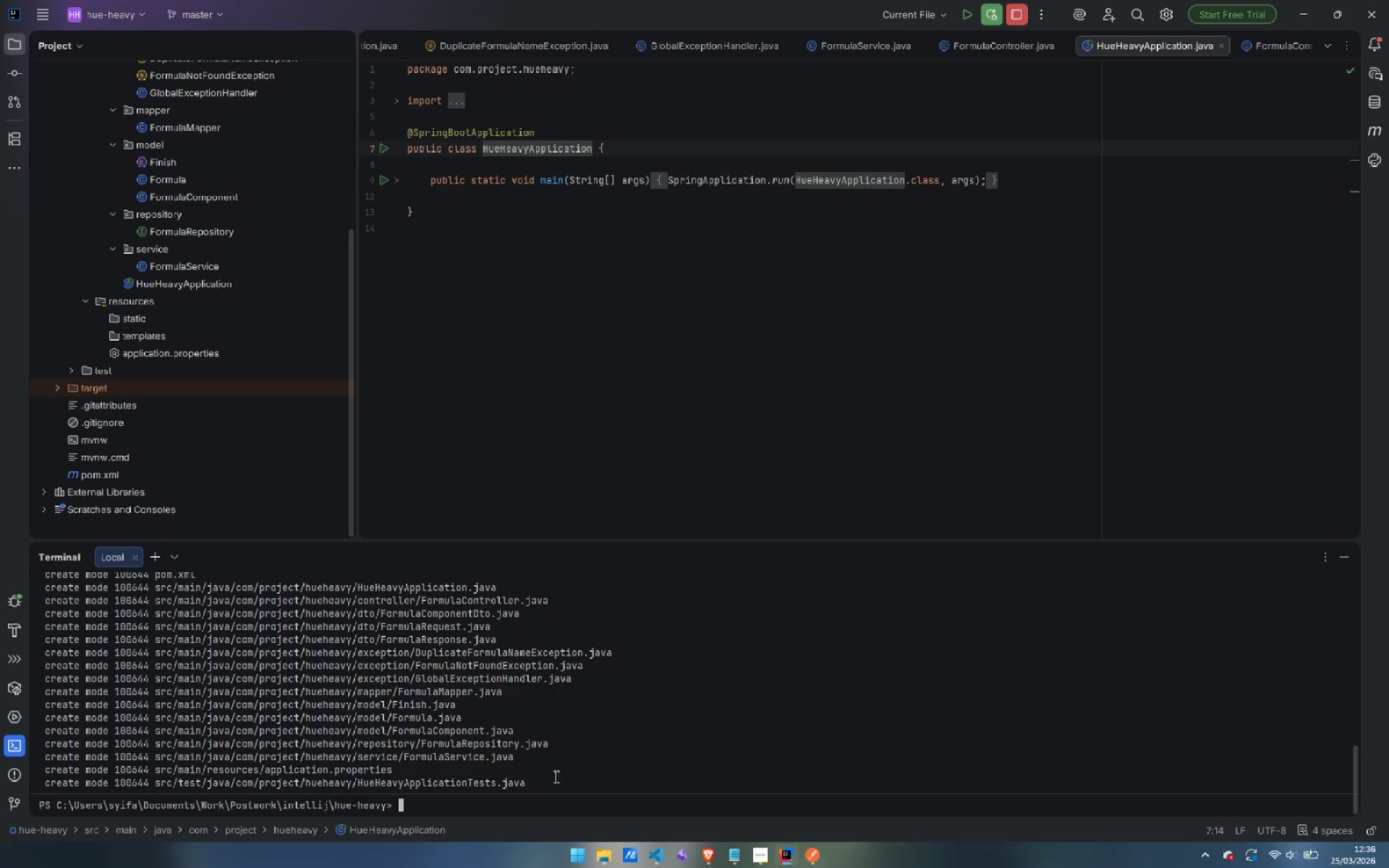 
type(git )
 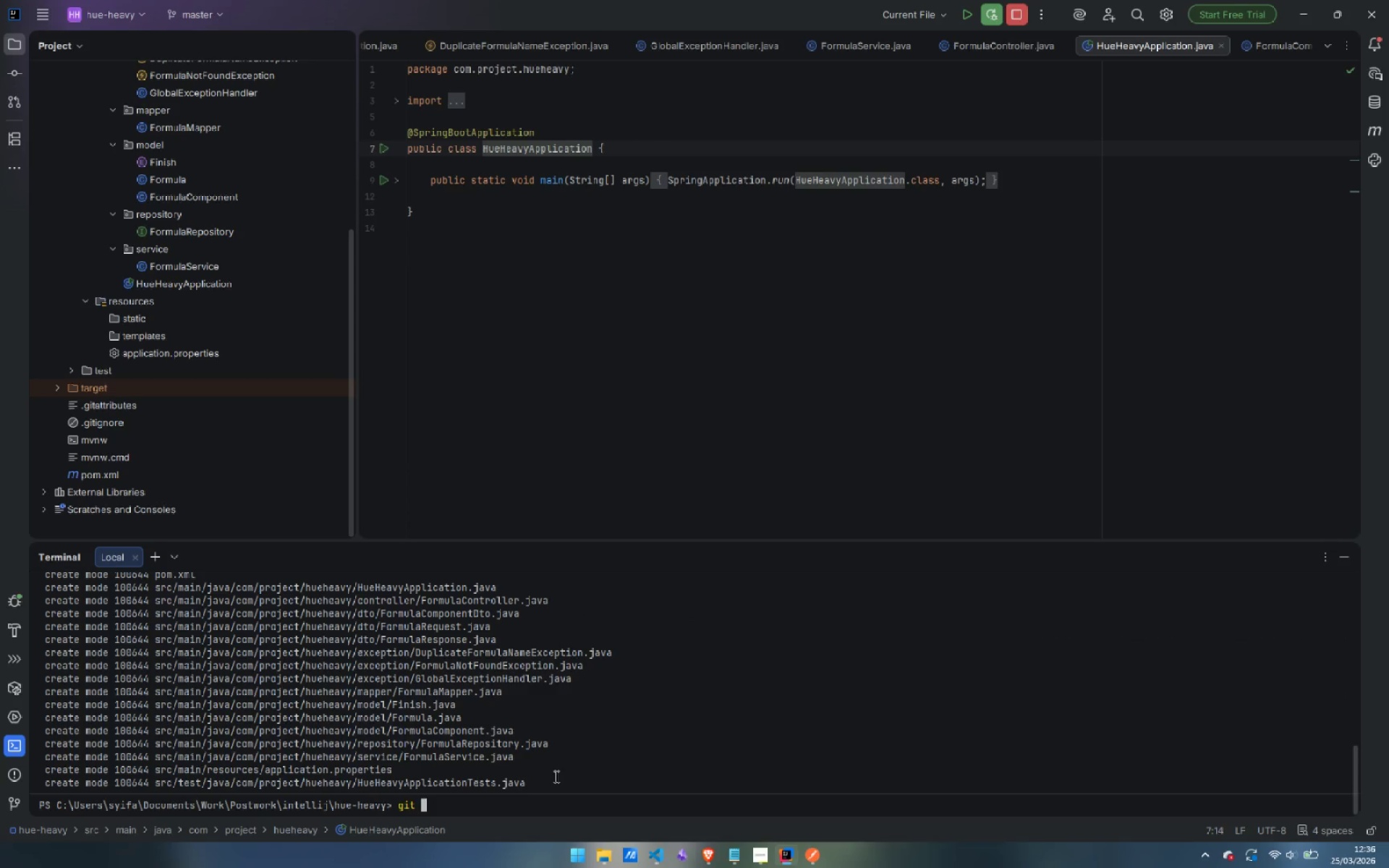 
type(reset HEAD~1)
 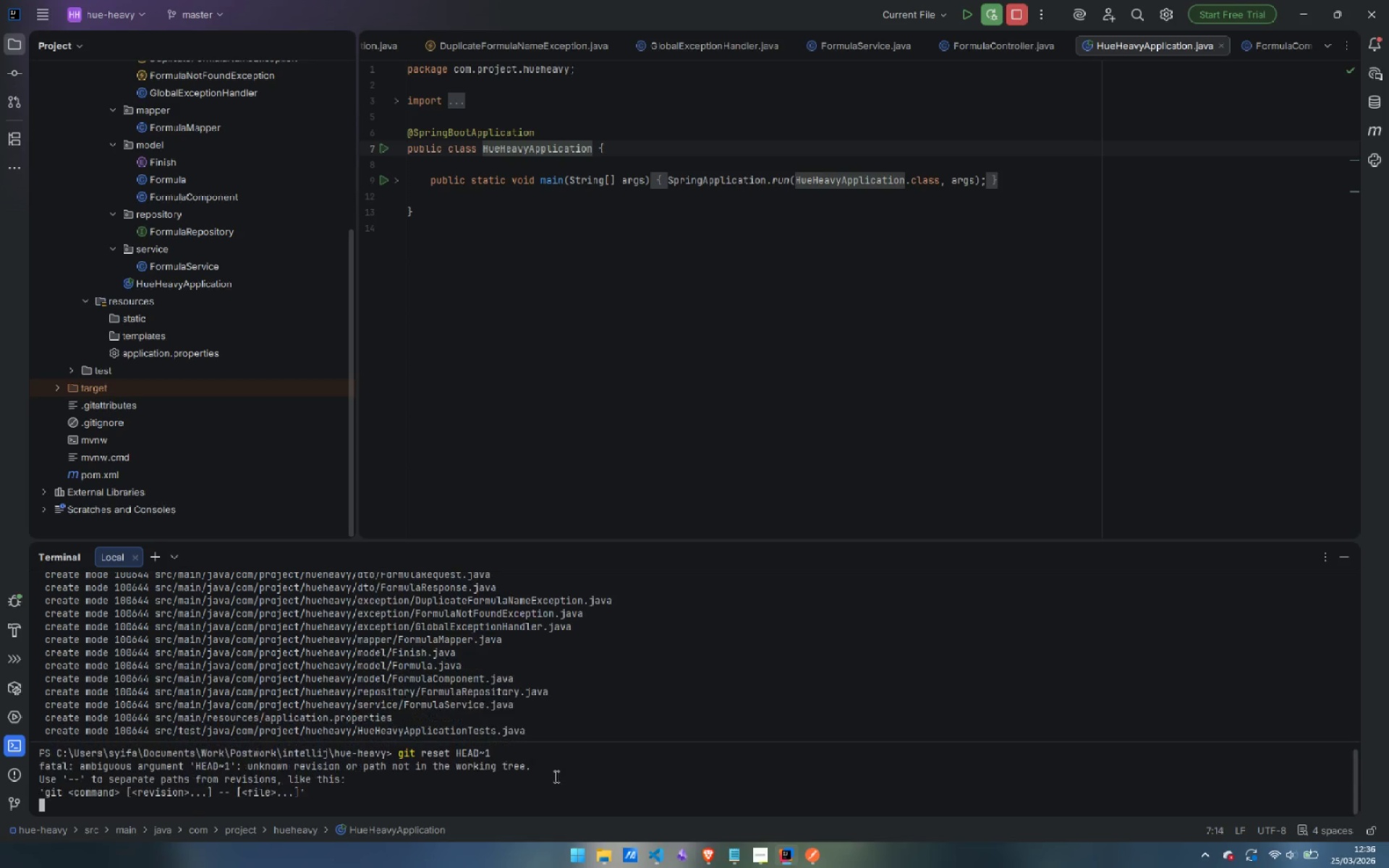 
 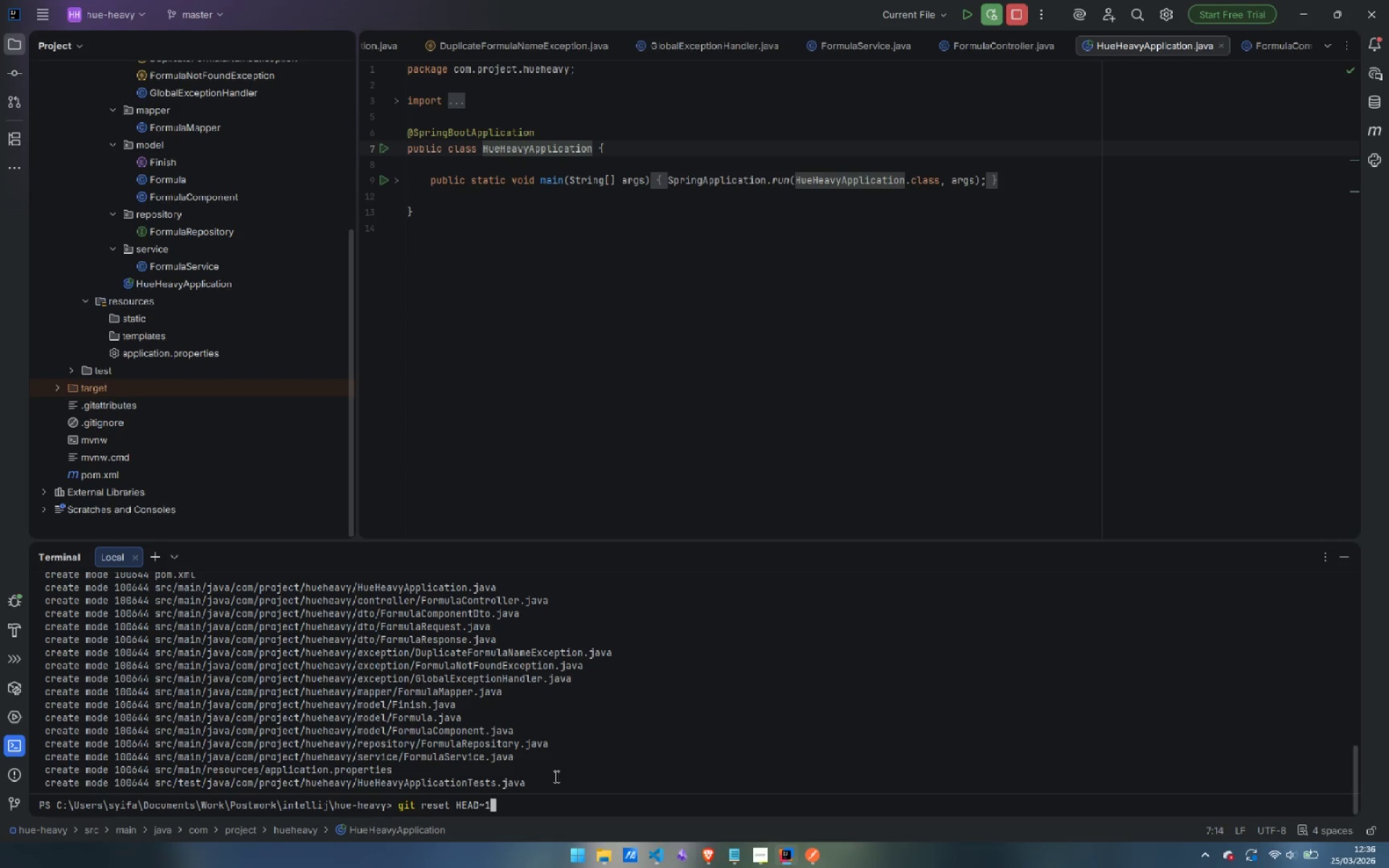 
key(Enter)
 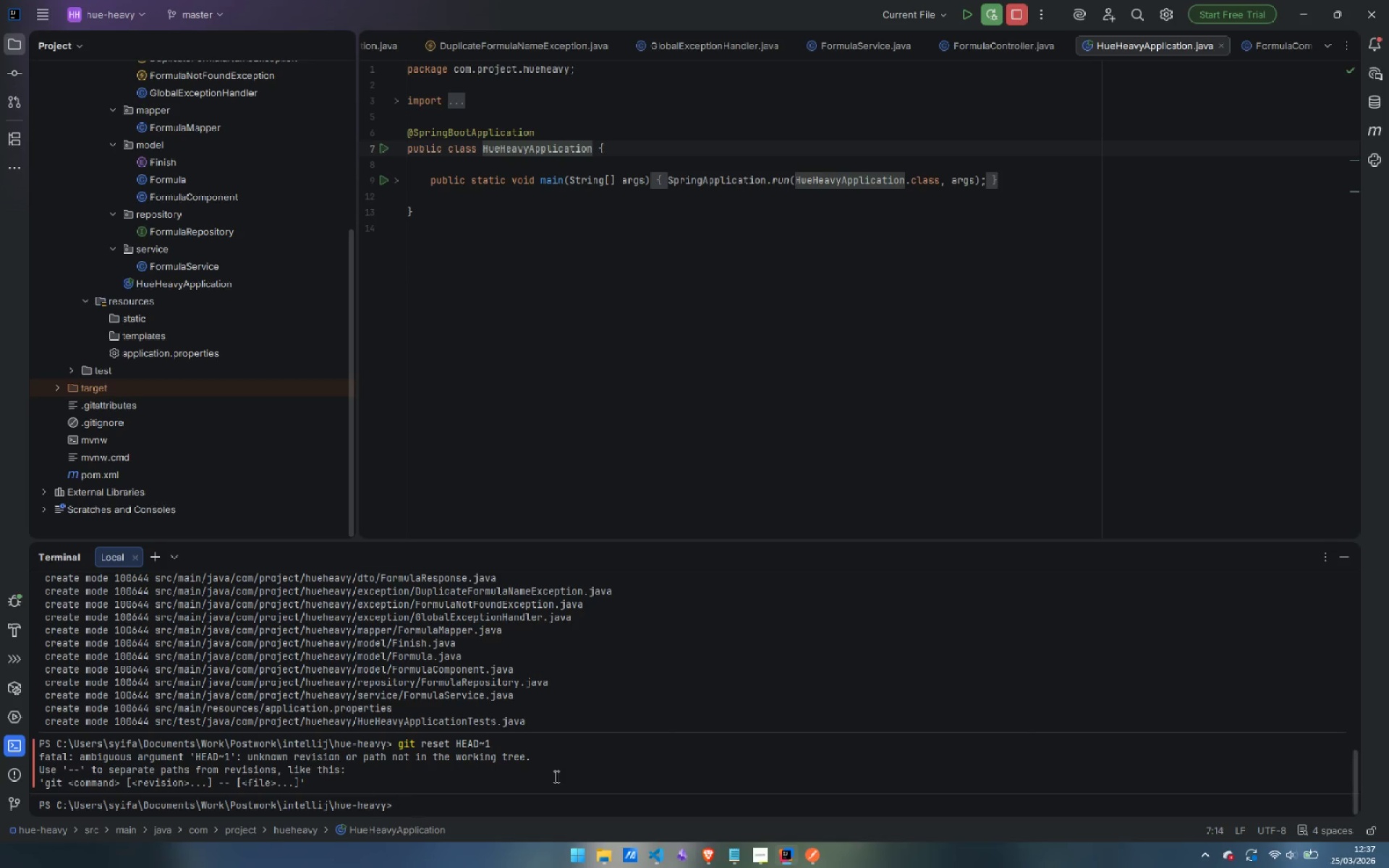 
wait(8.58)
 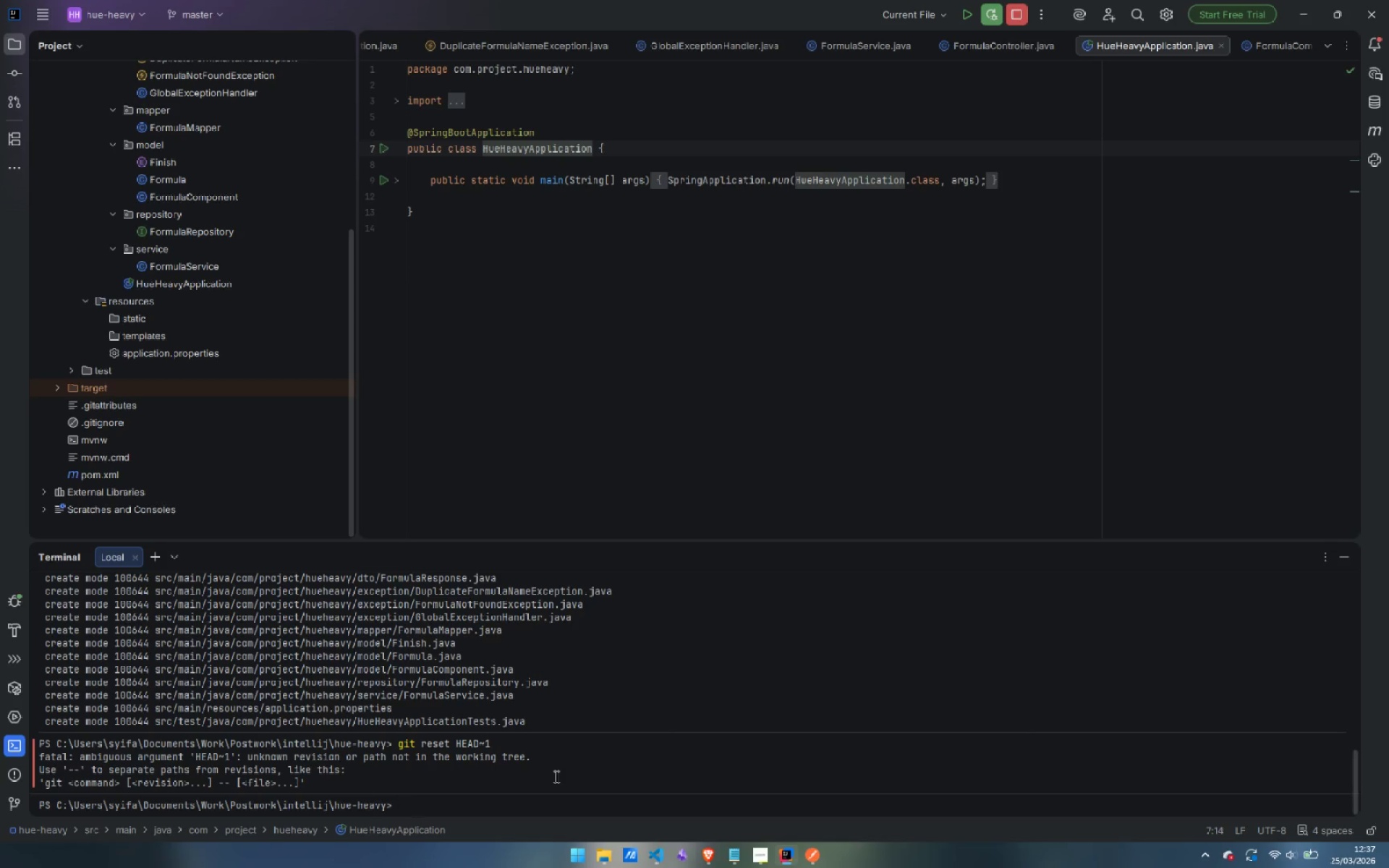 
type(git branch -M main)
 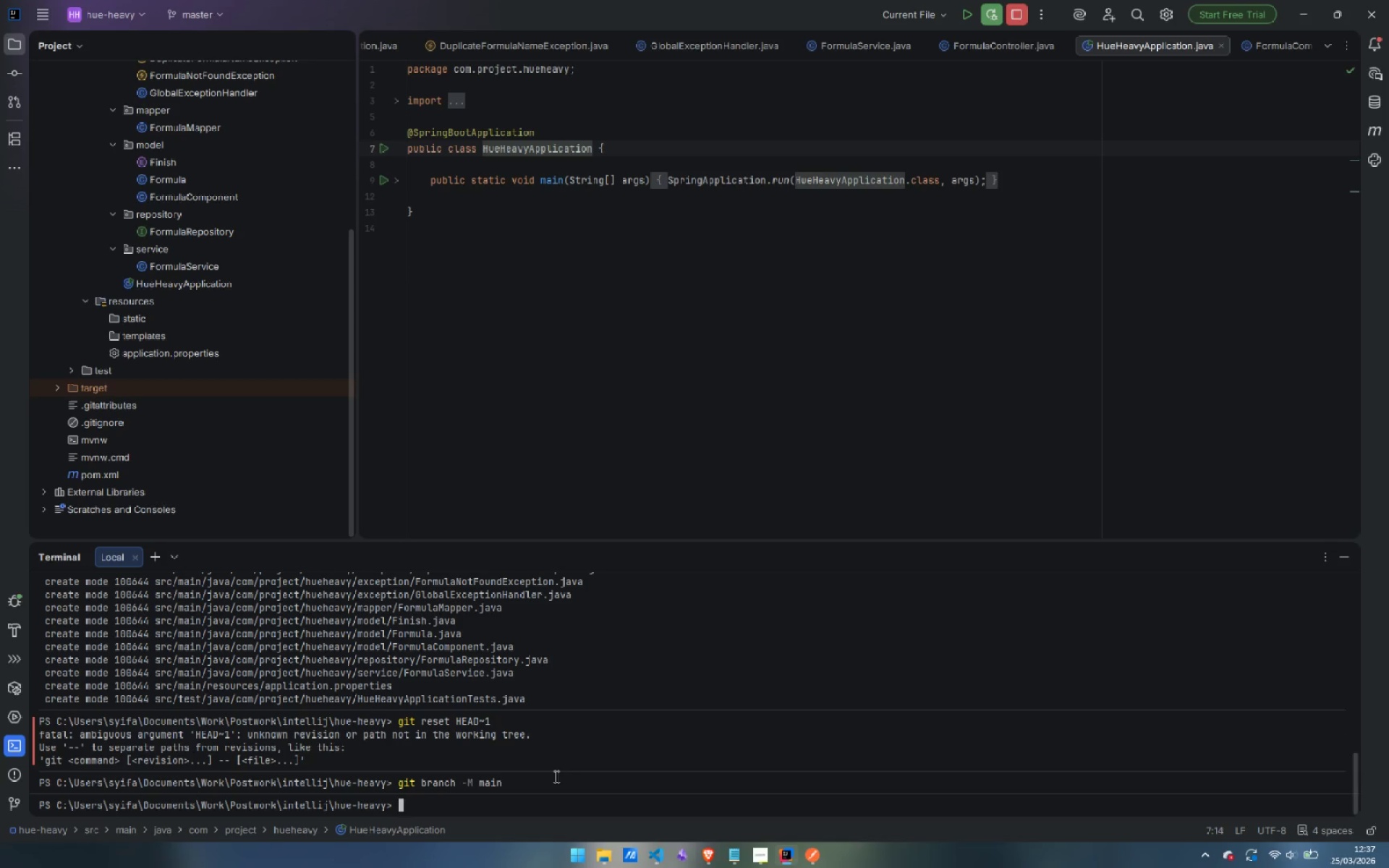 
 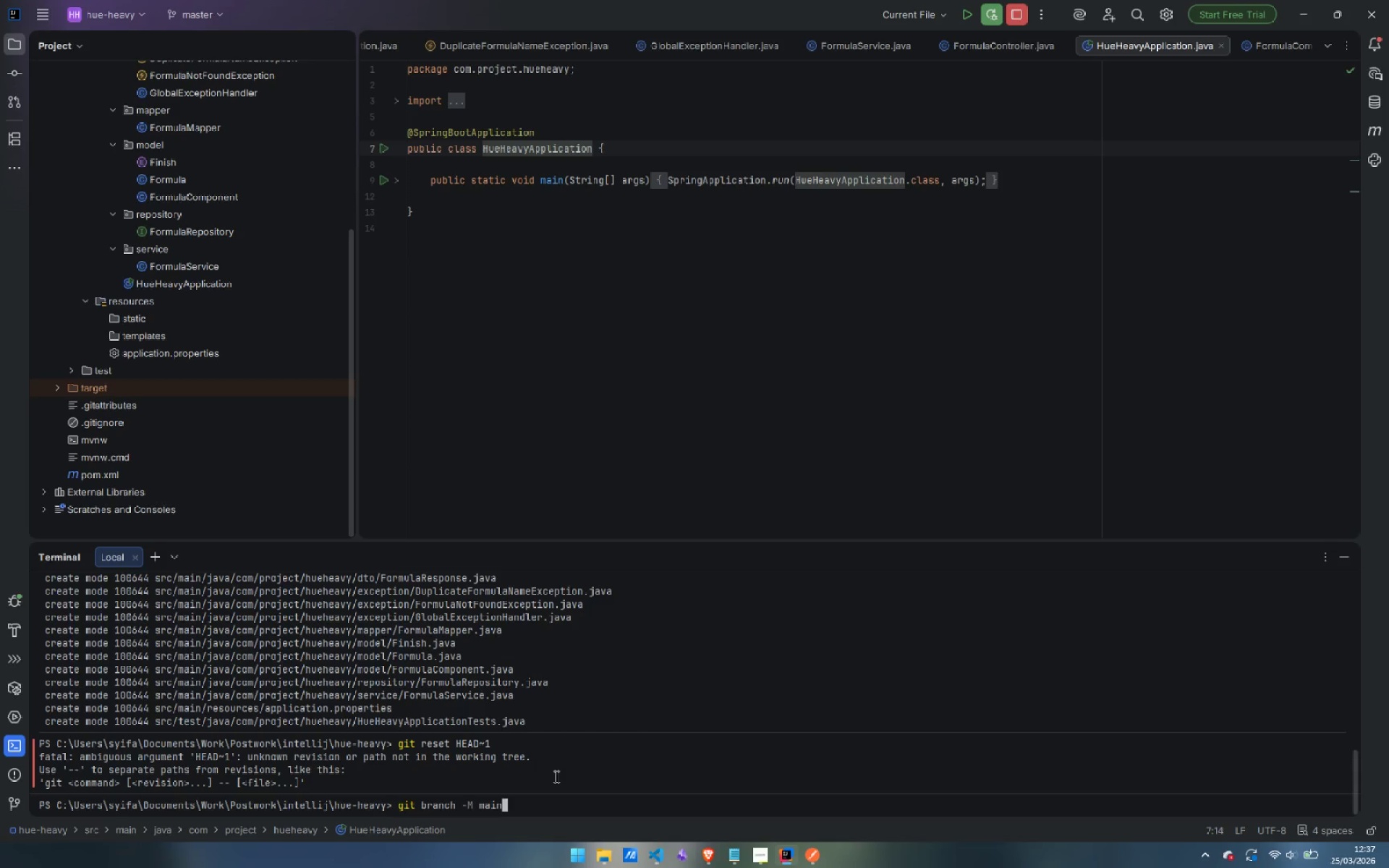 
key(Enter)
 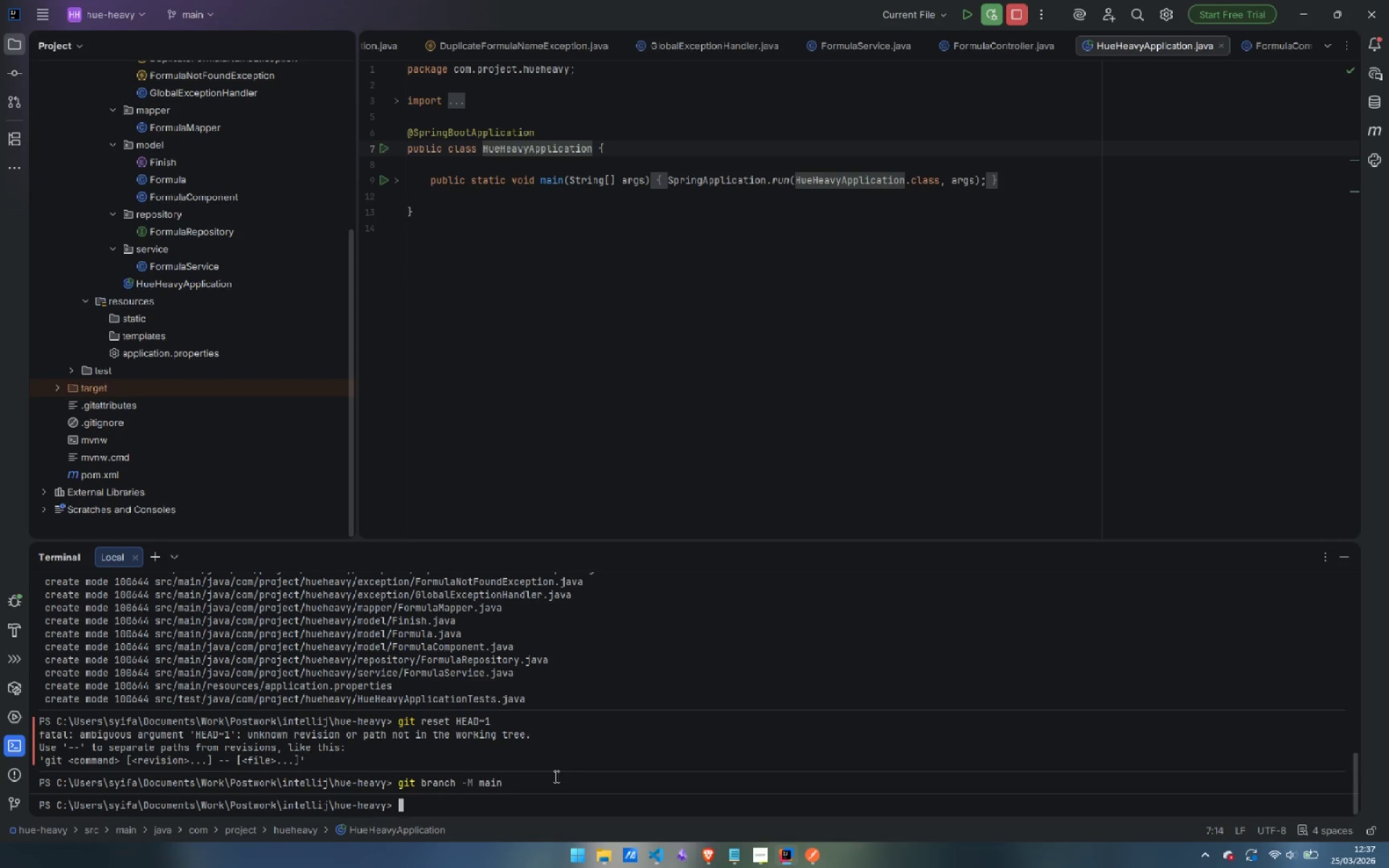 
type(git push -u origin main)
 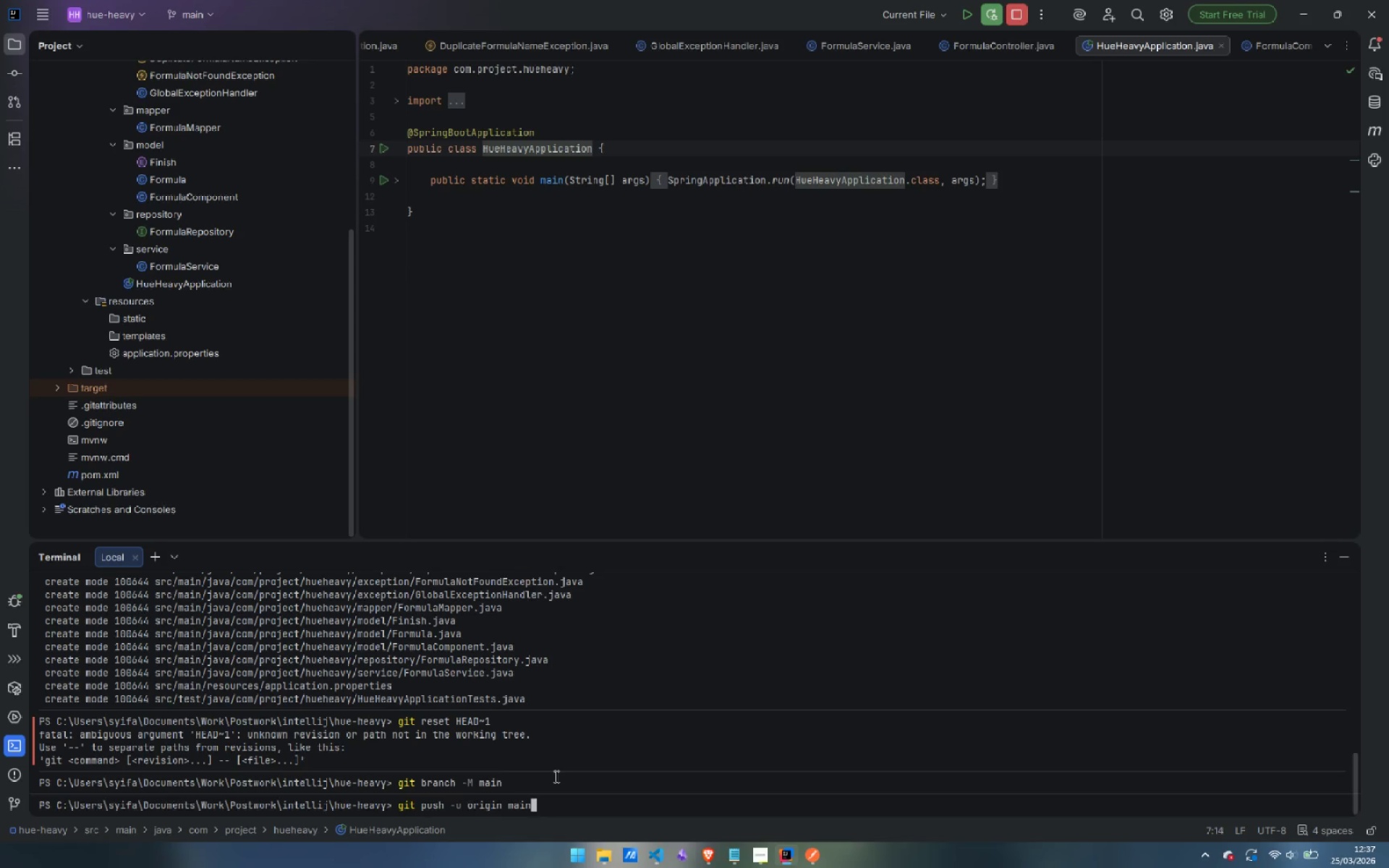 
key(Enter)
 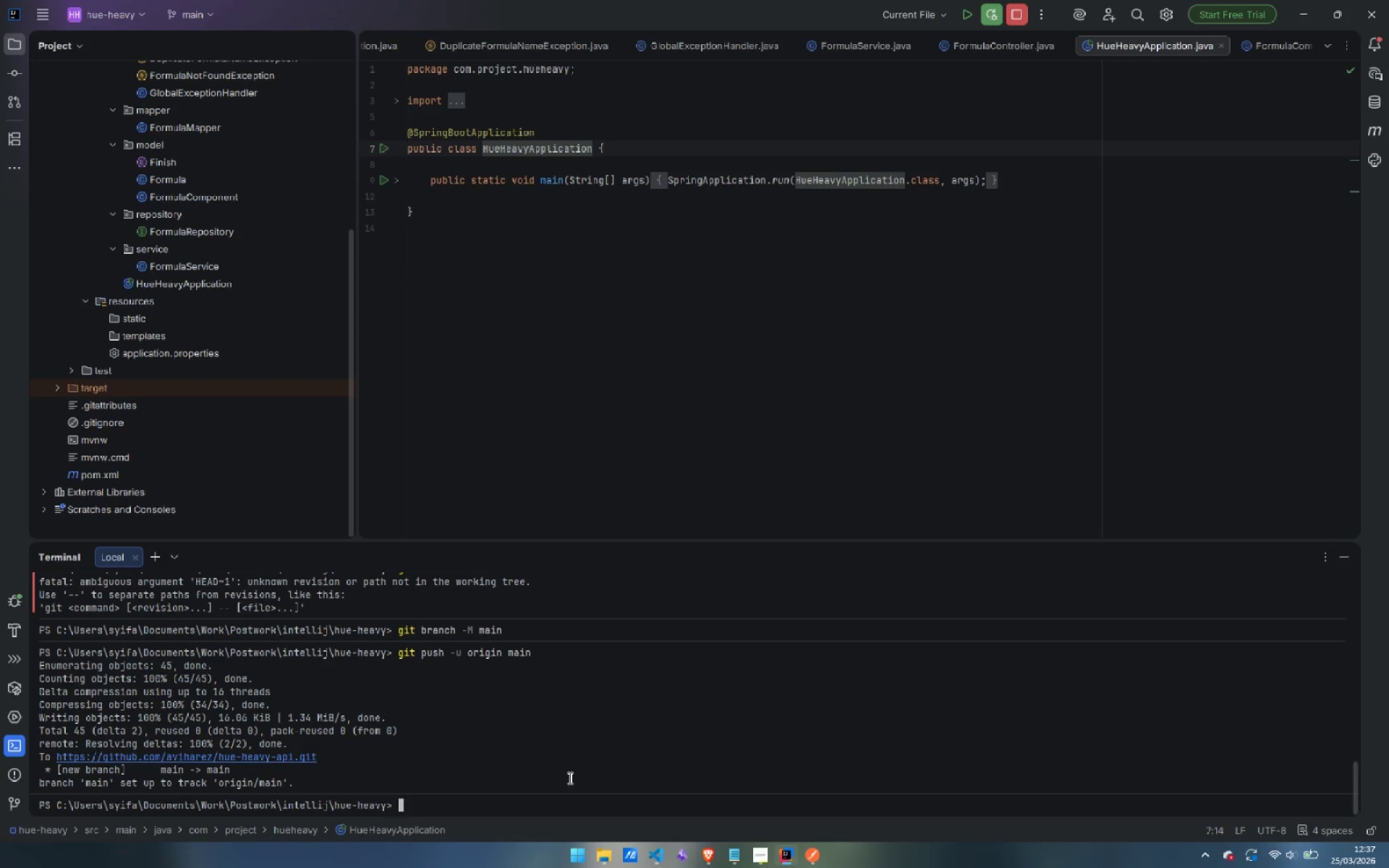 
wait(10.8)
 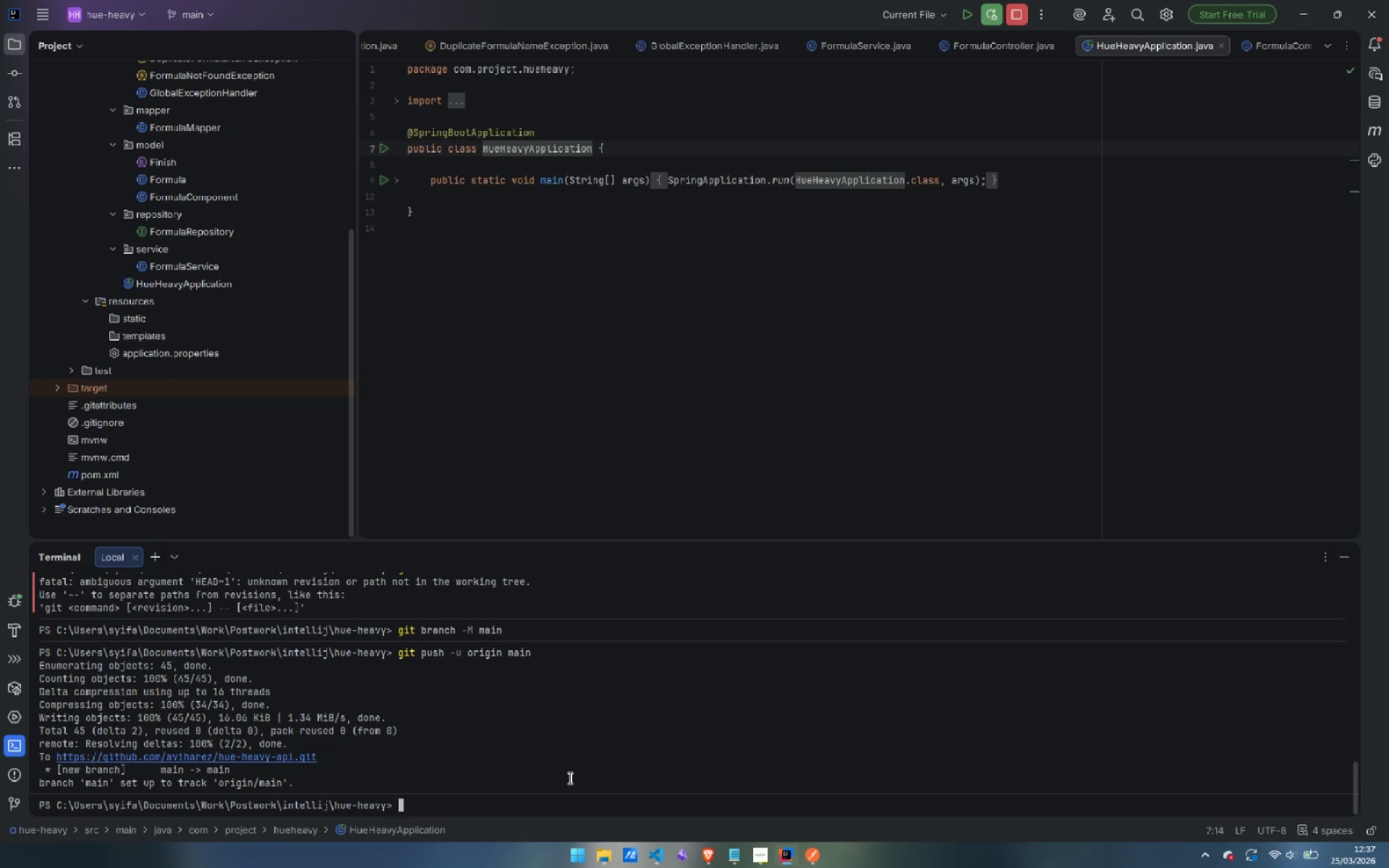 
left_click([61, 12])
 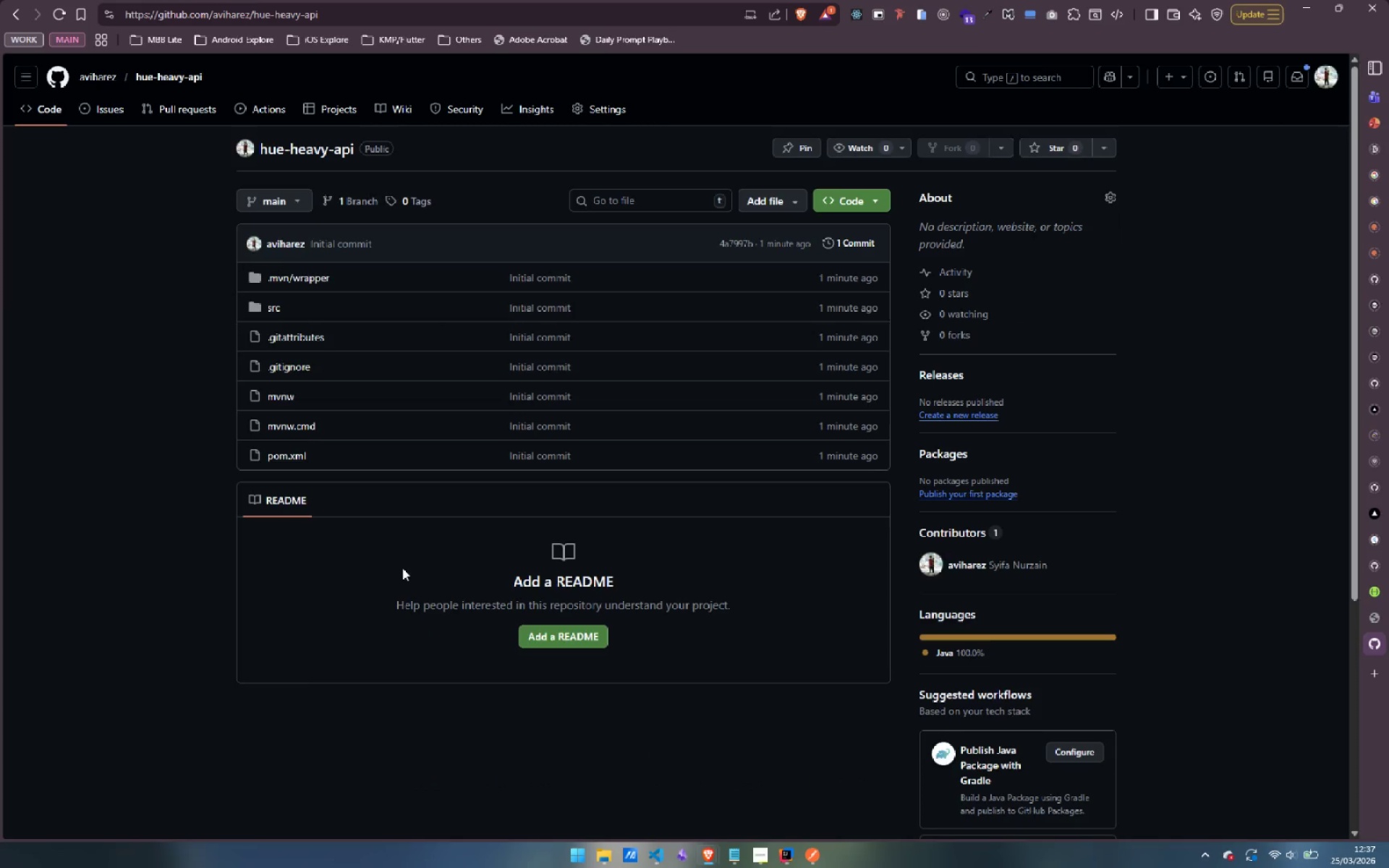 
wait(13.55)
 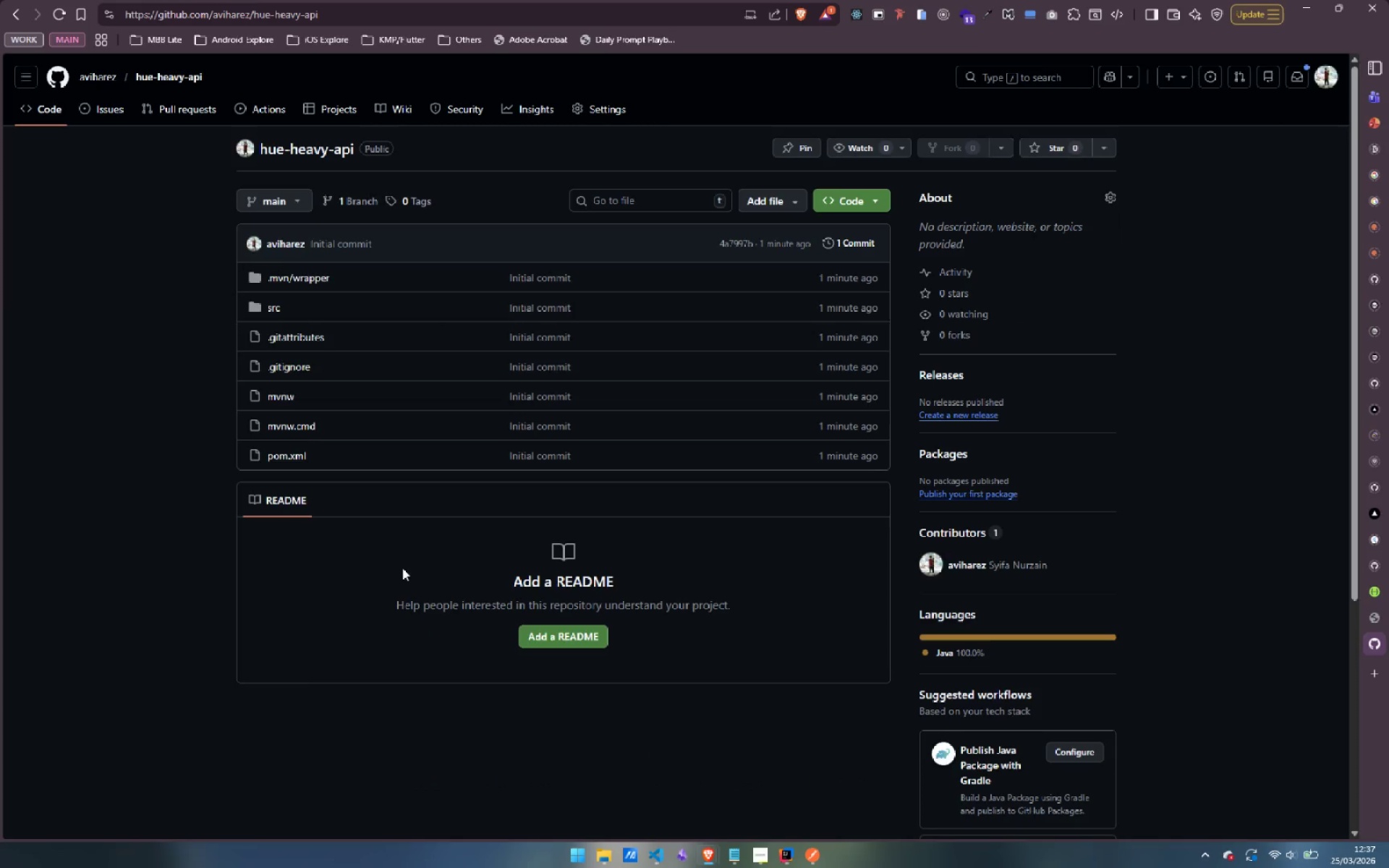 
left_click([798, 793])
 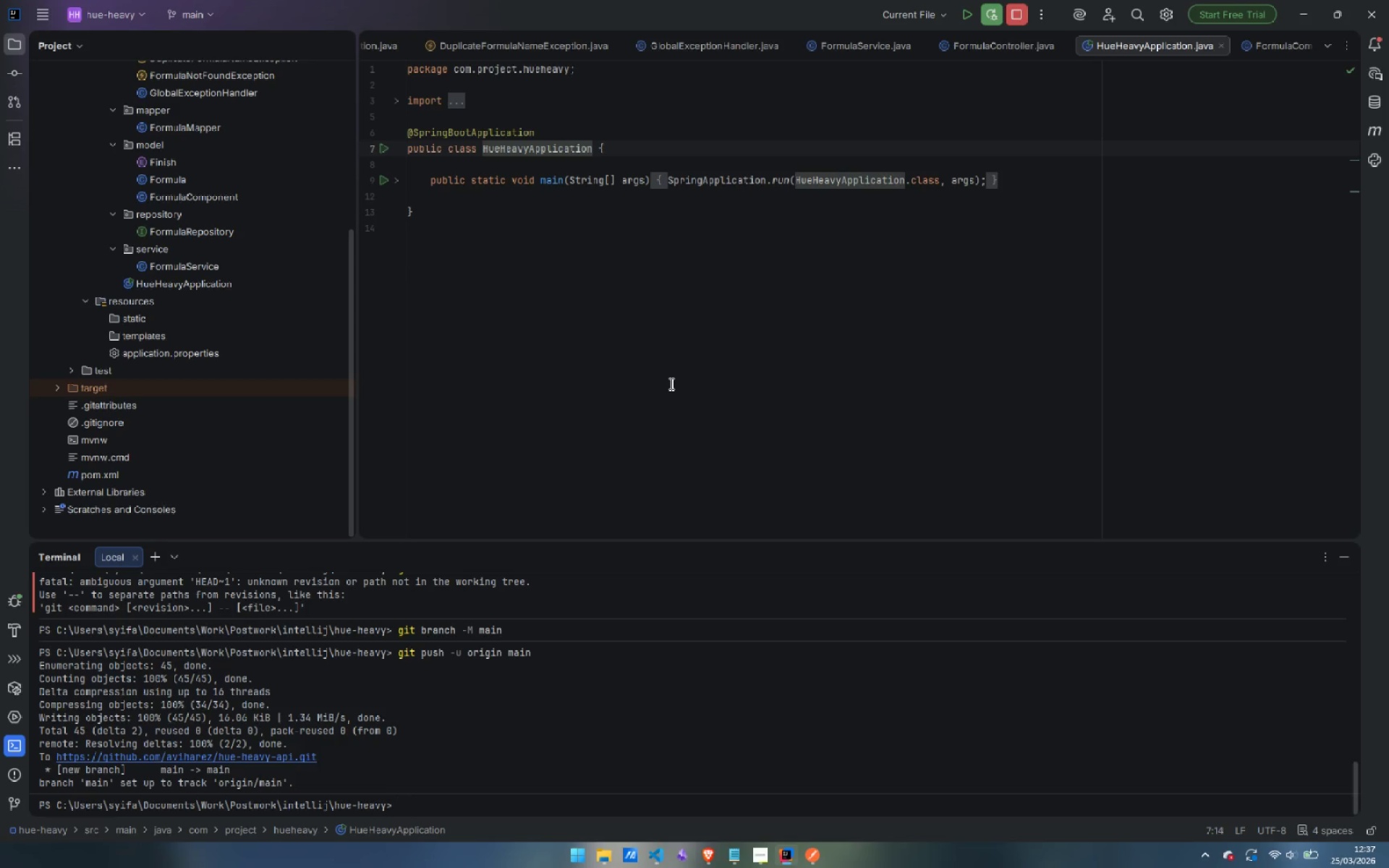 
wait(18.92)
 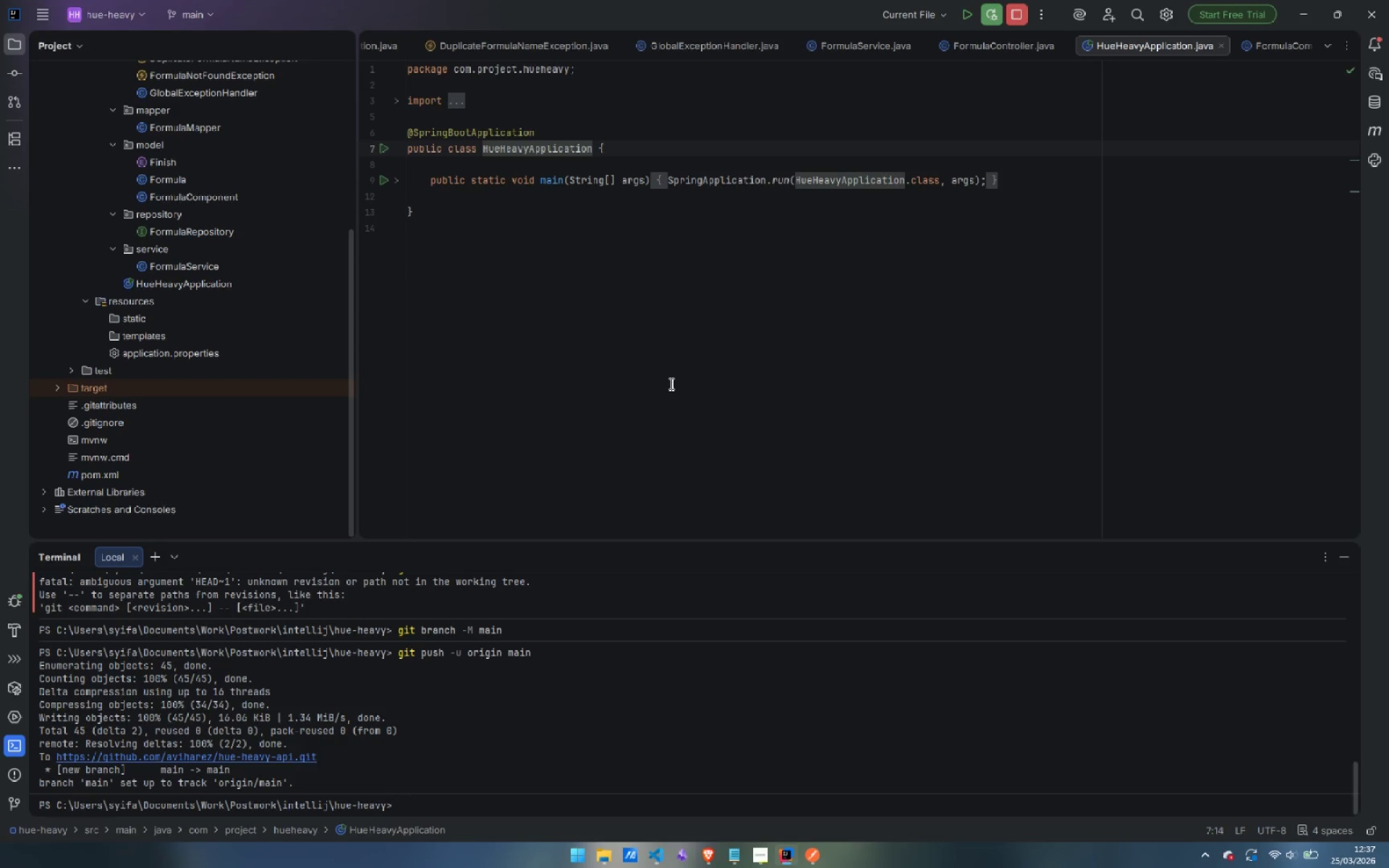 
left_click([769, 791])
 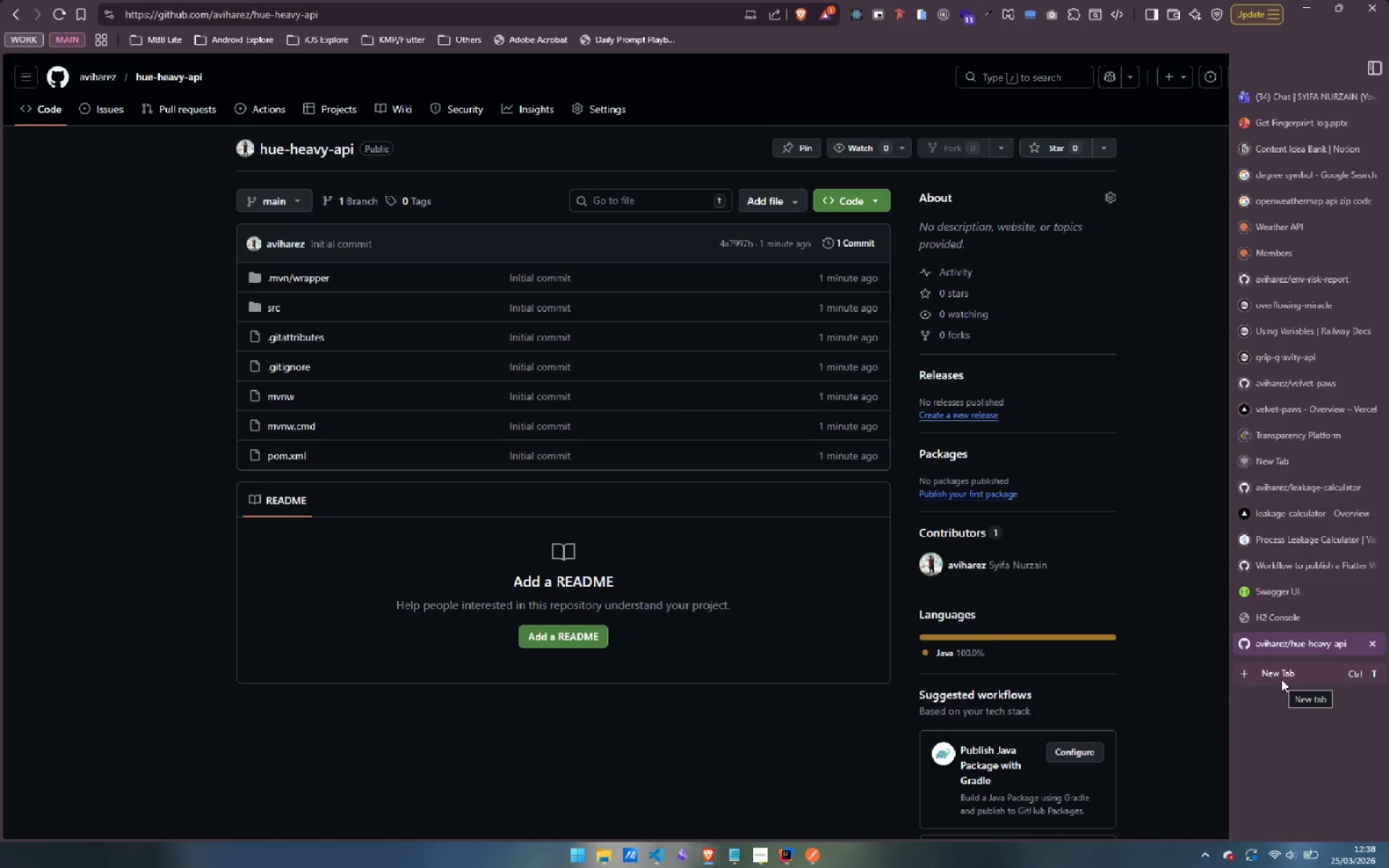 
wait(7.92)
 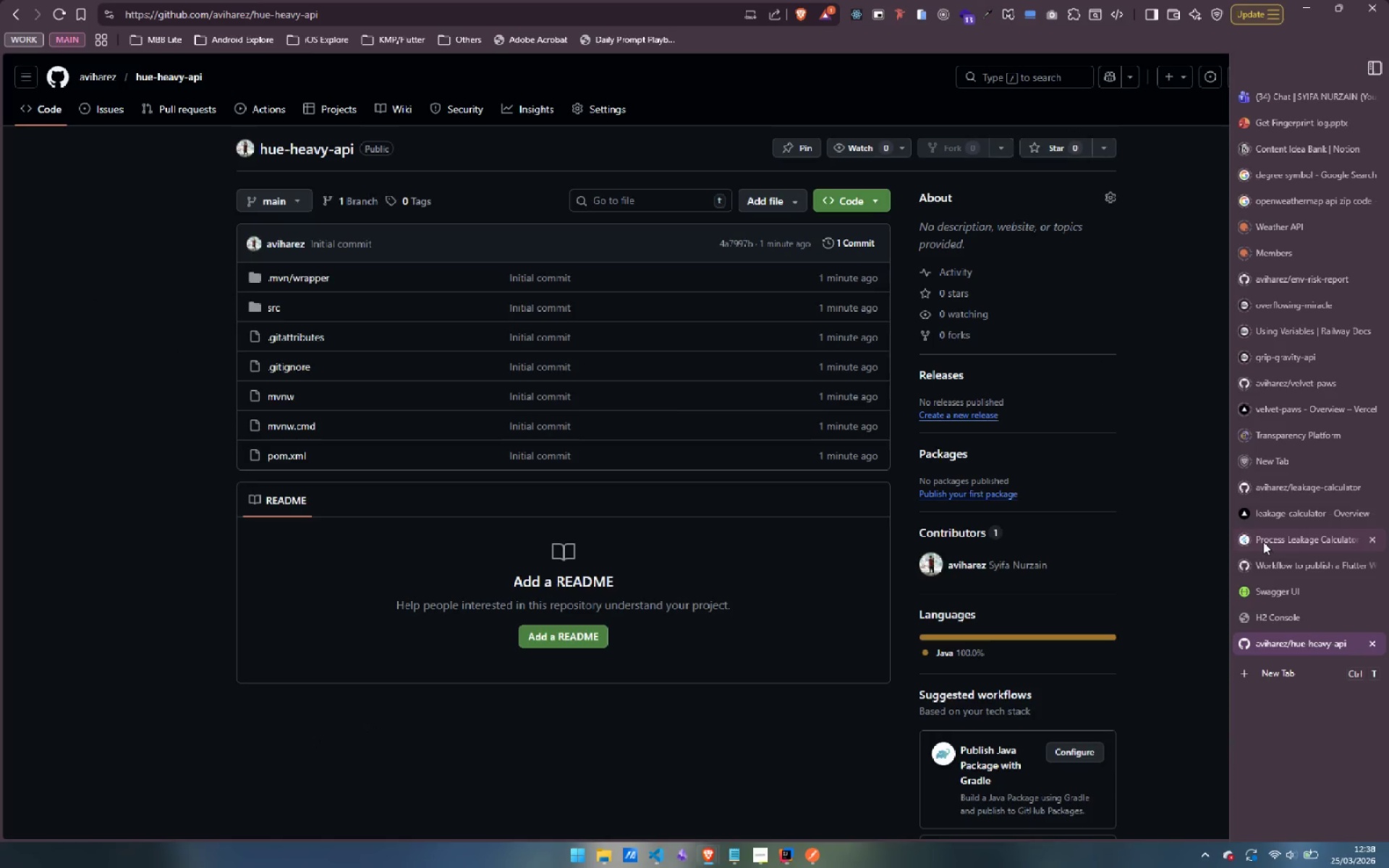 
left_click([1281, 678])
 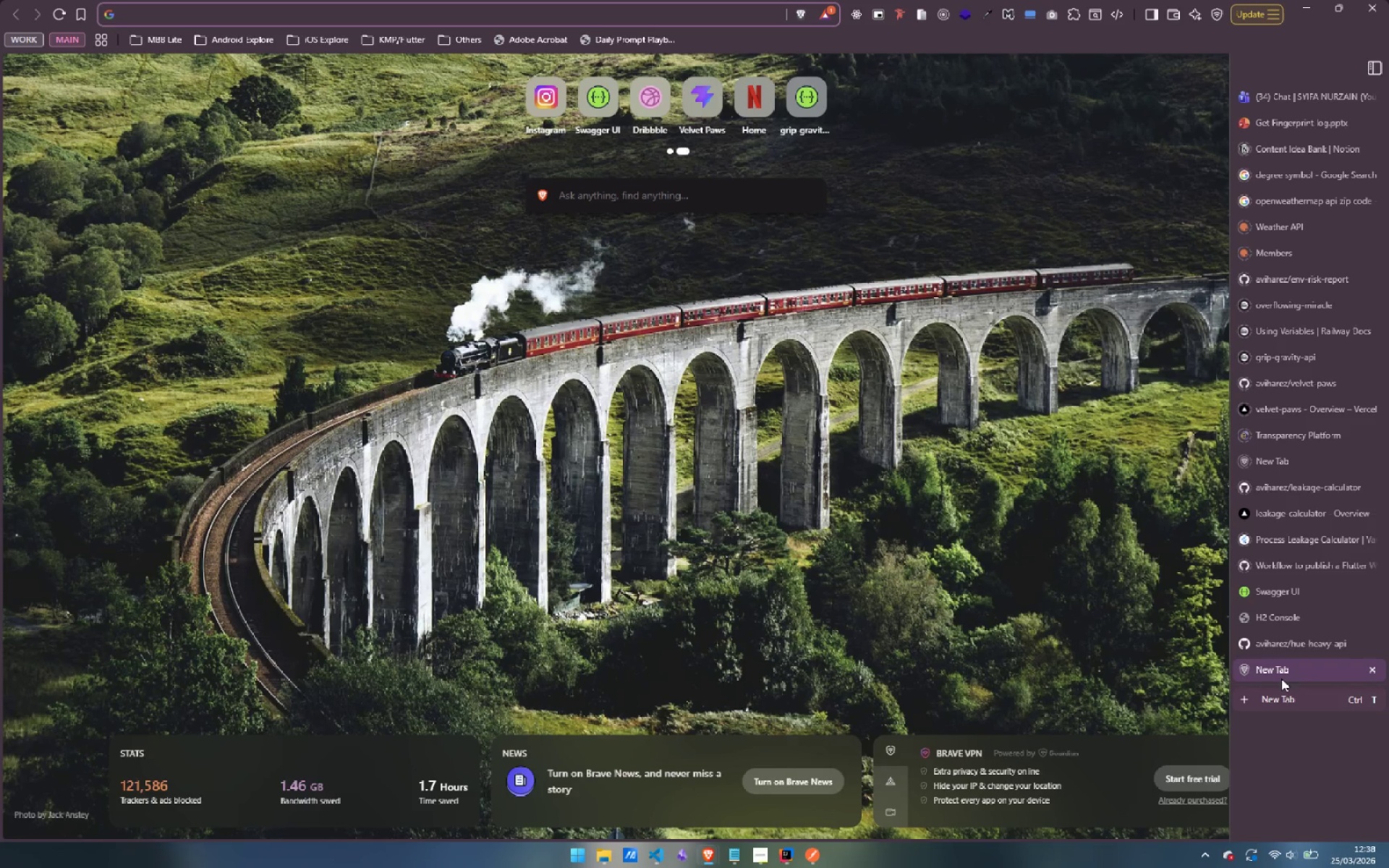 
type(railways)
key(Backspace)
type(.com)
key(Backspace)
 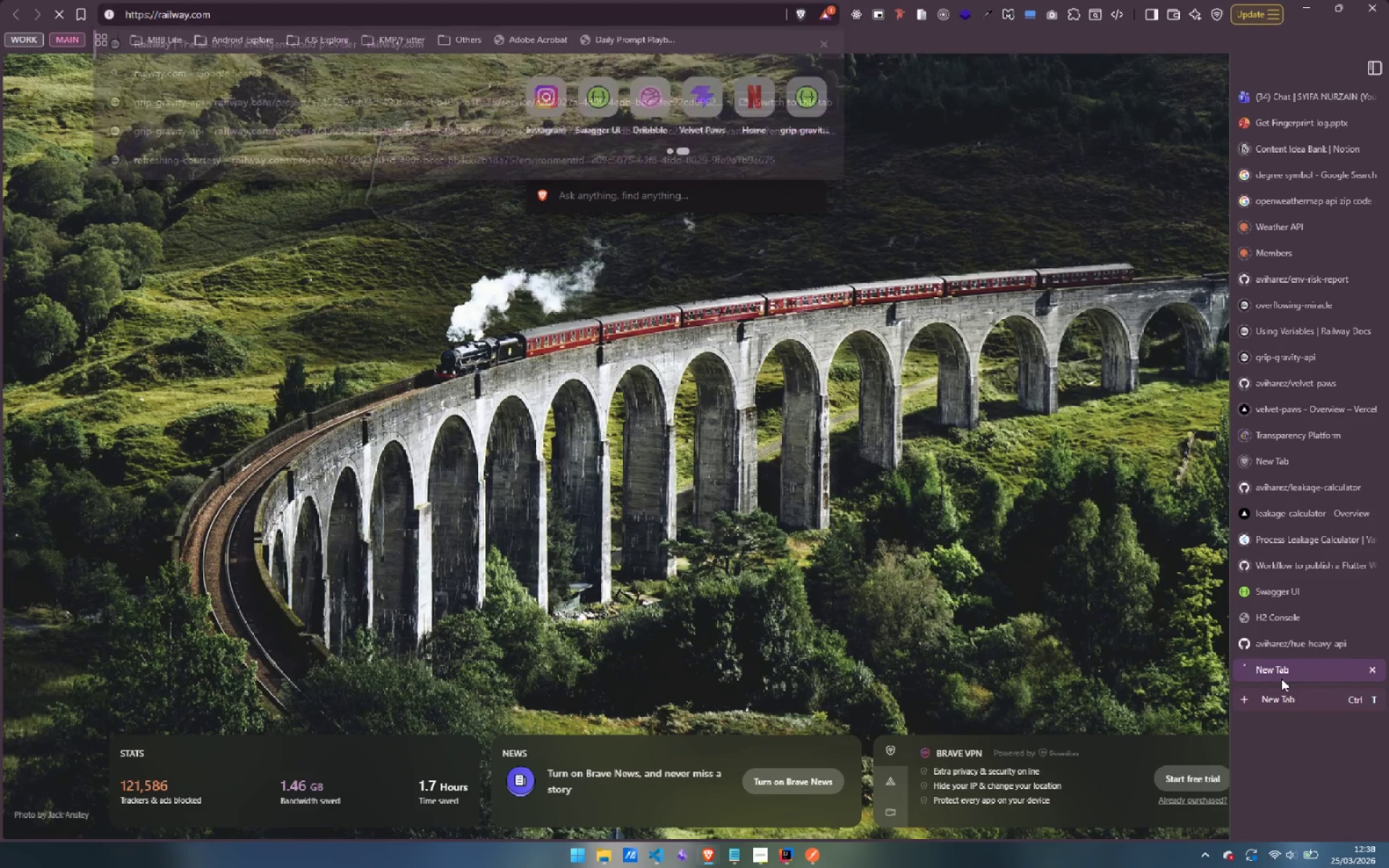 
key(Enter)
 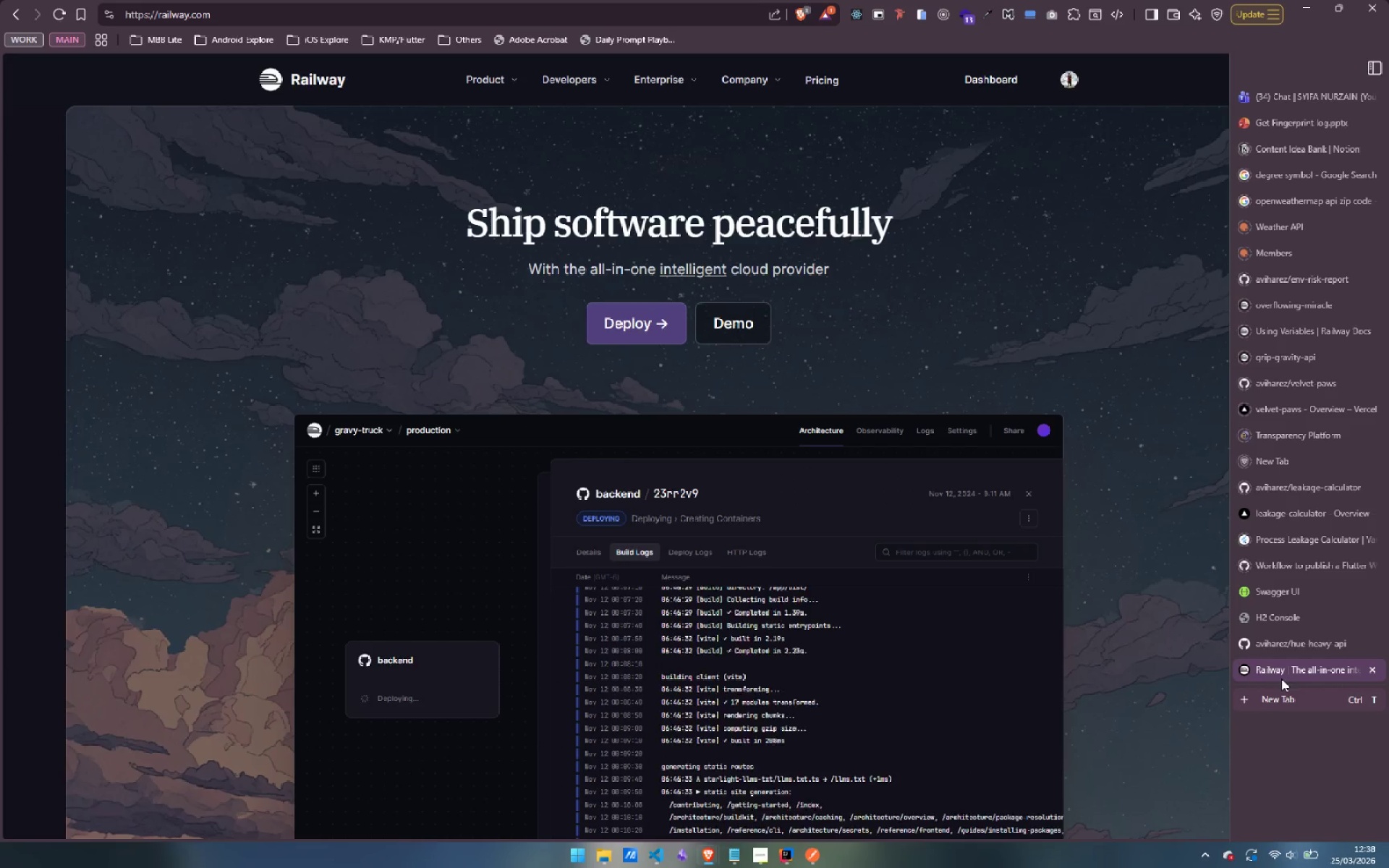 
wait(20.66)
 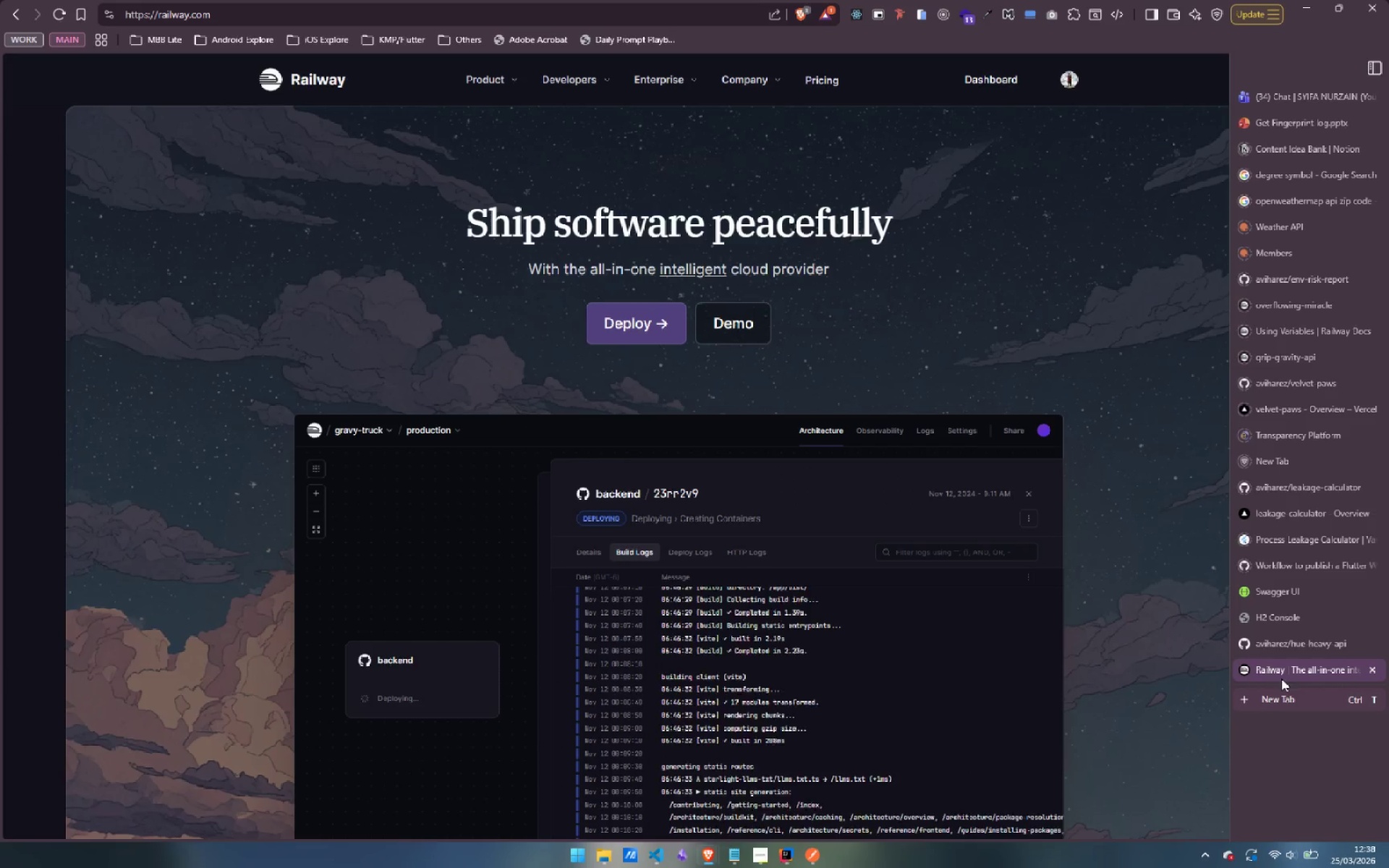 
left_click([990, 75])
 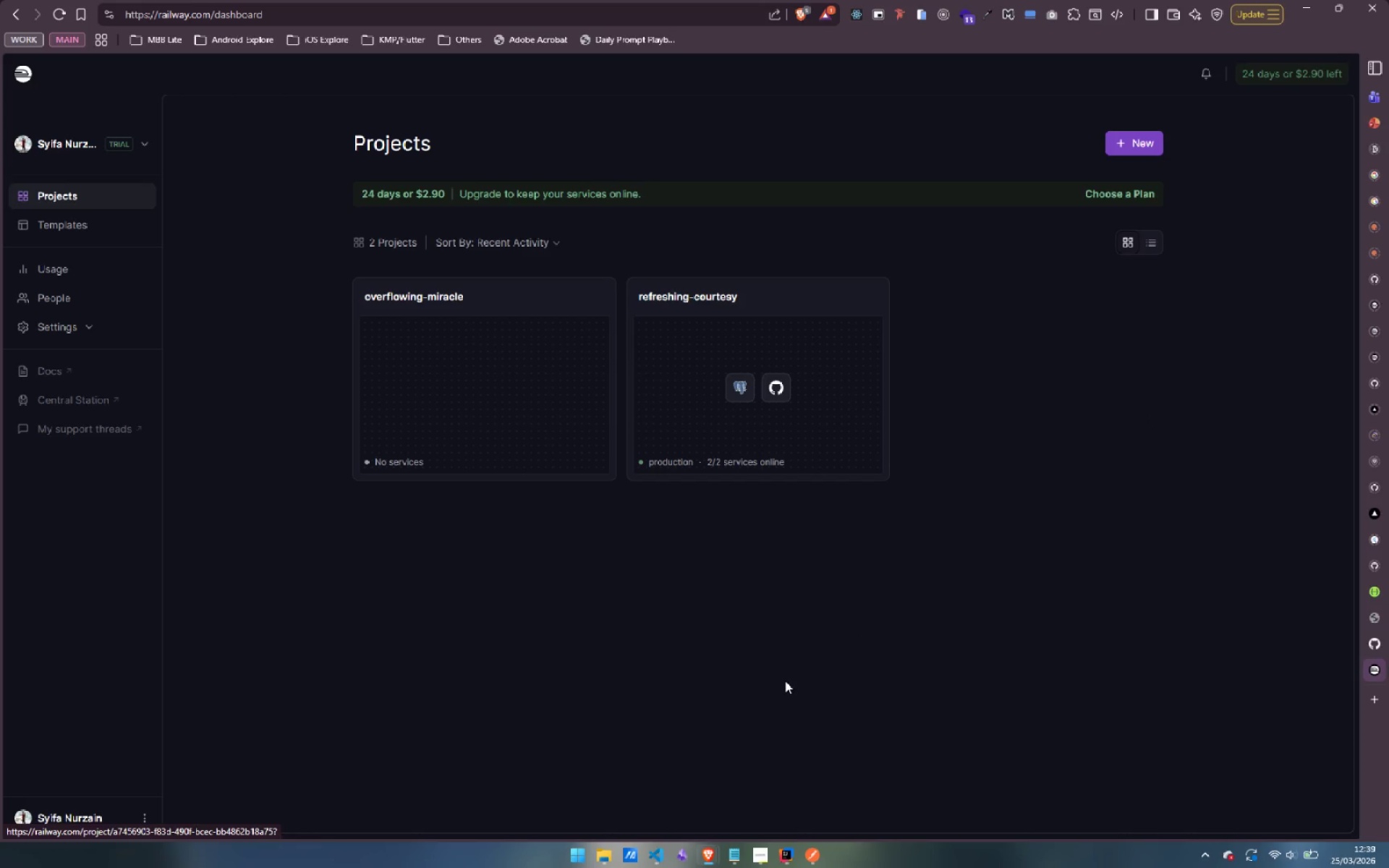 
wait(40.09)
 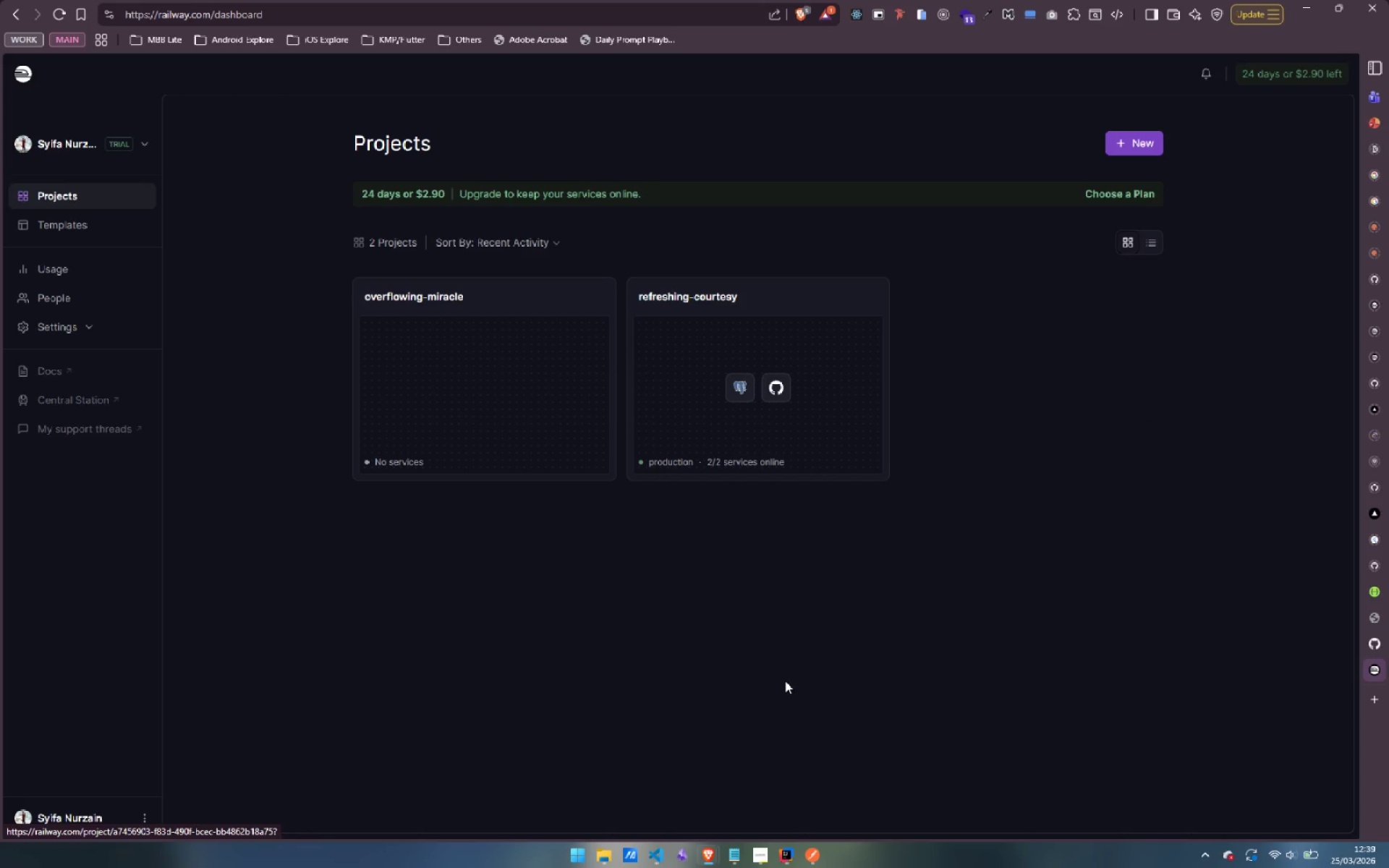 
double_click([112, 472])
 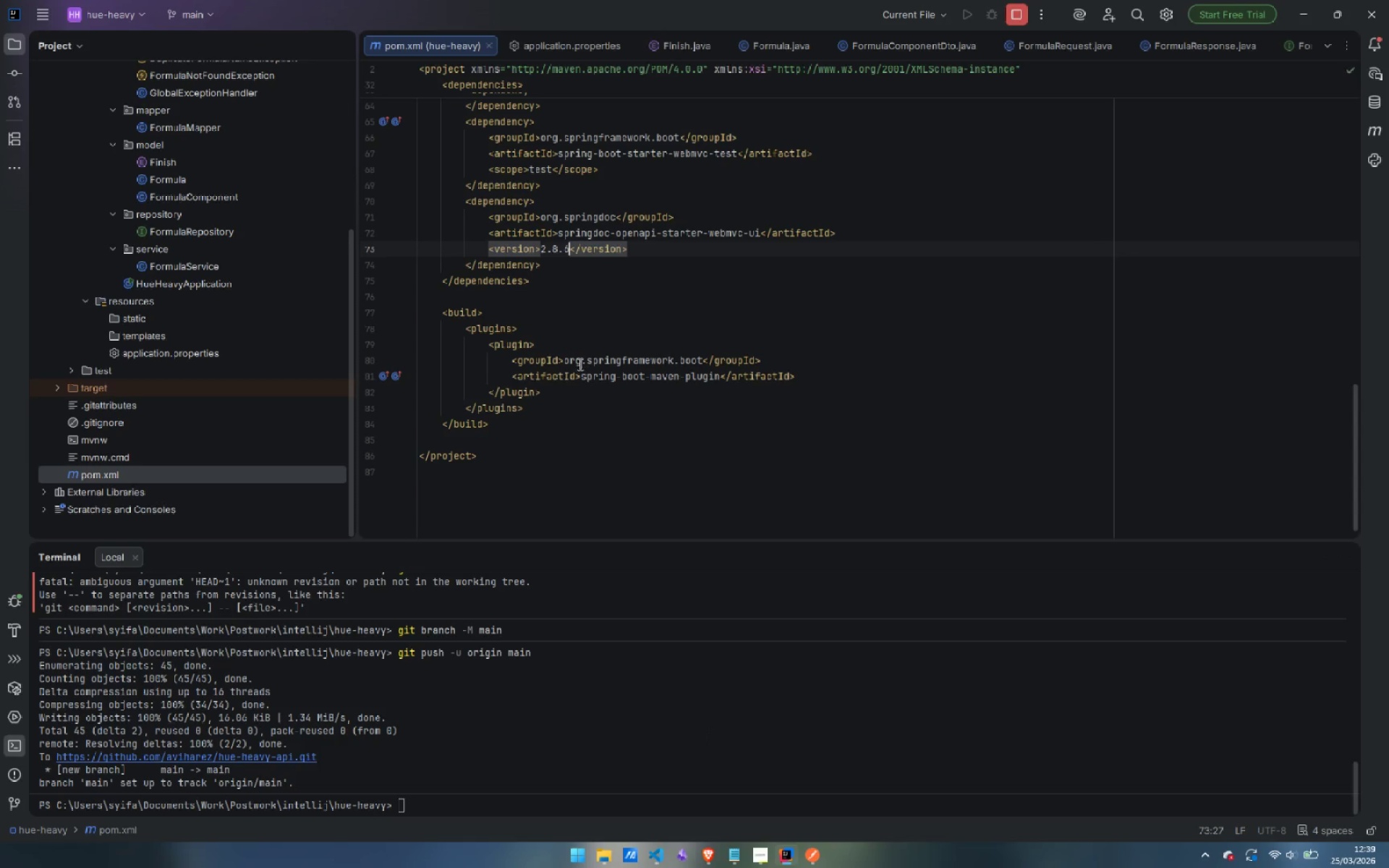 
scroll: coordinate [576, 364], scroll_direction: up, amount: 3.0
 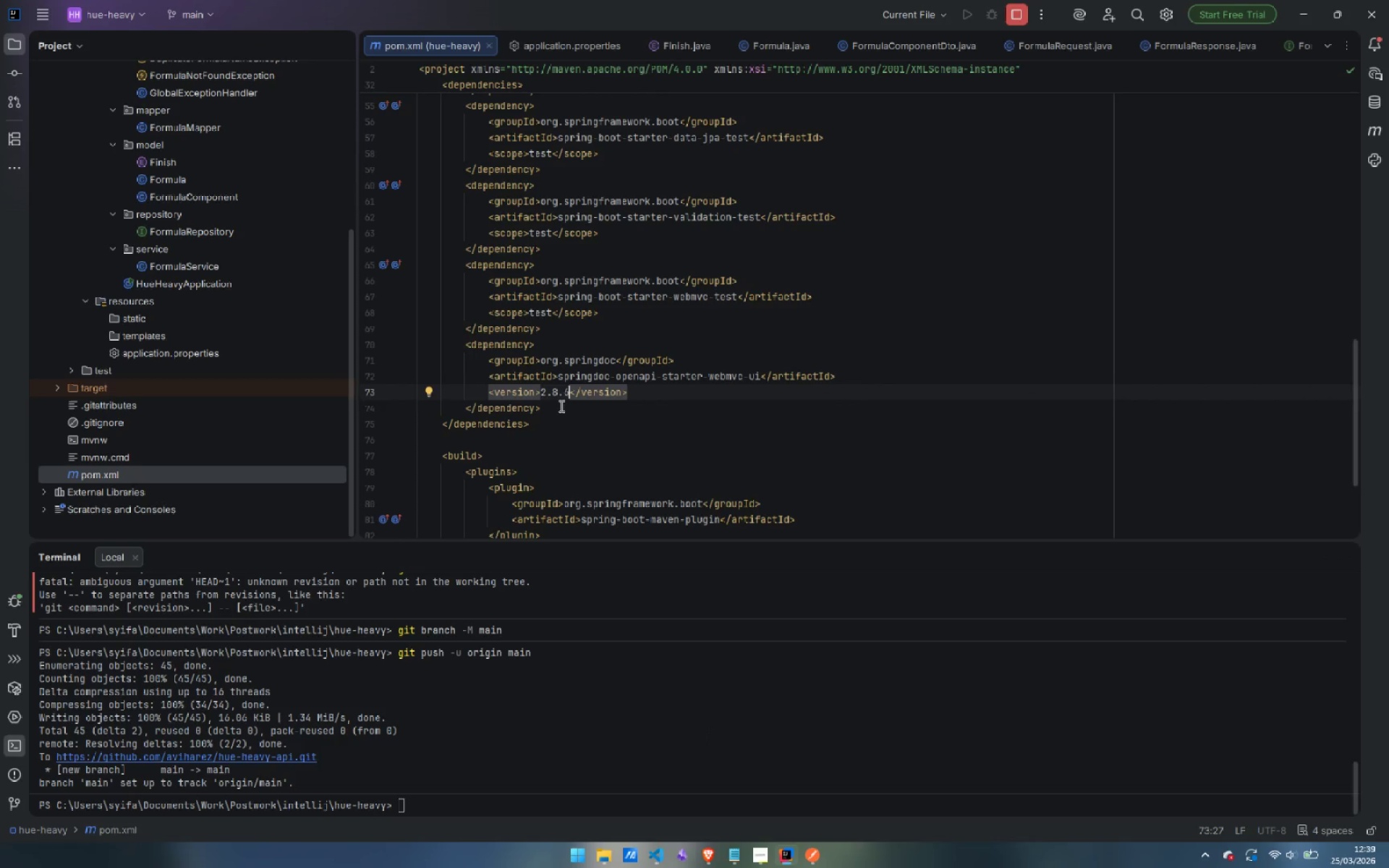 
left_click([560, 406])
 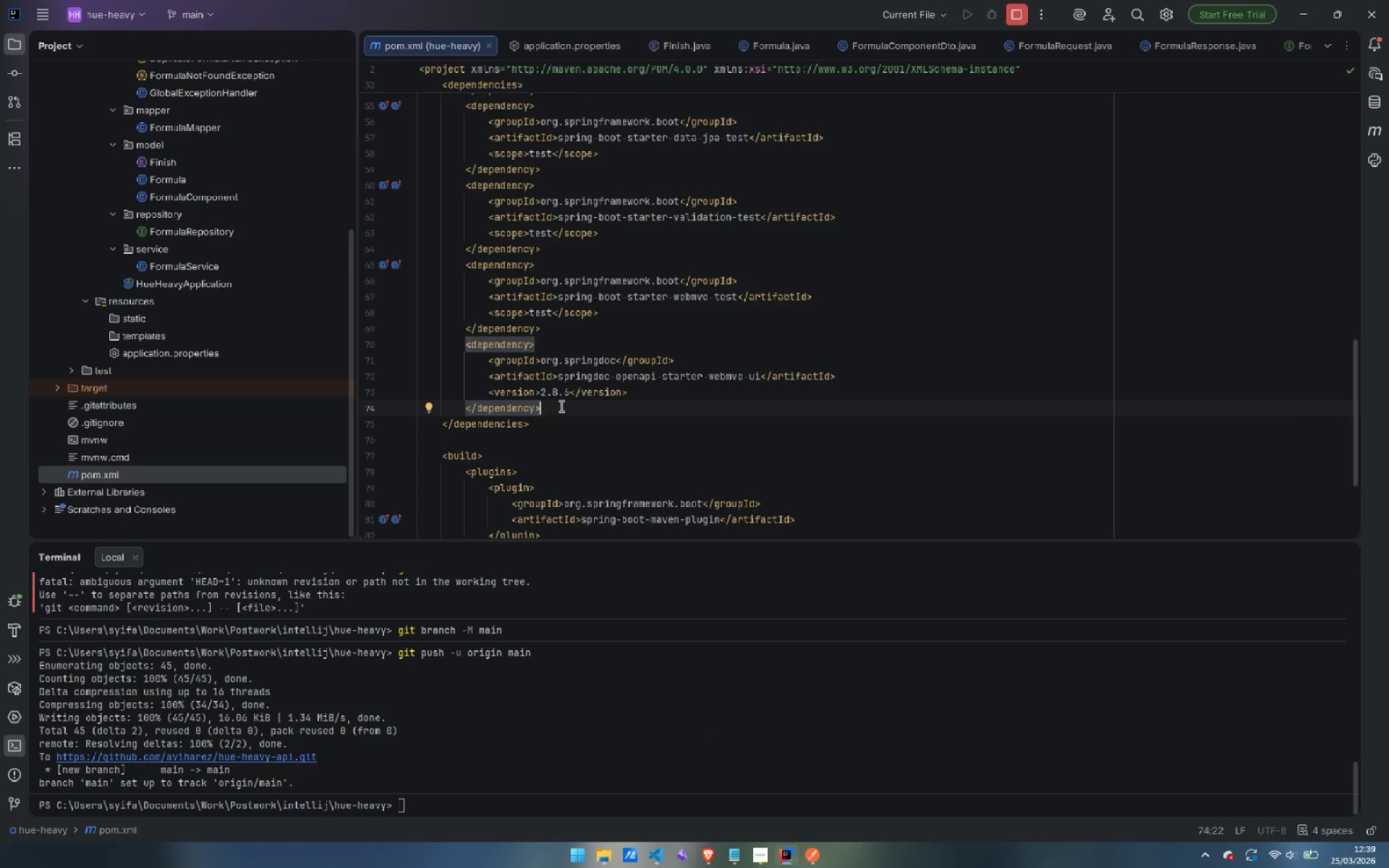 
key(Enter)
 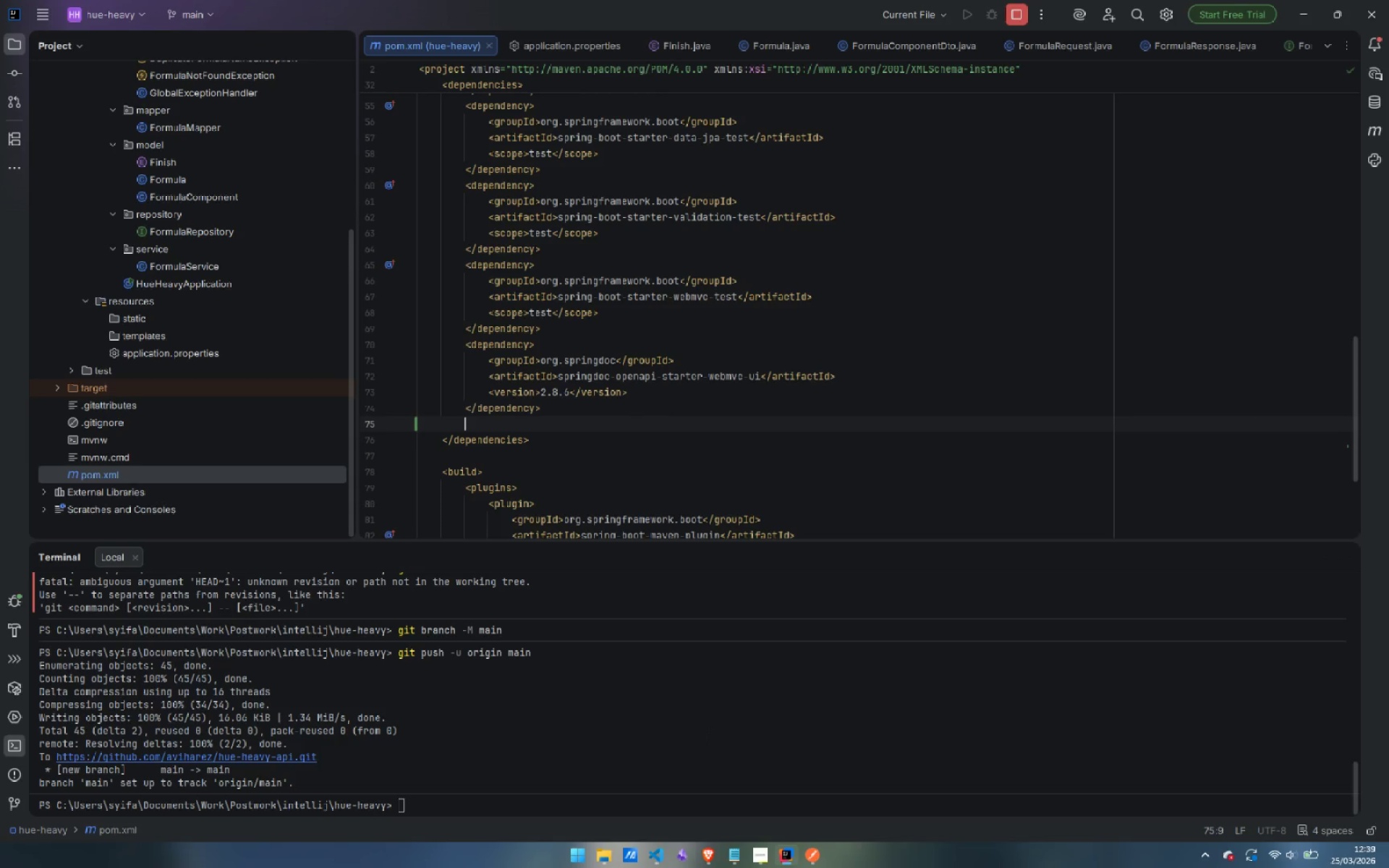 
type(<dependenvy)
key(Backspace)
key(Backspace)
type(cy)
key(Backspace)
key(Backspace)
type(c)
 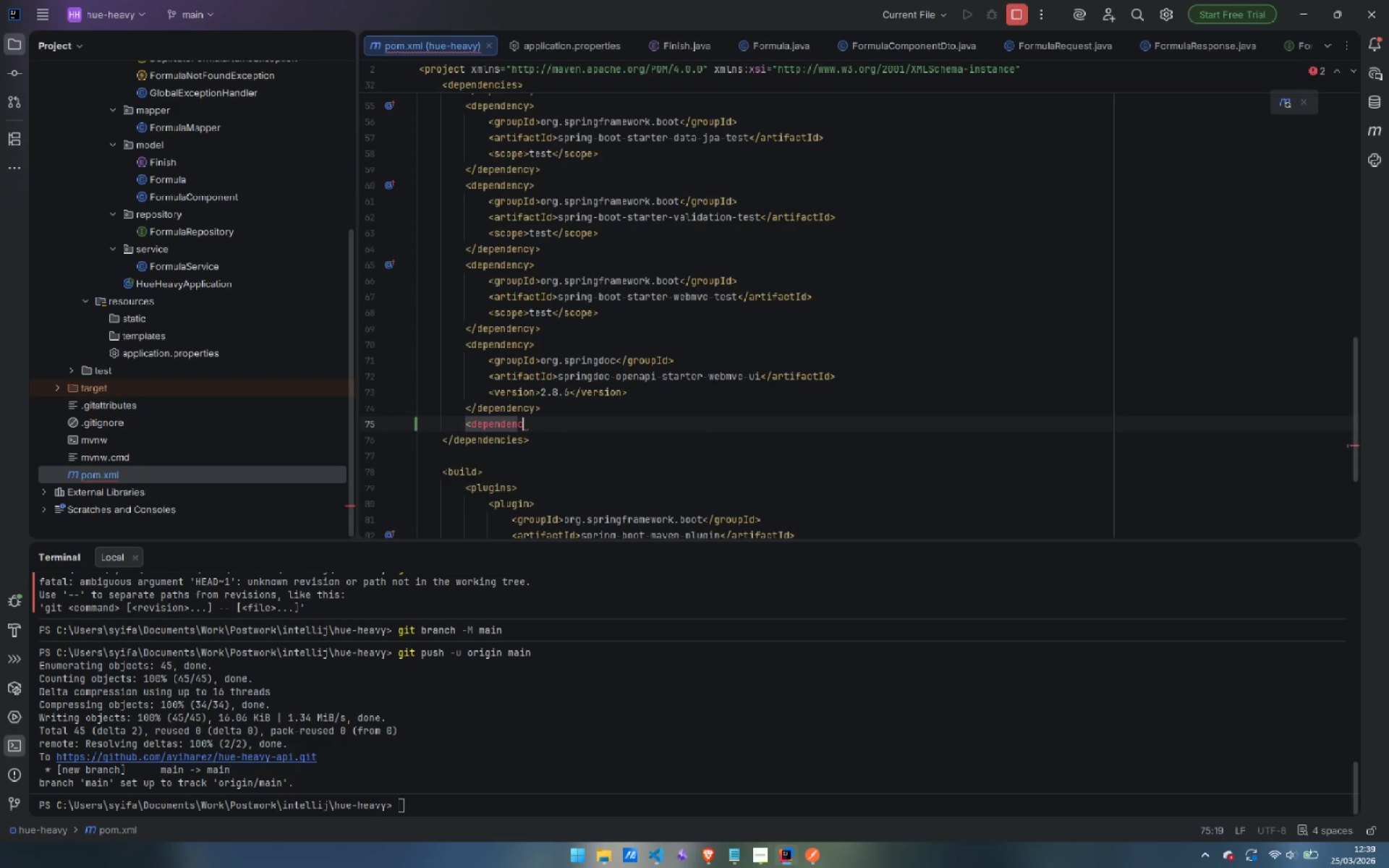 
key(Enter)
 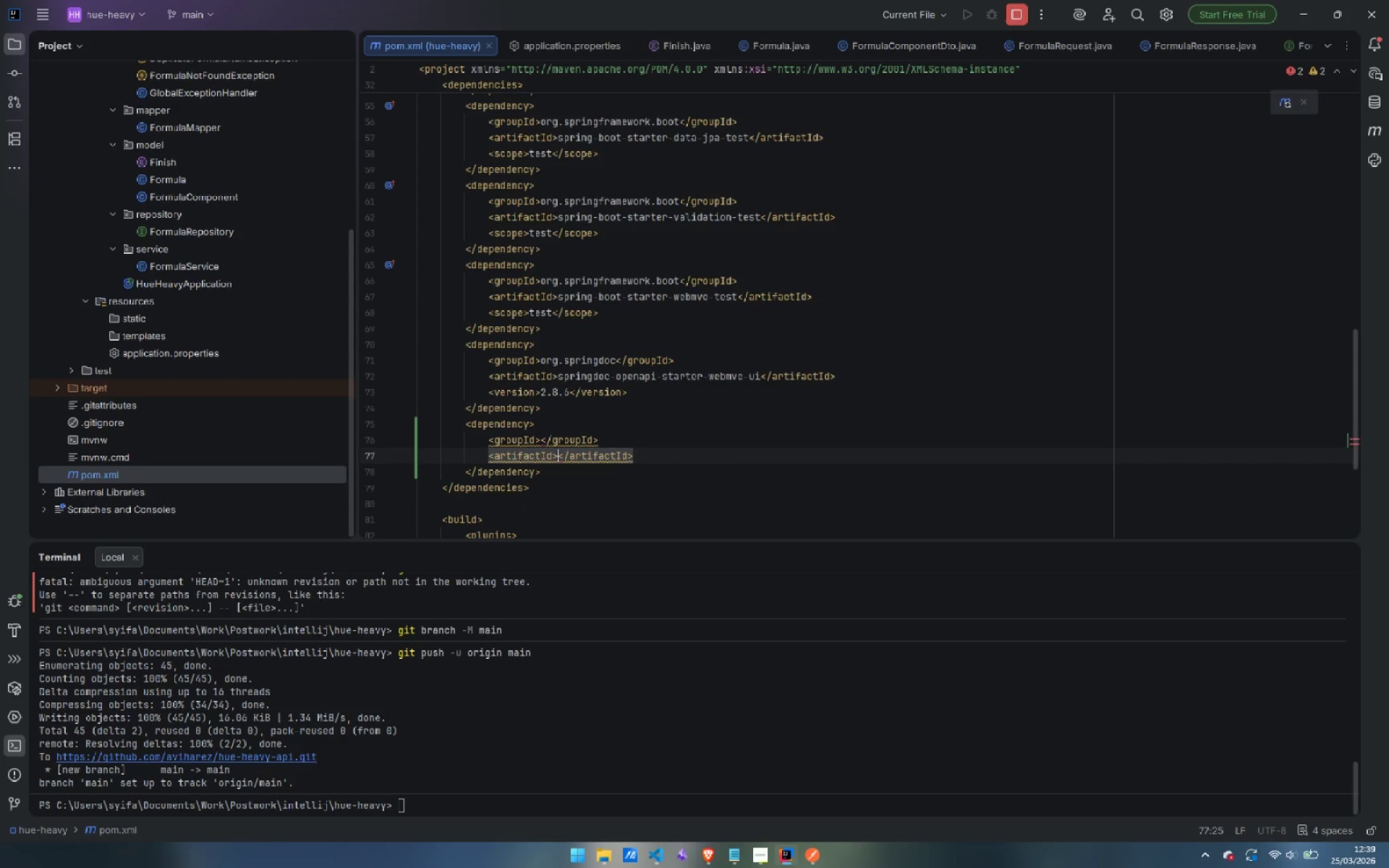 
key(ArrowUp)
 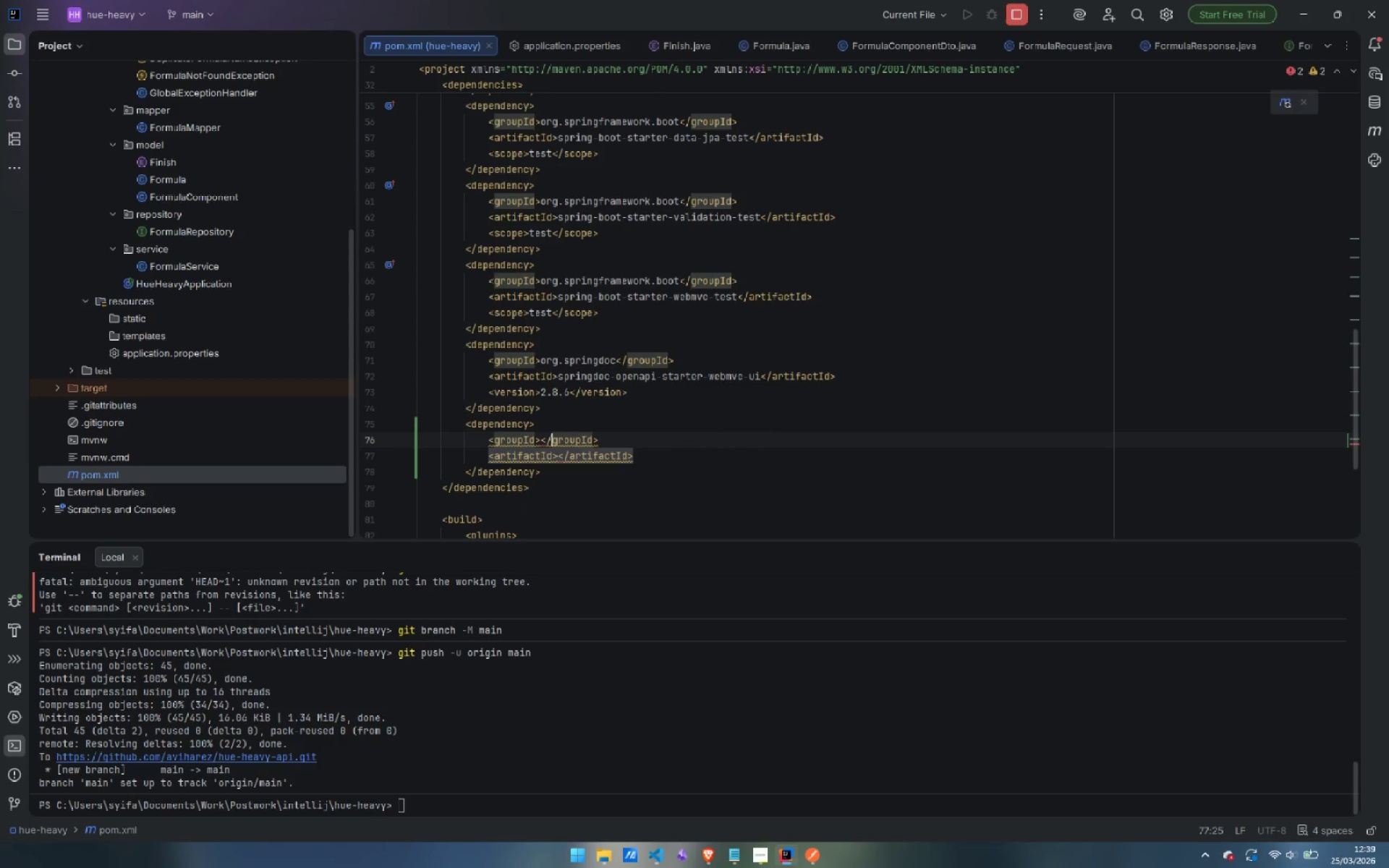 
key(ArrowLeft)
 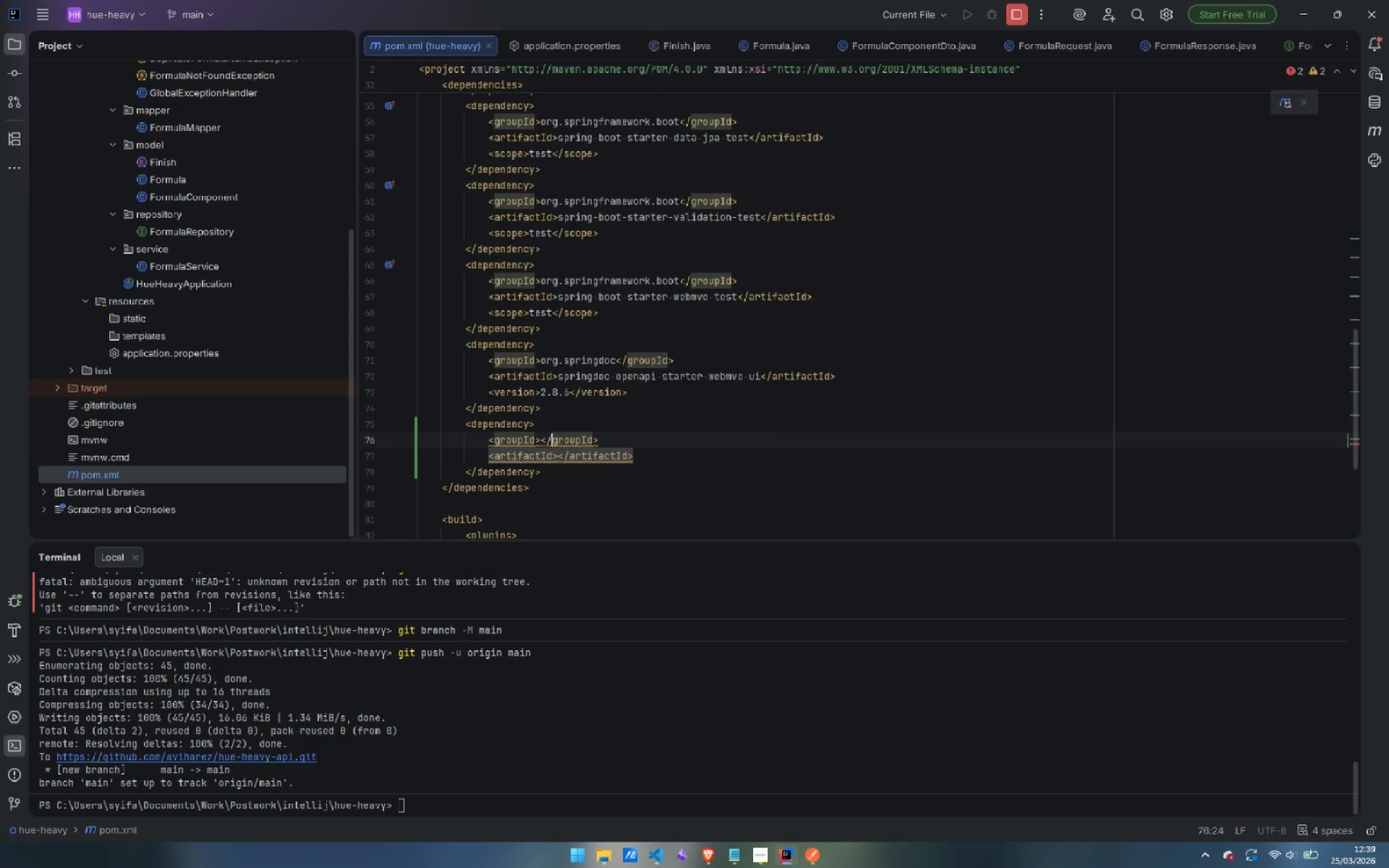 
key(ArrowLeft)
 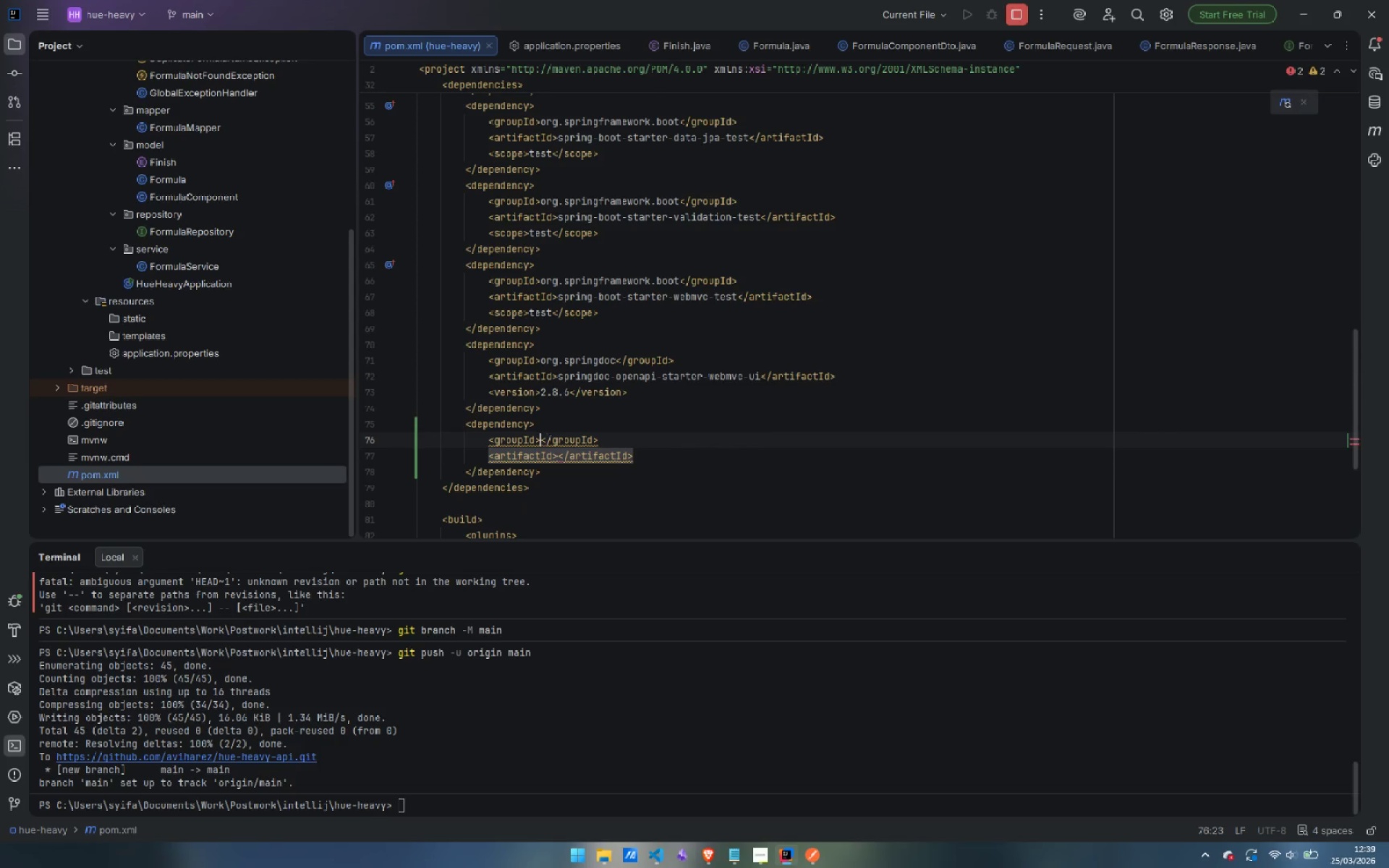 
key(ArrowLeft)
 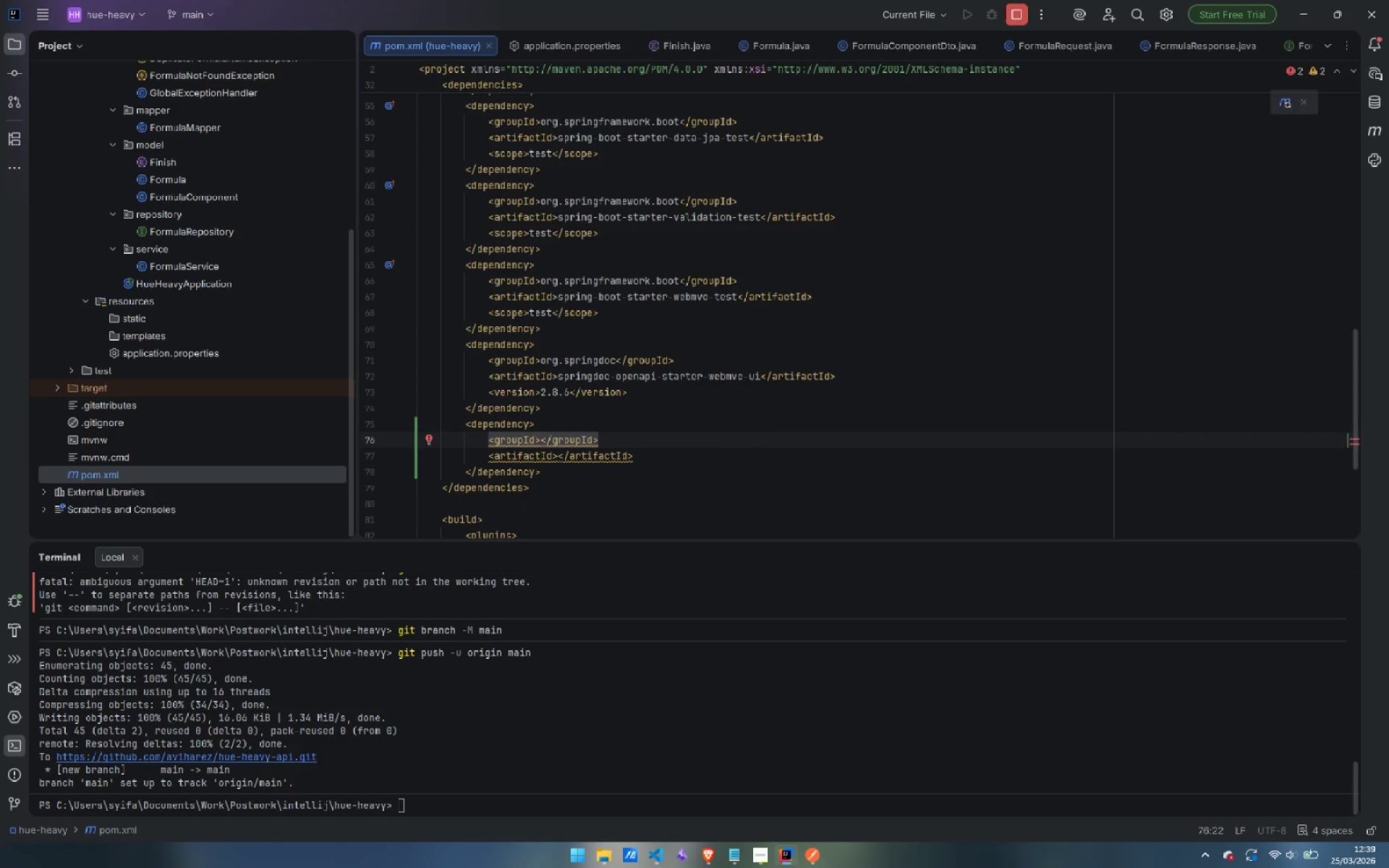 
type(org.postgresql)
 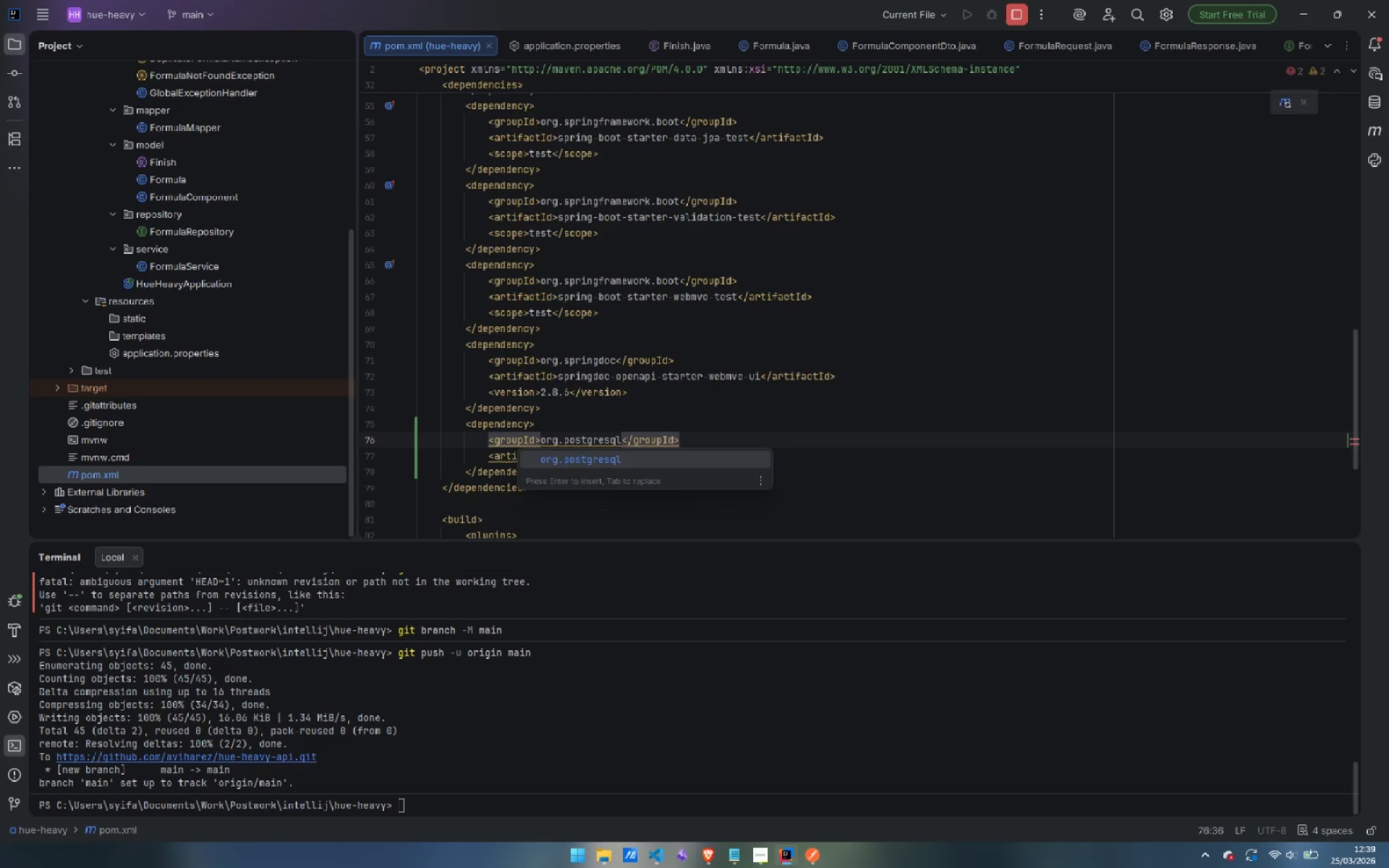 
key(ArrowRight)
 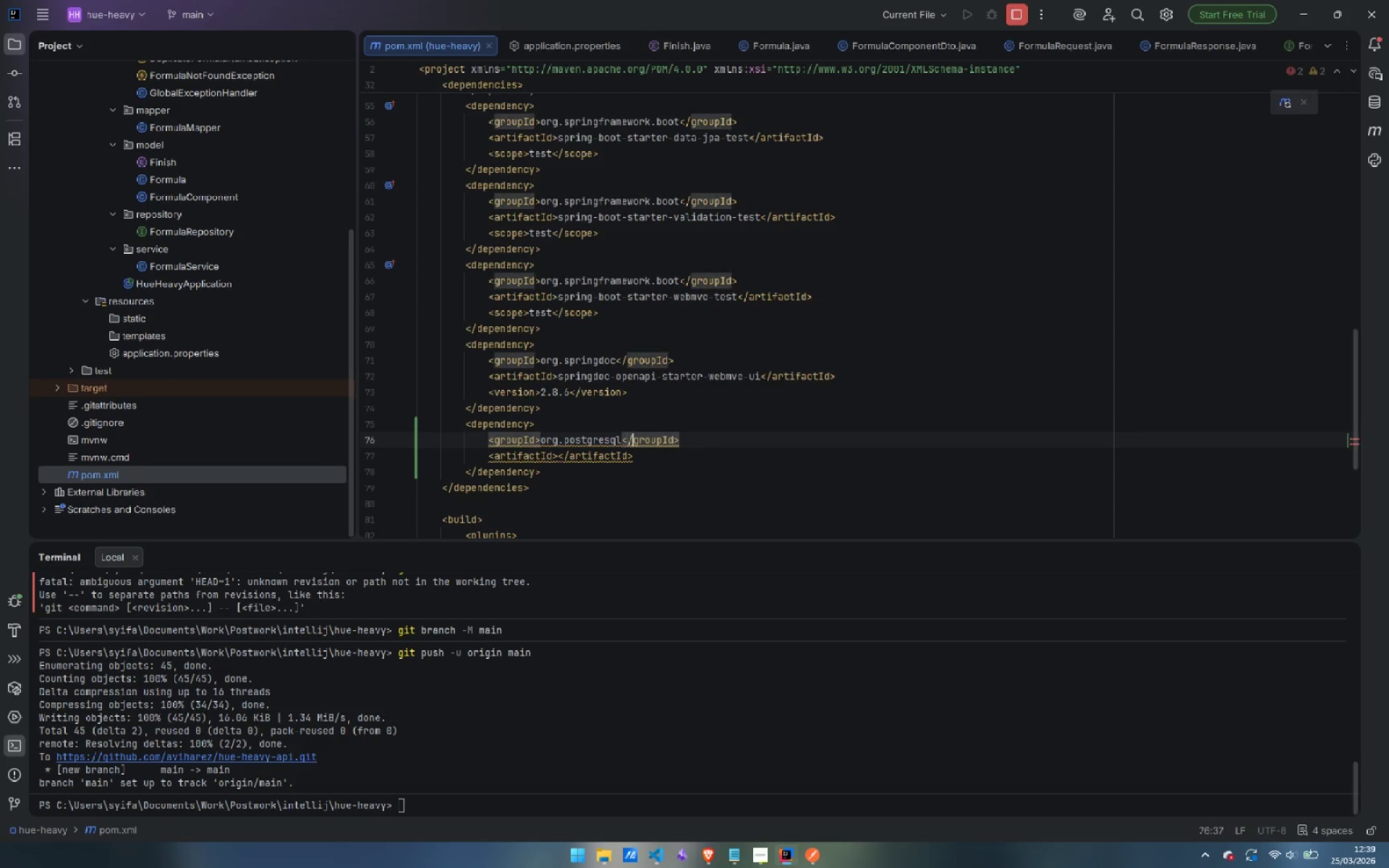 
key(ArrowRight)
 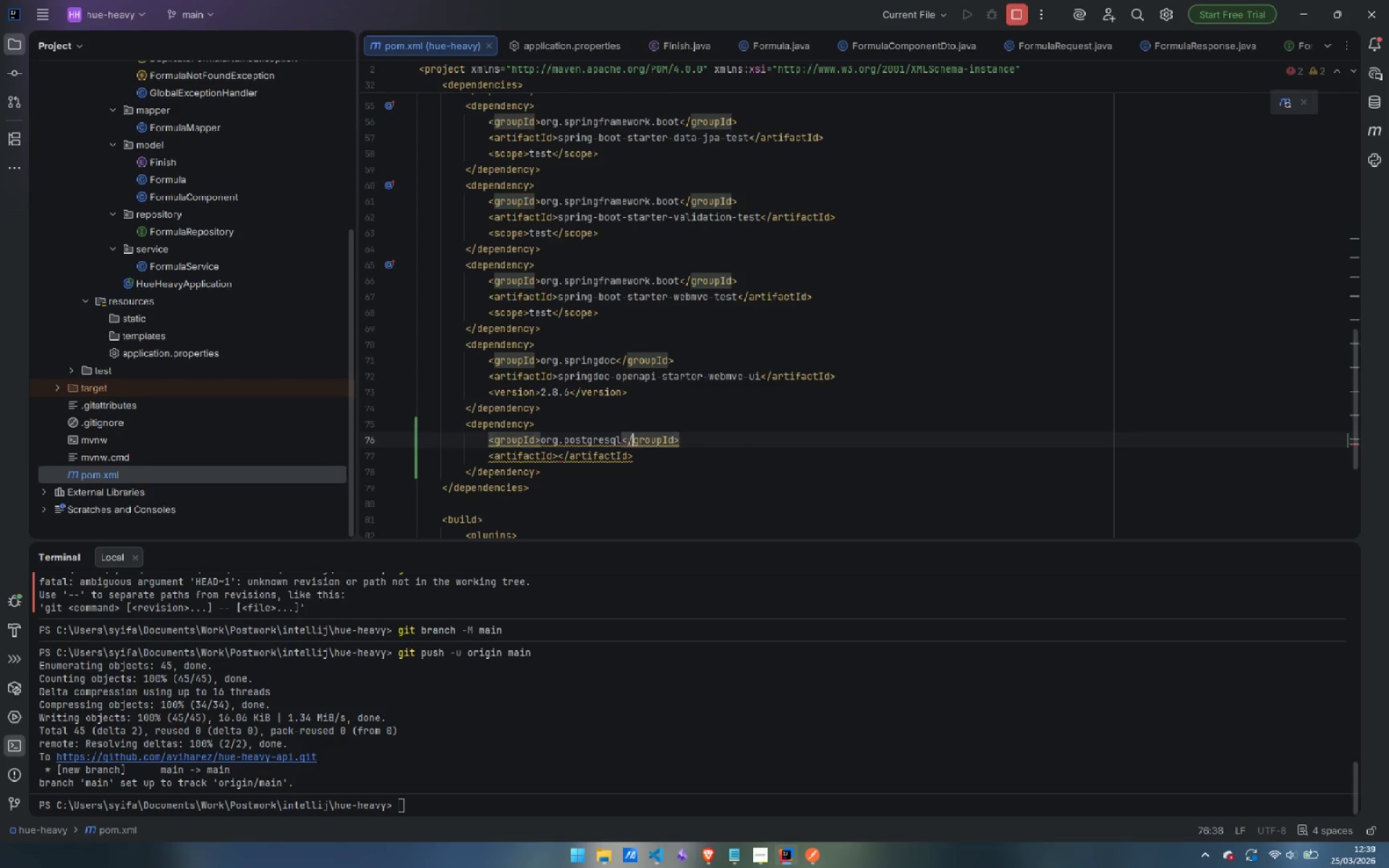 
key(ArrowRight)
 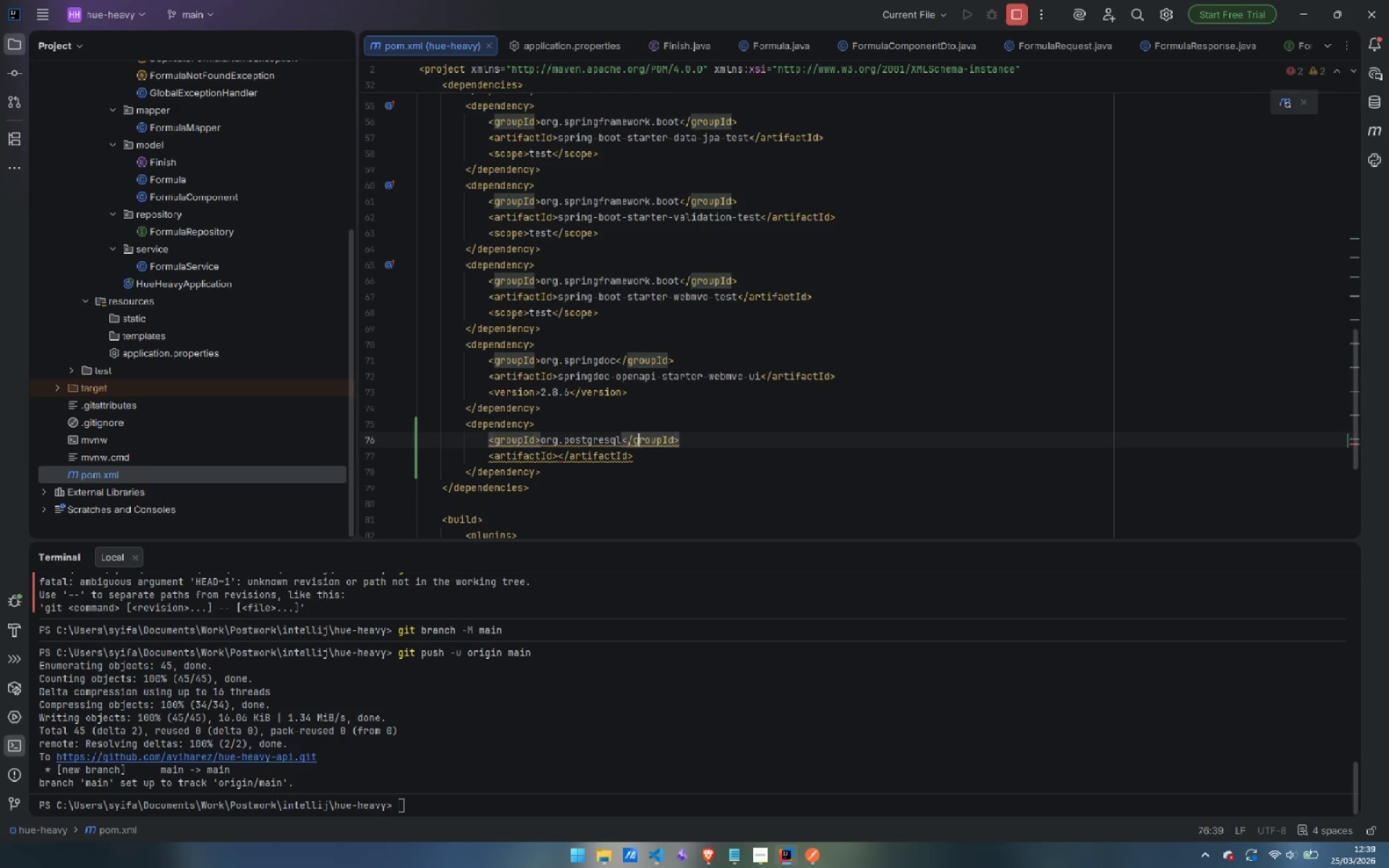 
key(ArrowRight)
 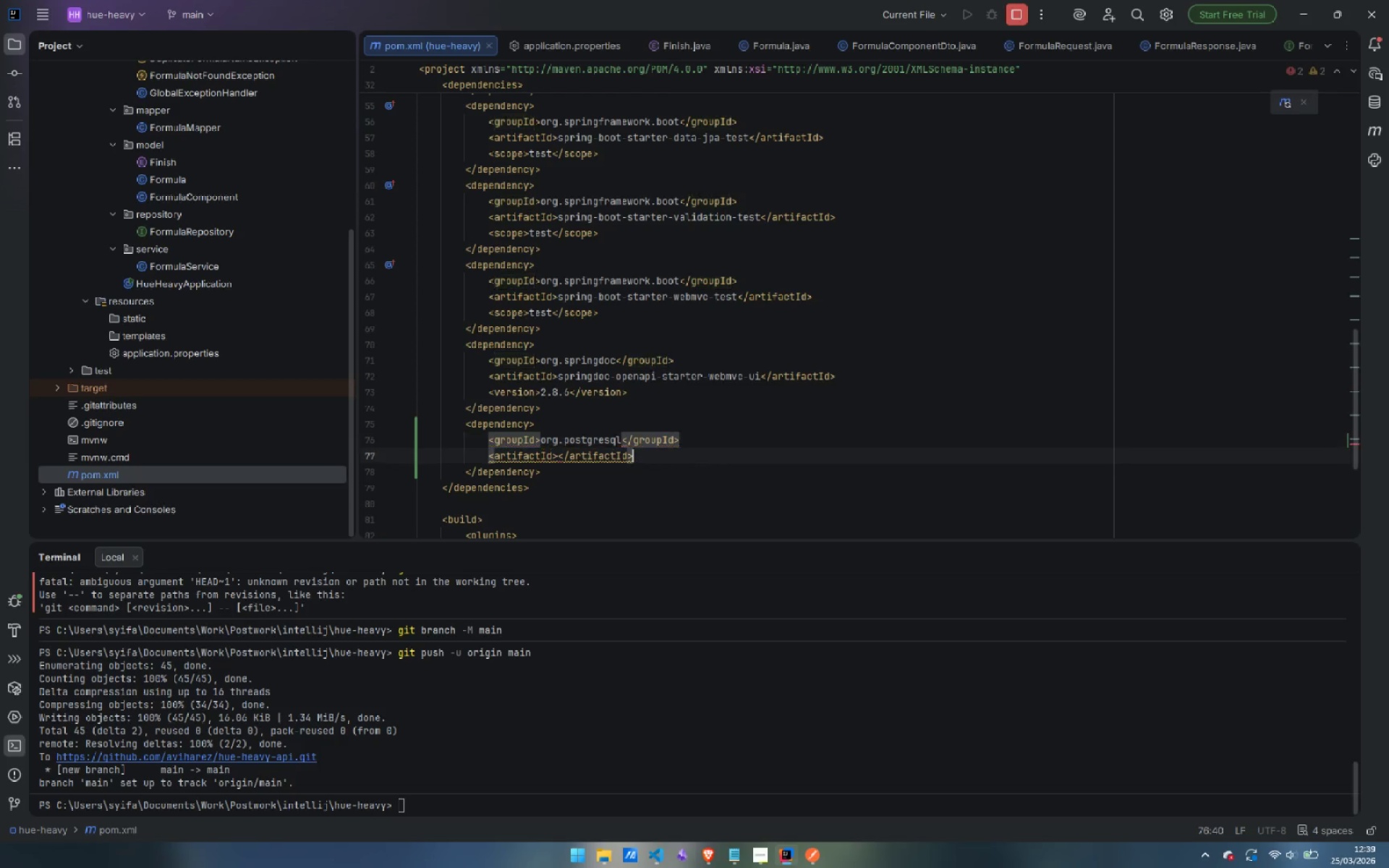 
key(ArrowDown)
 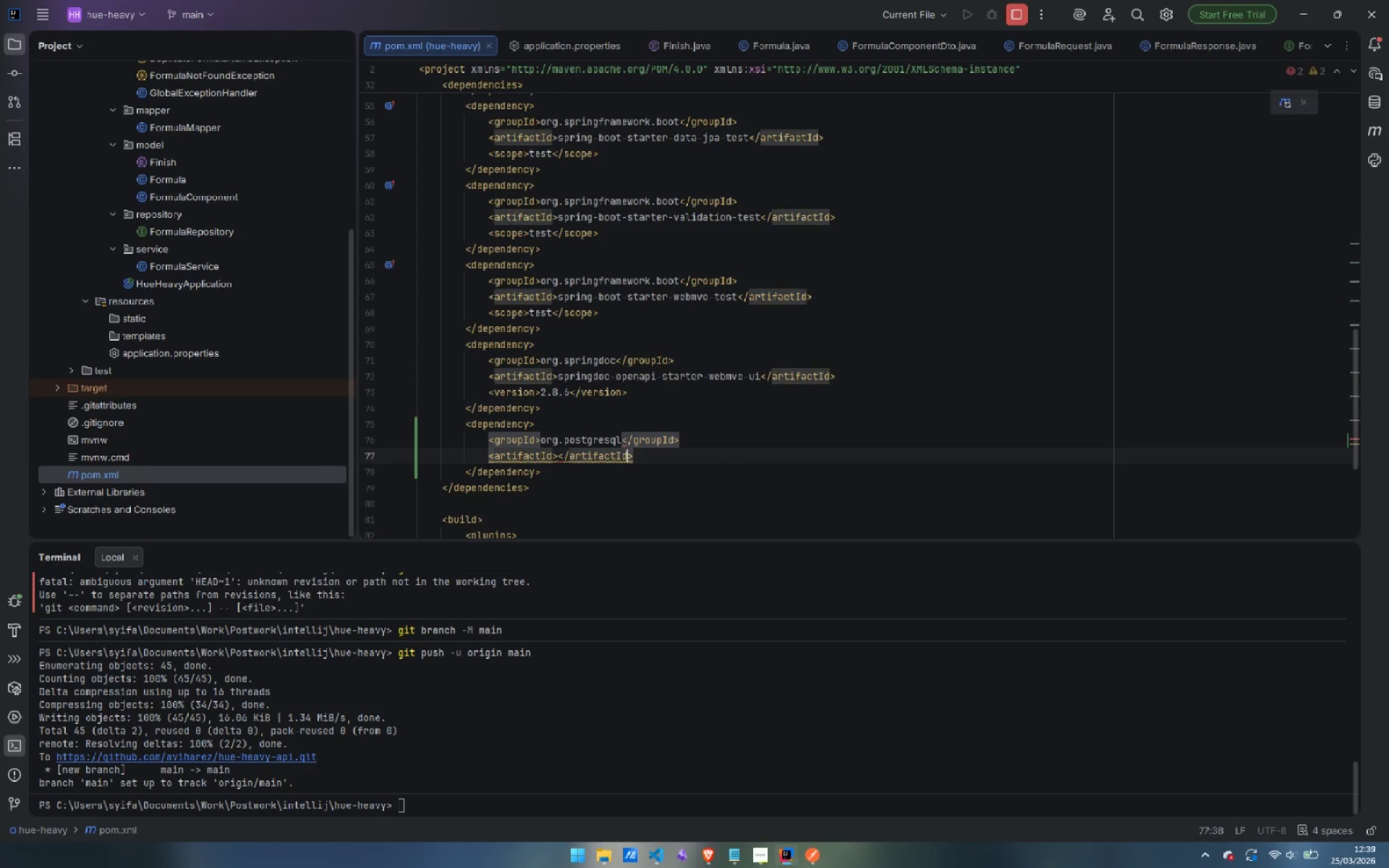 
key(ArrowLeft)
 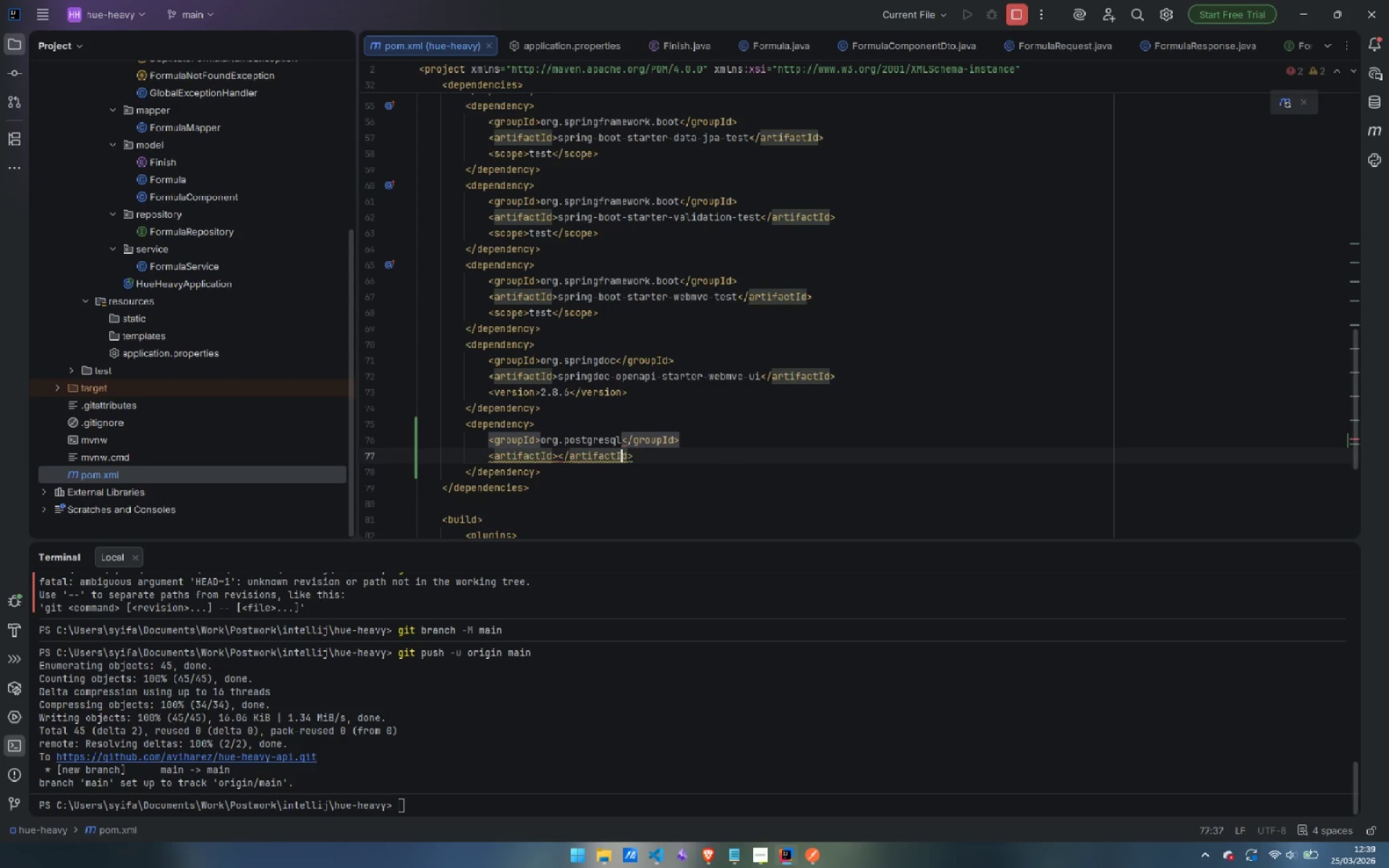 
key(ArrowLeft)
 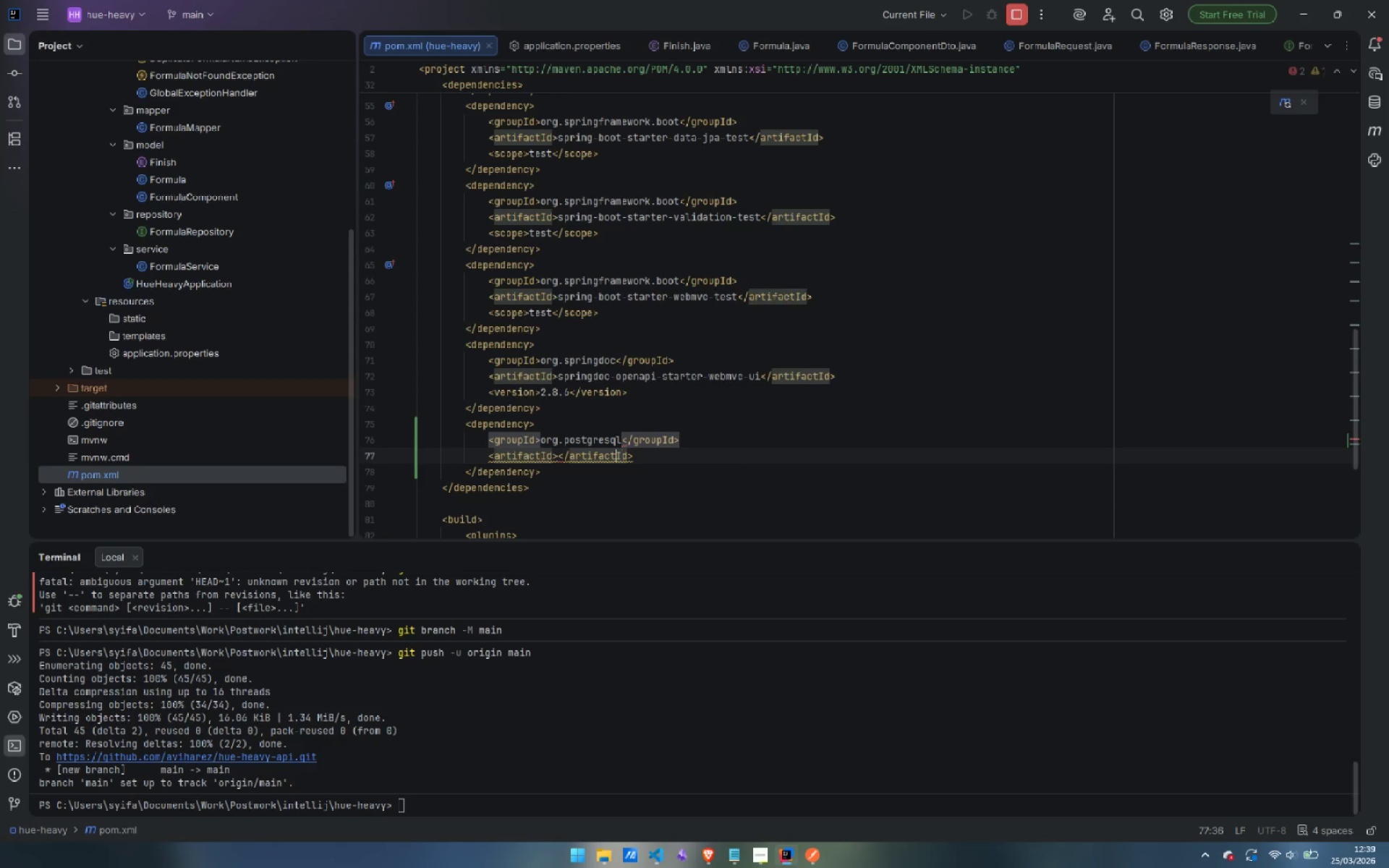 
key(ArrowLeft)
 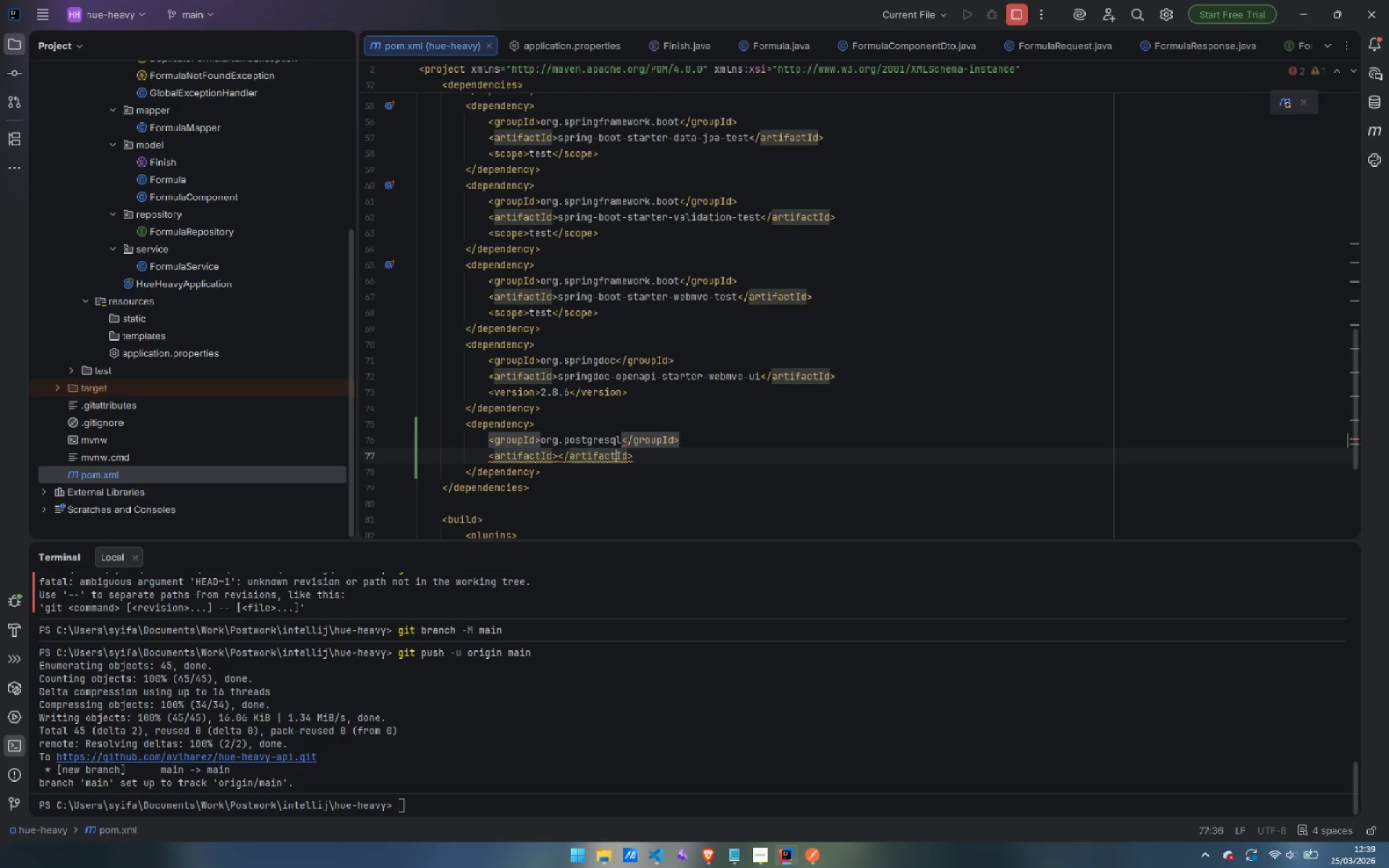 
key(Control+ArrowLeft)
 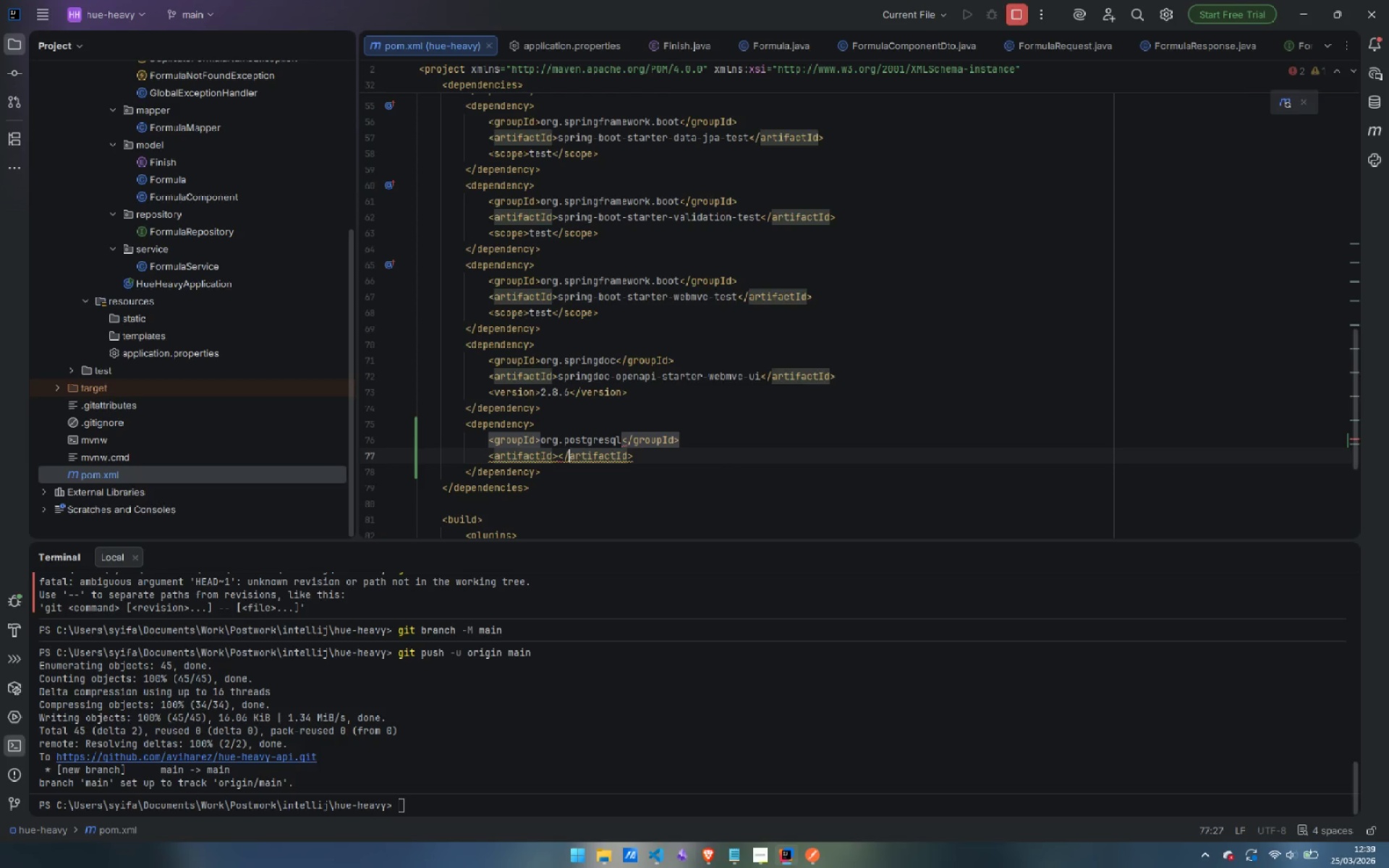 
key(Control+ArrowLeft)
 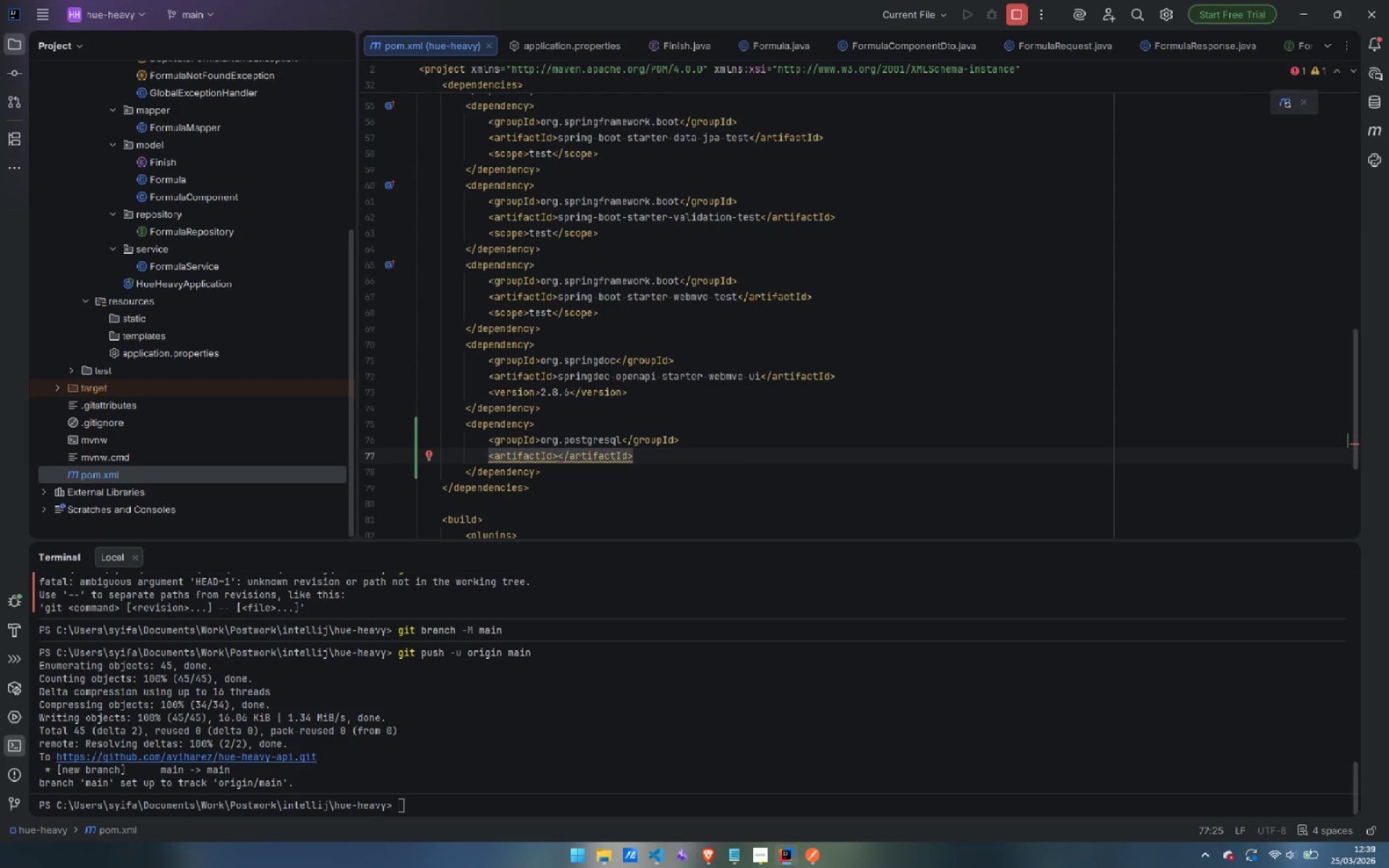 
type(postgresql)
 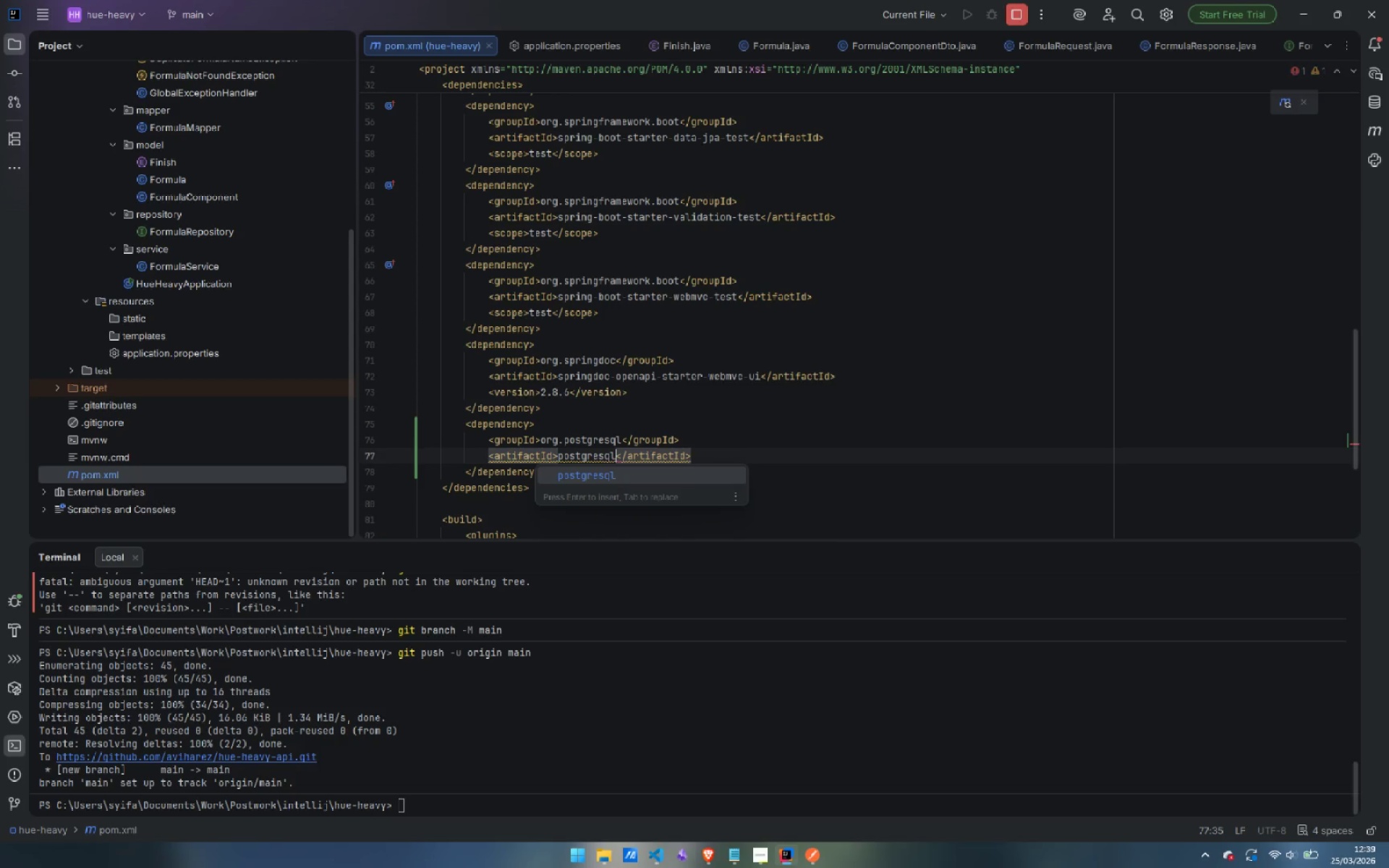 
key(ArrowRight)
 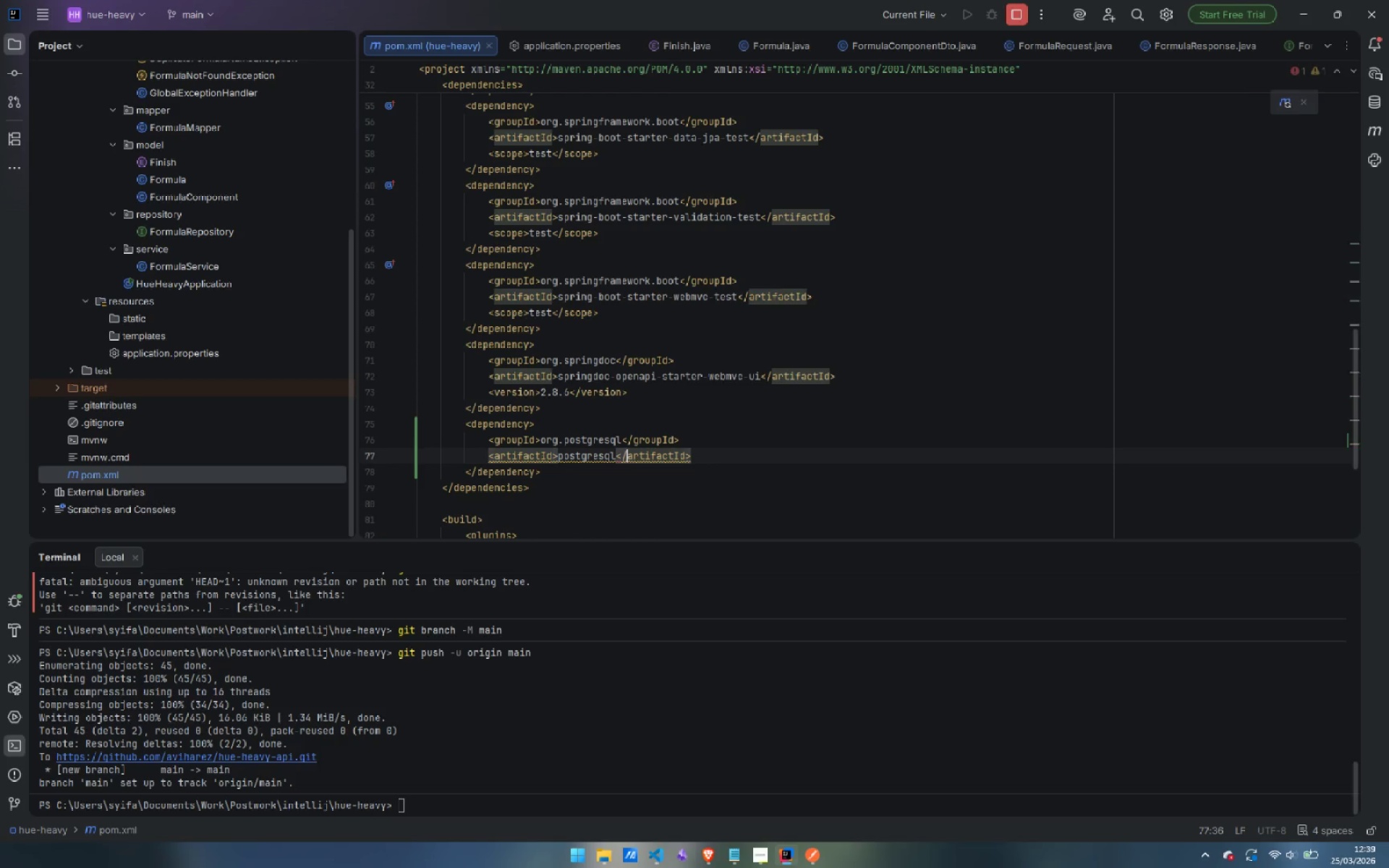 
key(ArrowRight)
 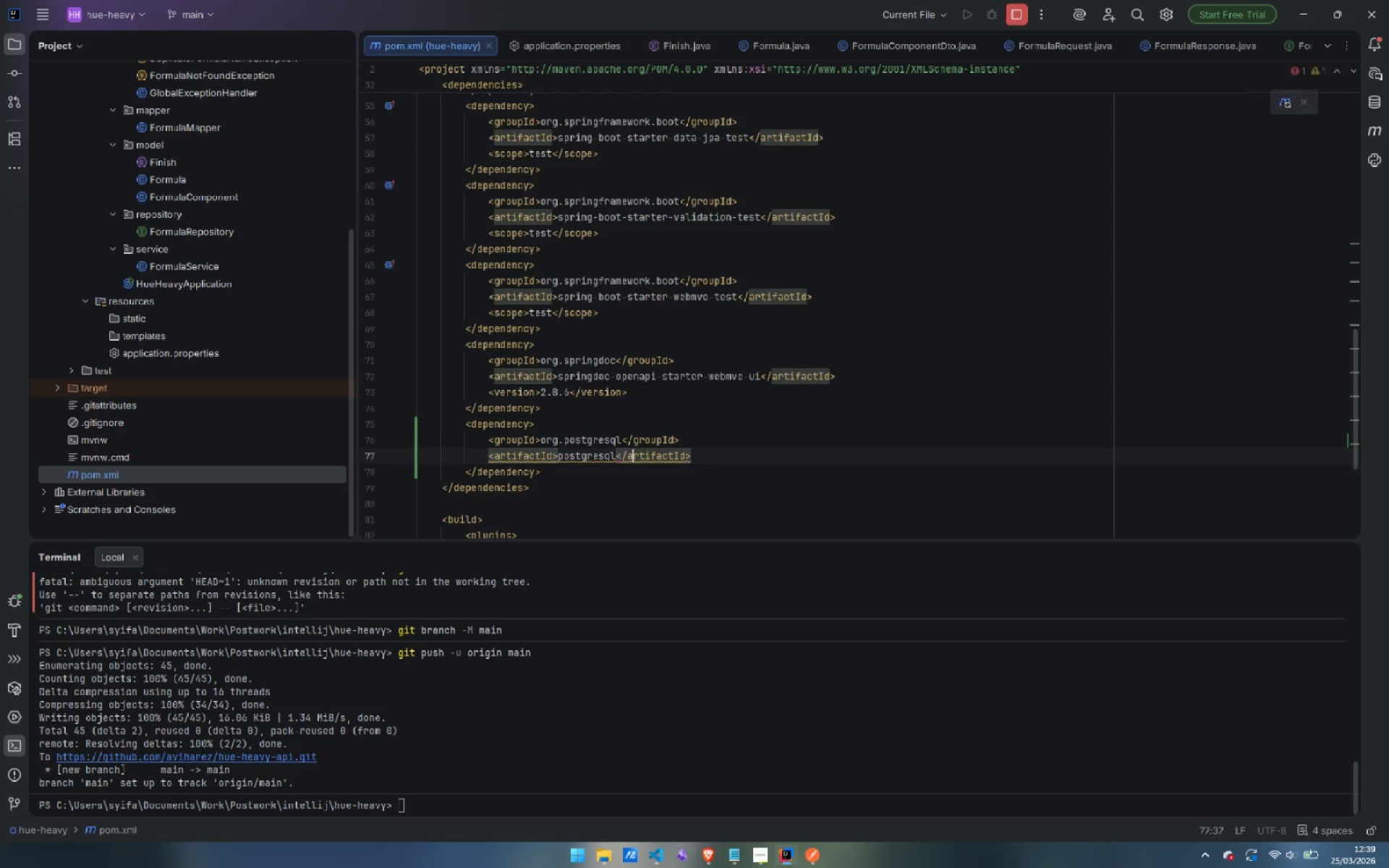 
key(ArrowRight)
 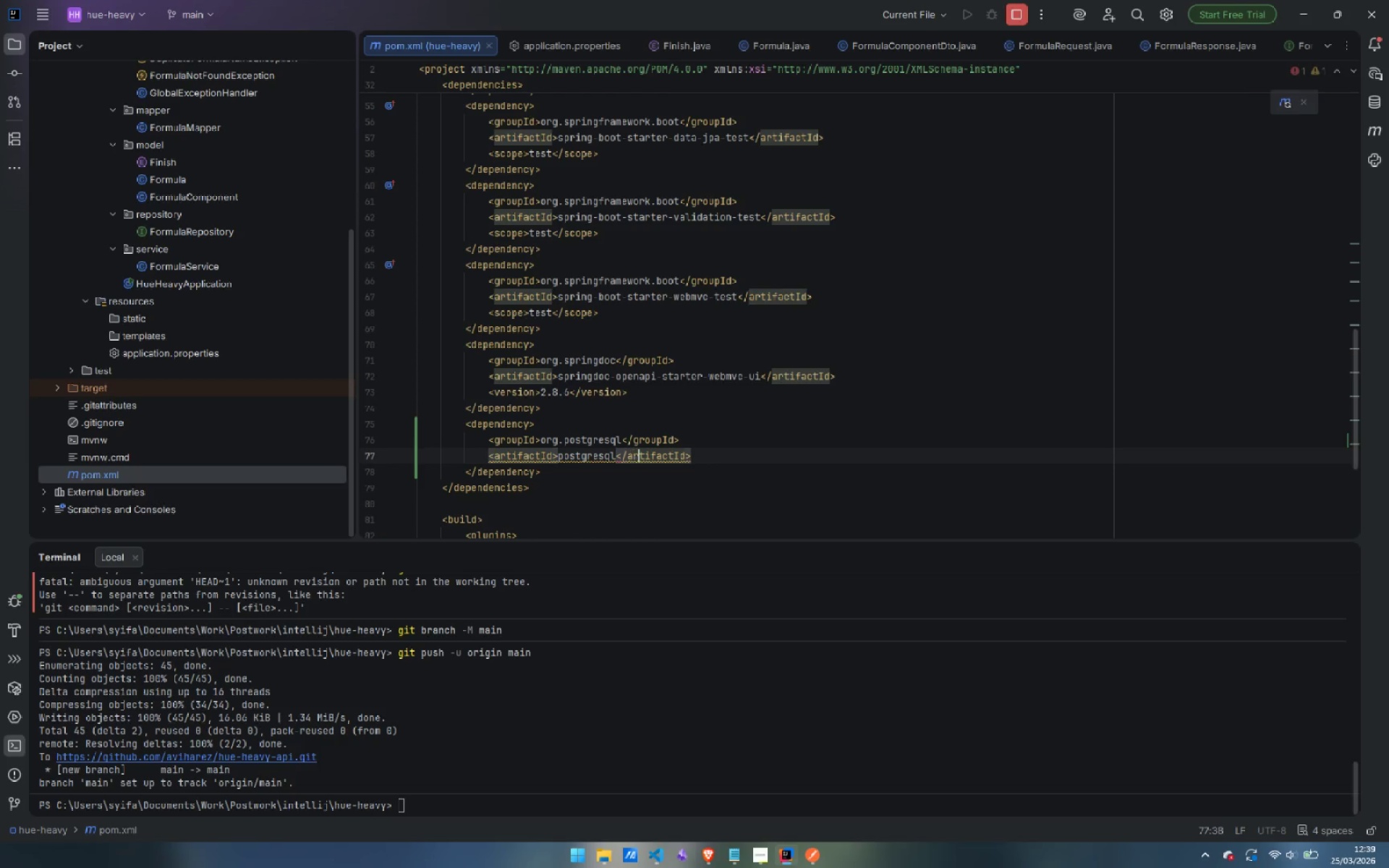 
key(ArrowRight)
 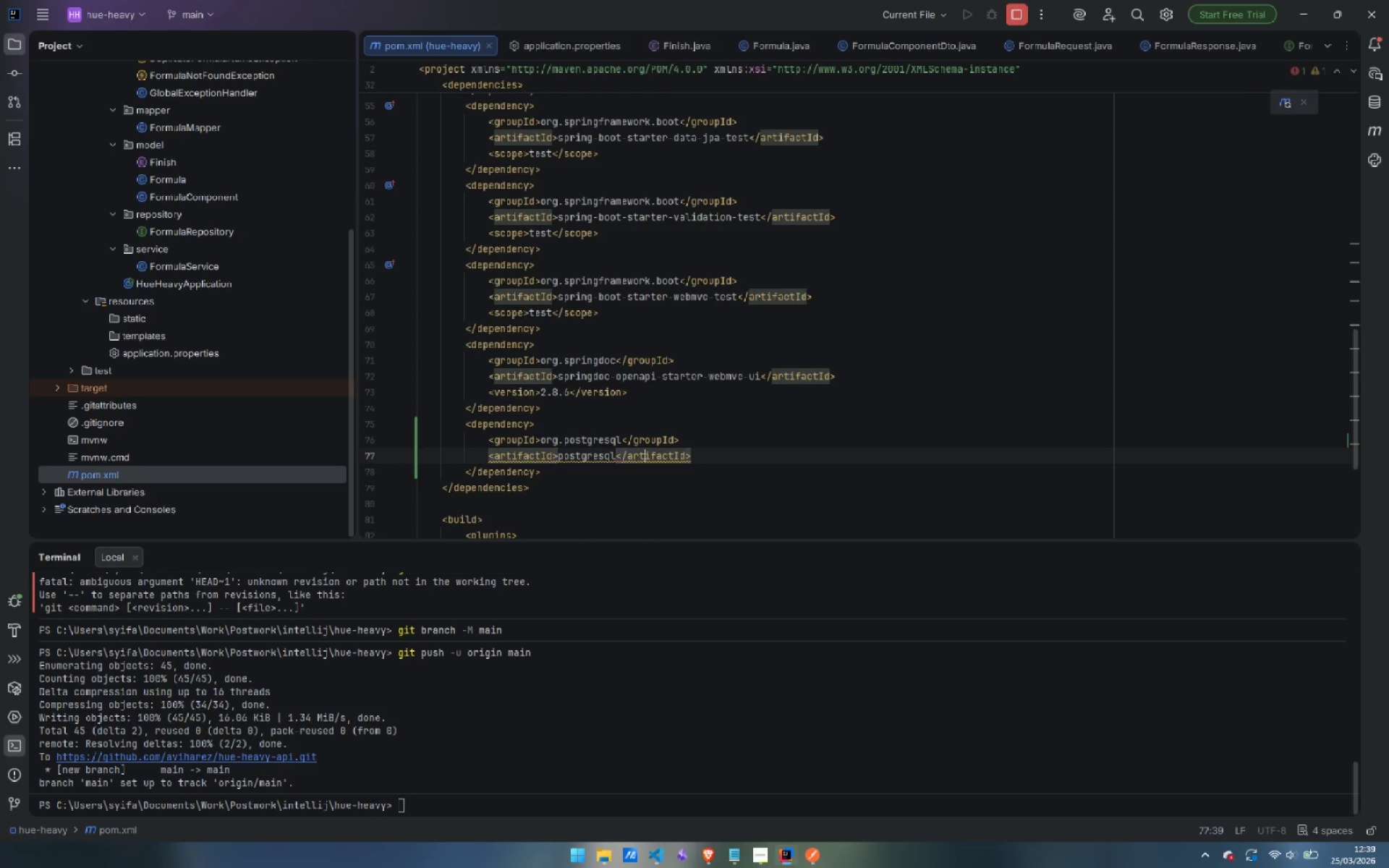 
key(ArrowRight)
 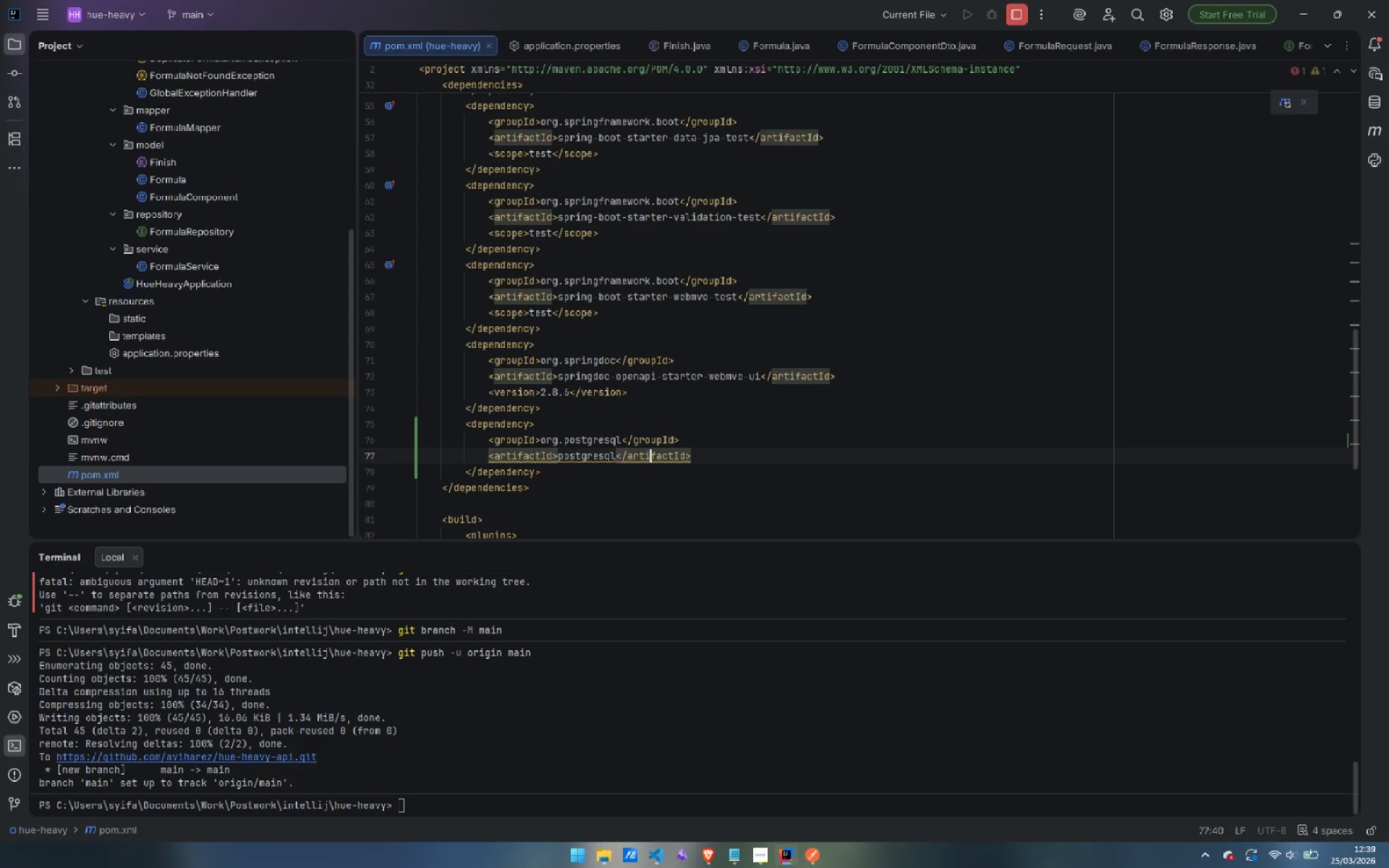 
key(ArrowRight)
 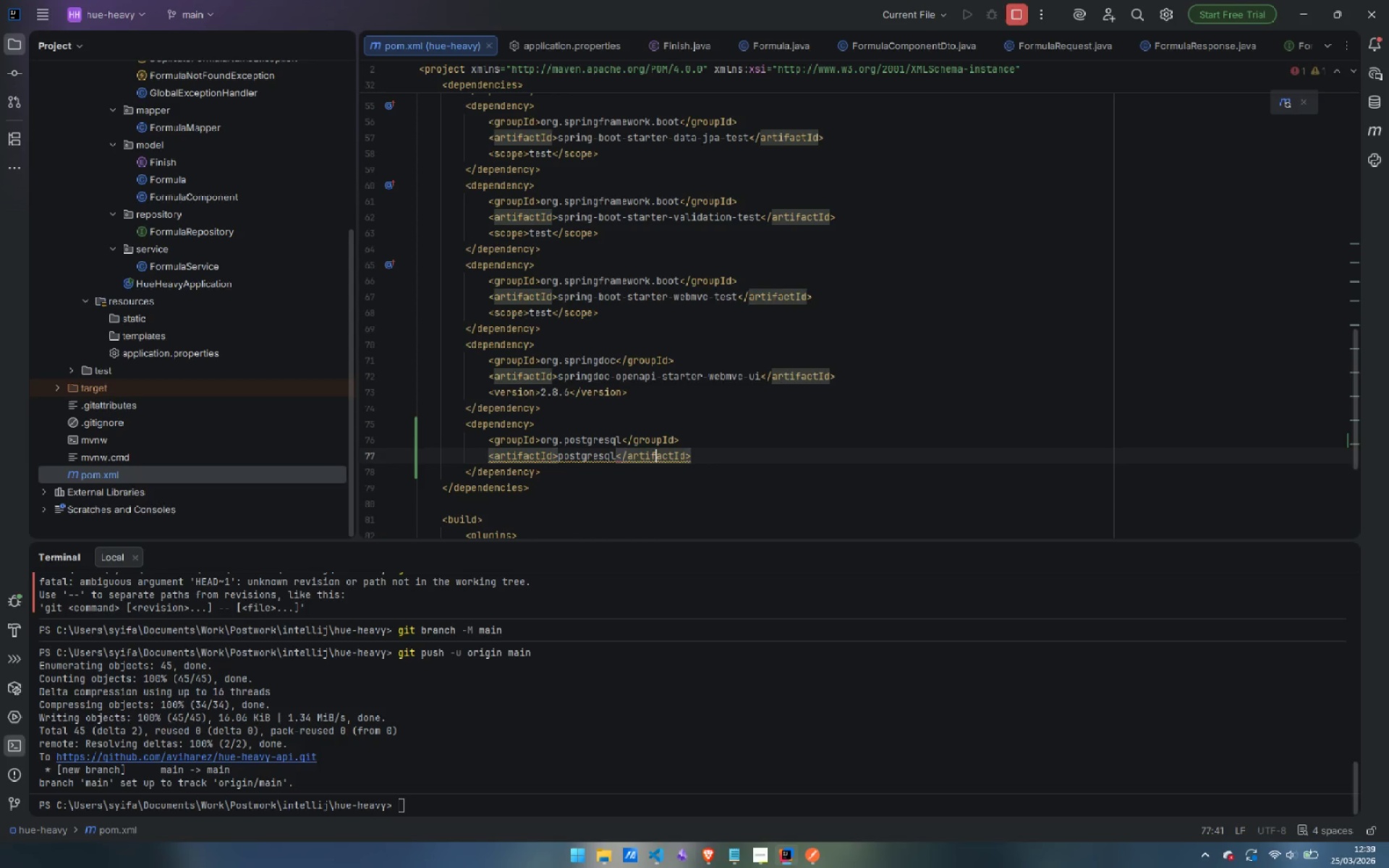 
key(ArrowRight)
 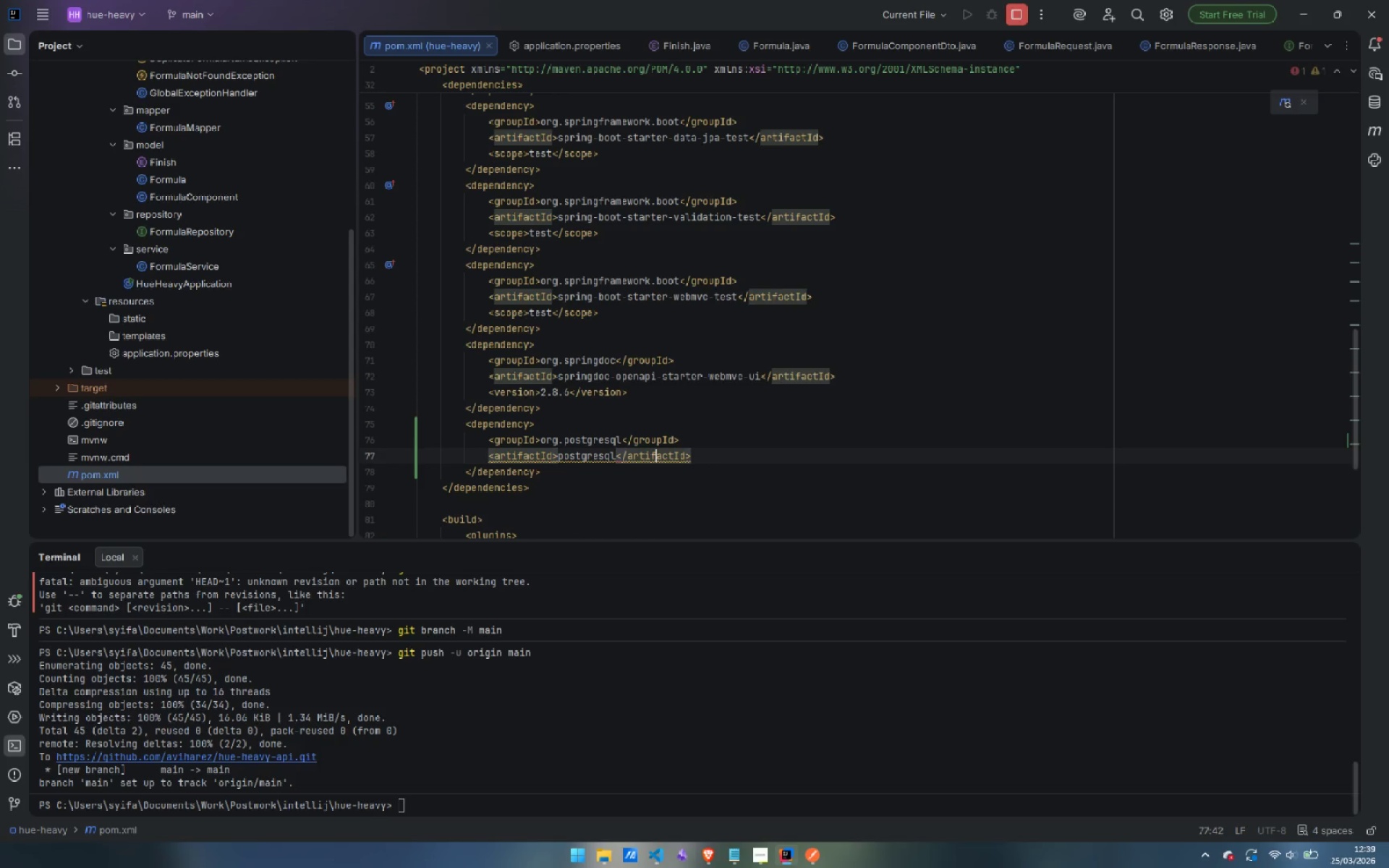 
key(ArrowRight)
 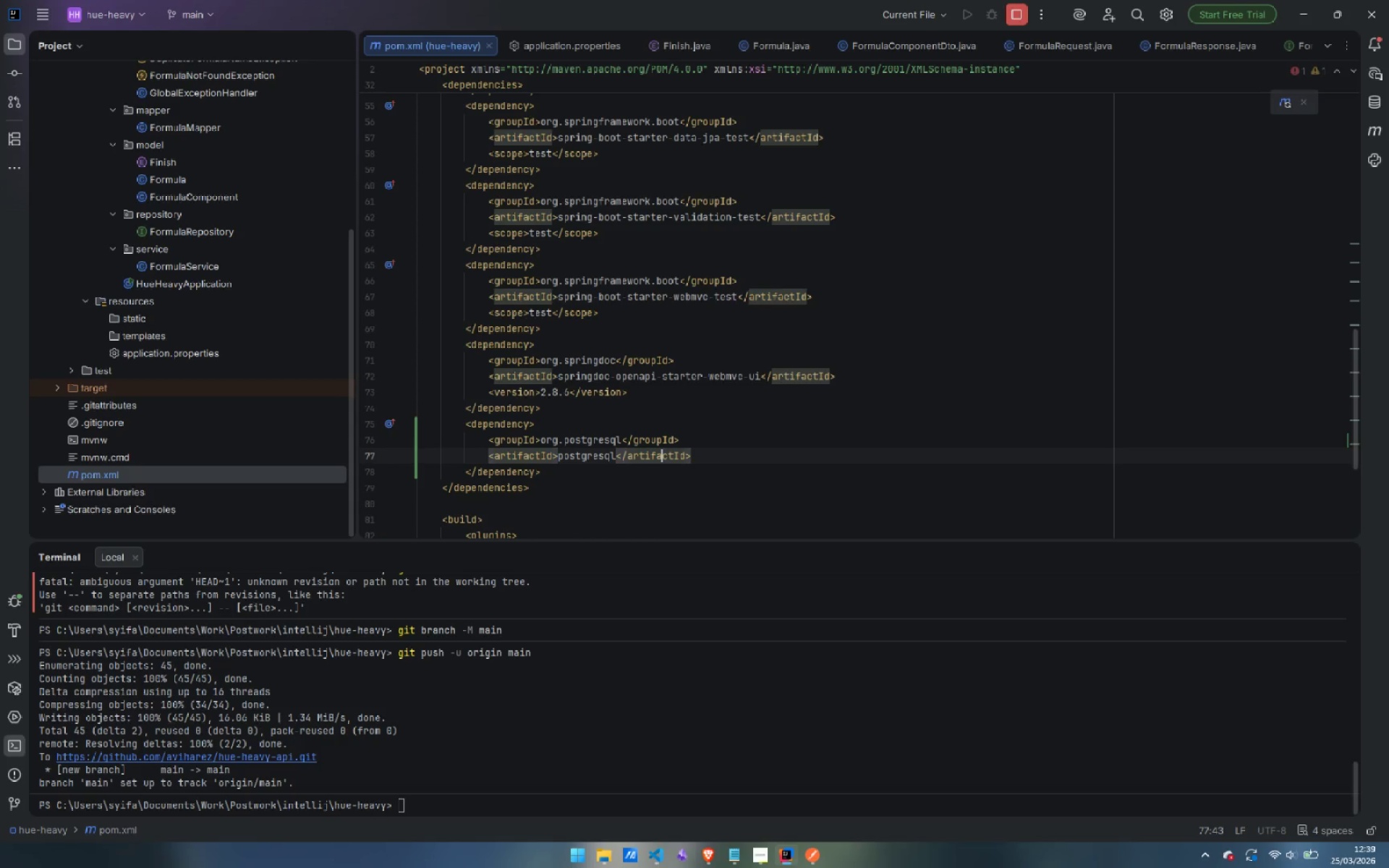 
key(ArrowRight)
 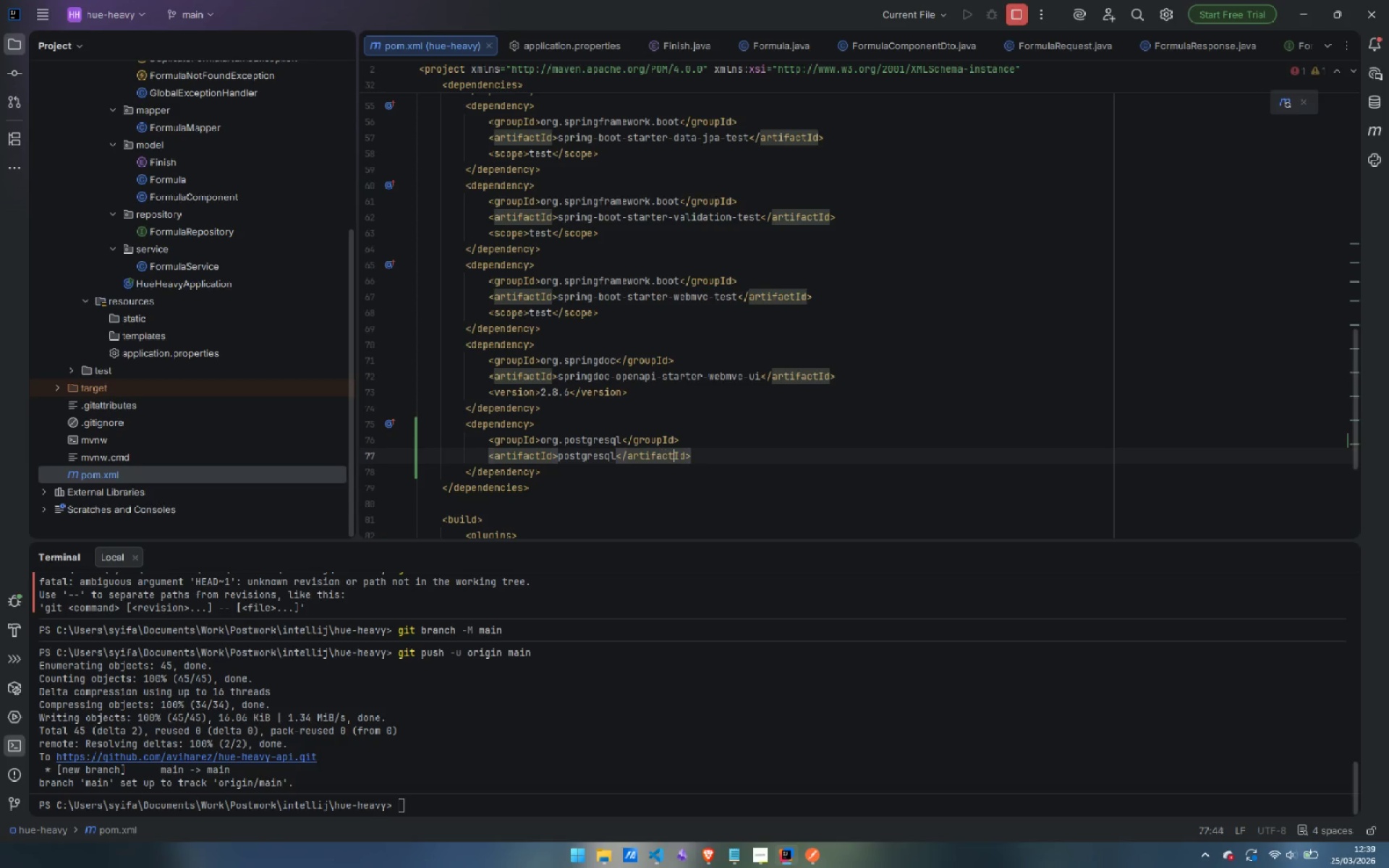 
key(ArrowRight)
 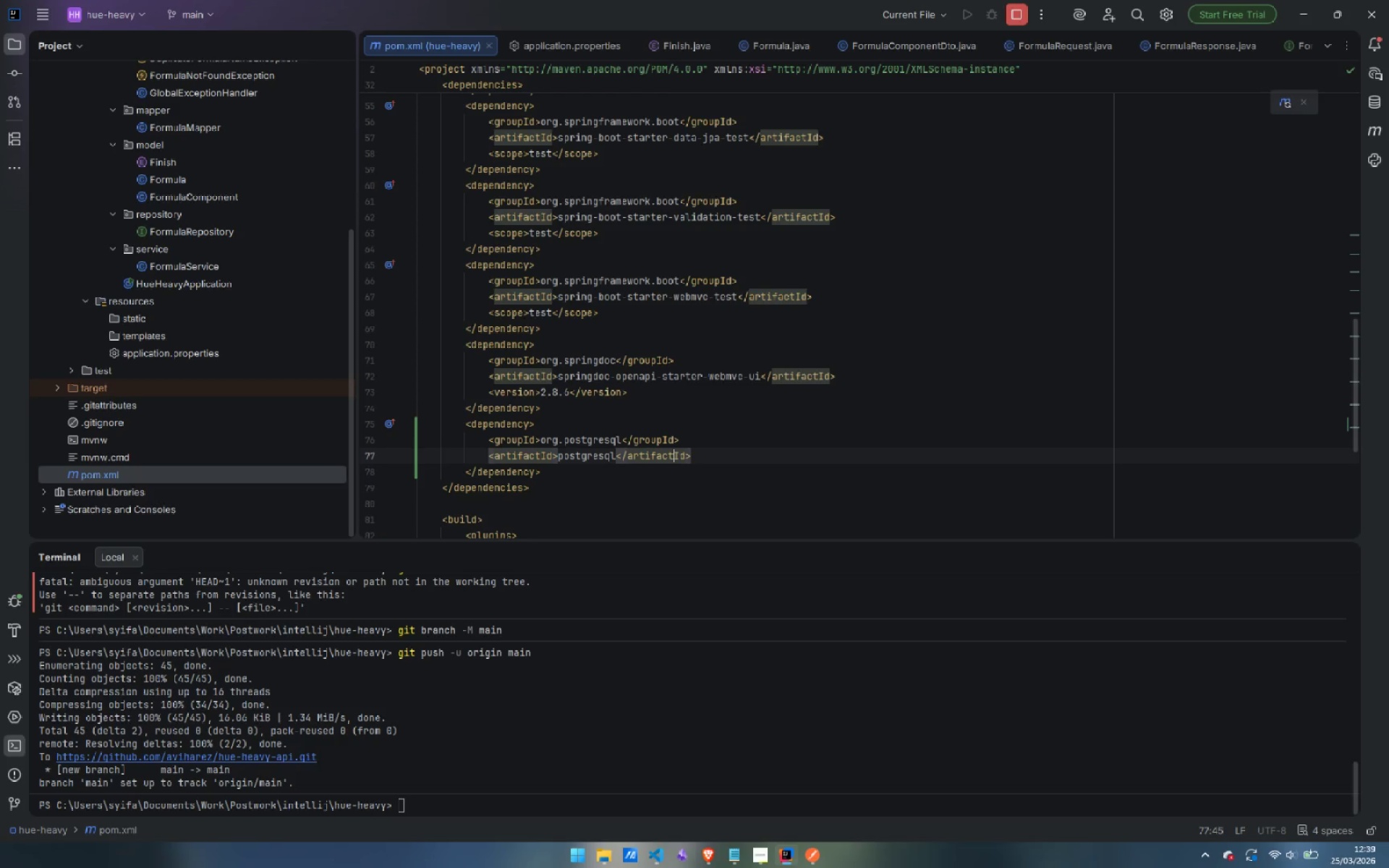 
key(ArrowRight)
 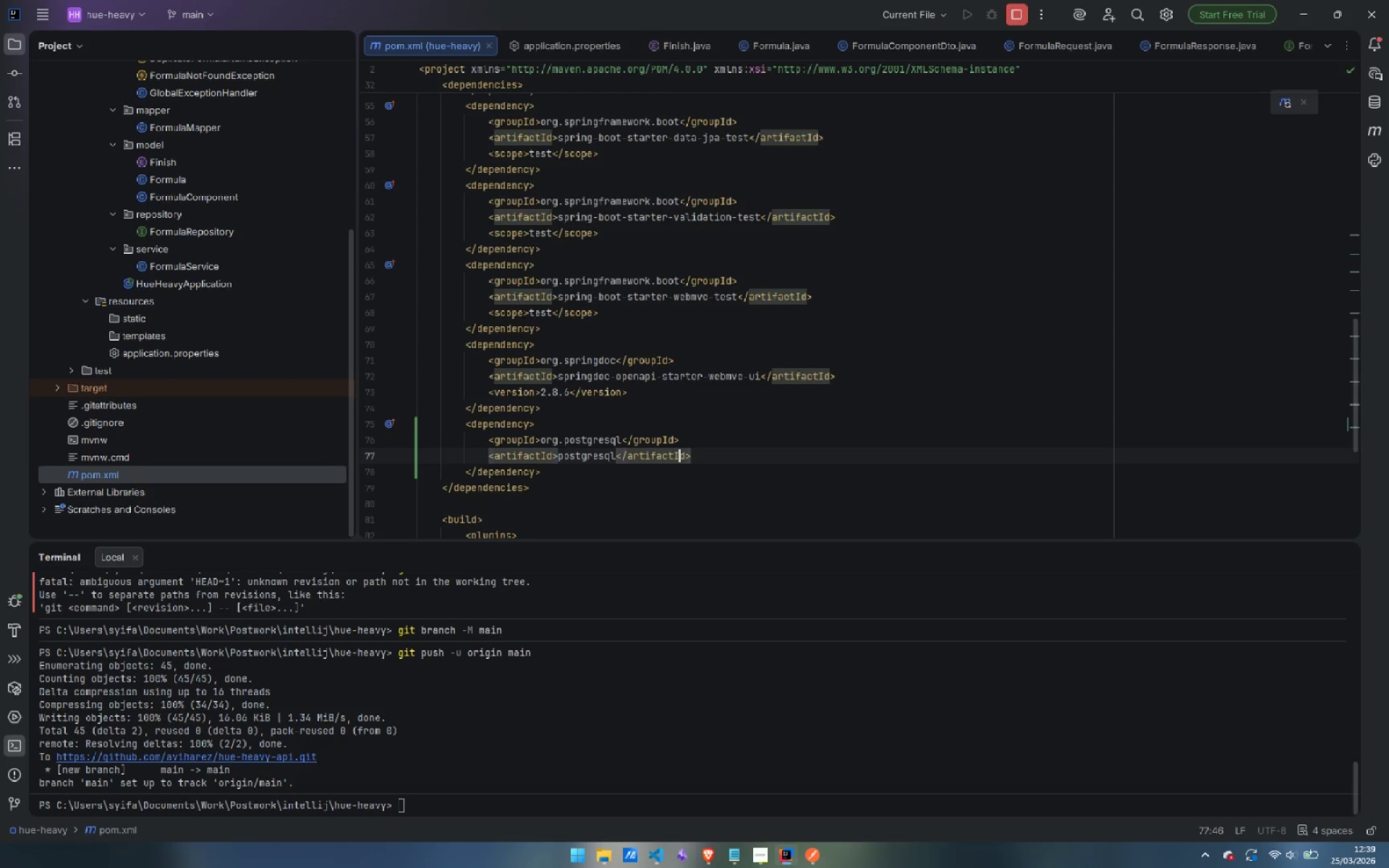 
key(ArrowRight)
 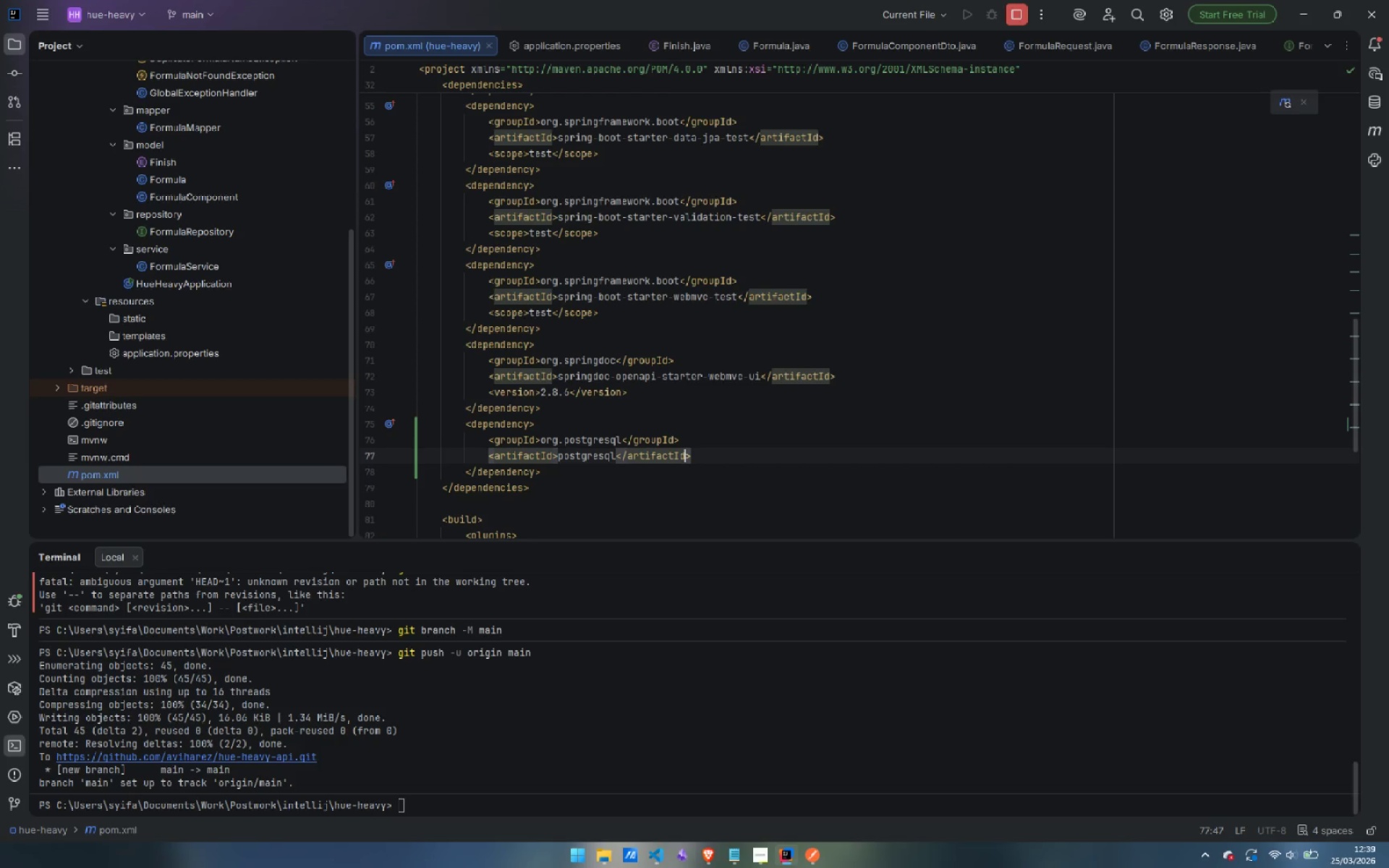 
key(ArrowRight)
 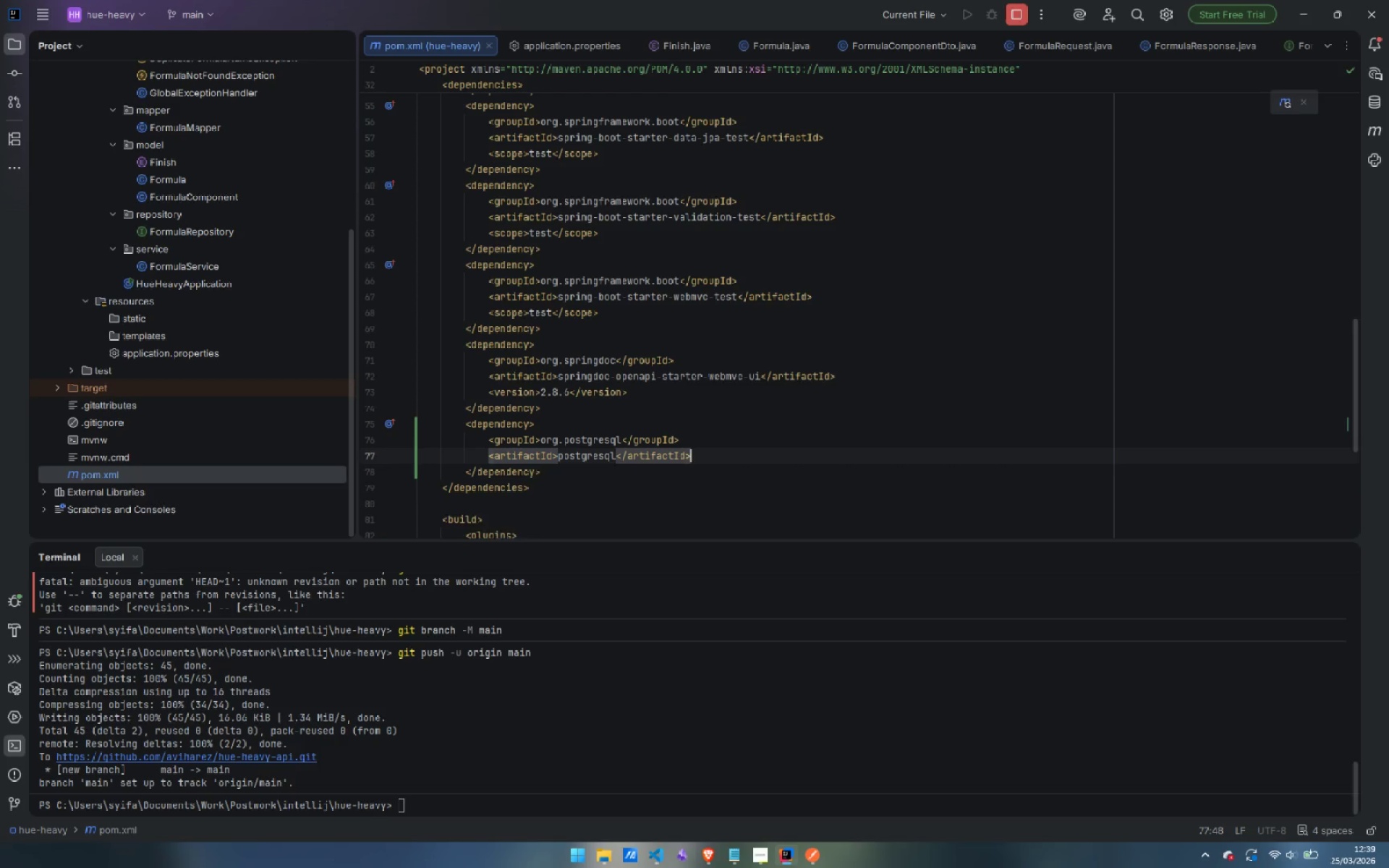 
key(Enter)
 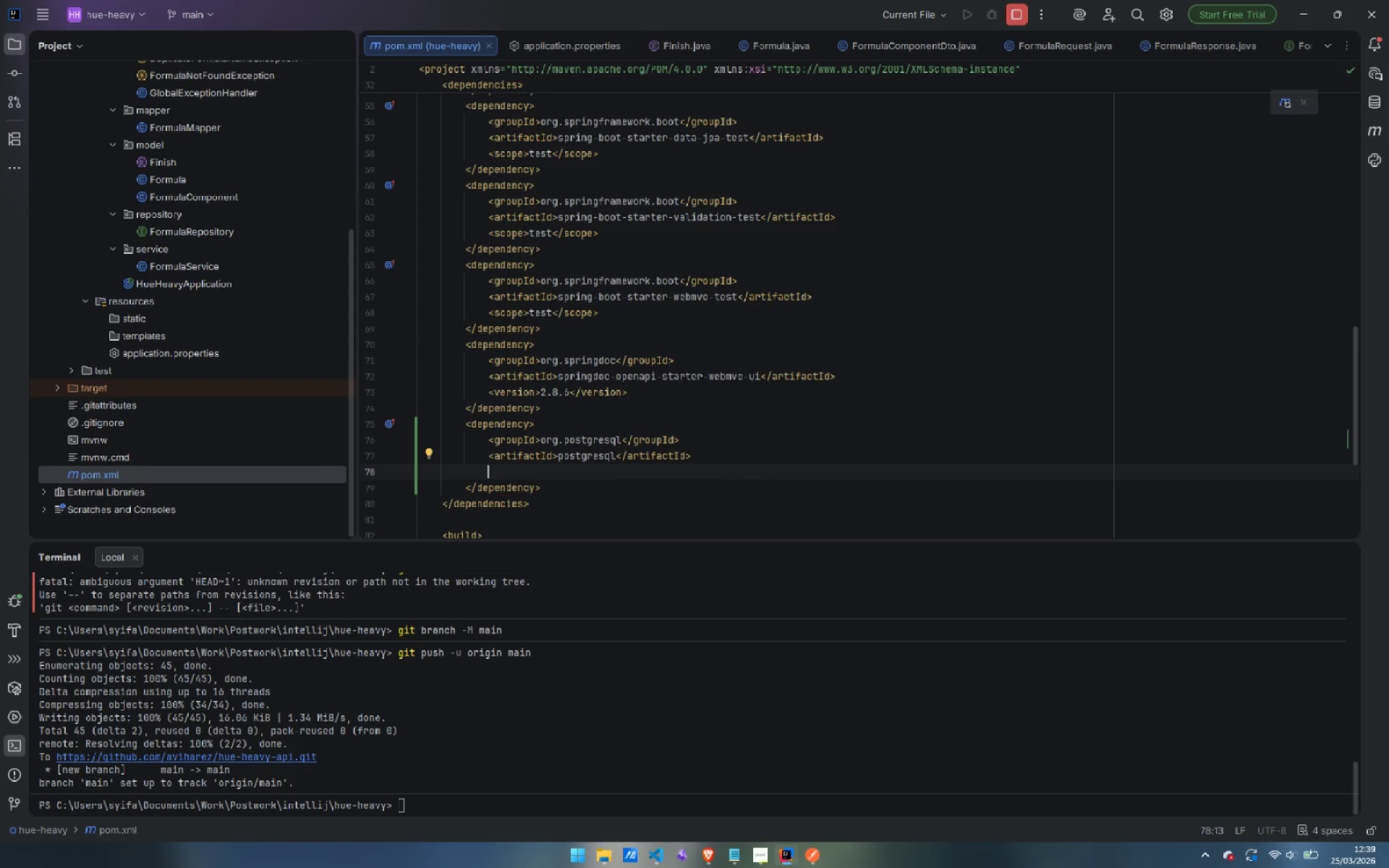 
type(<sc)
 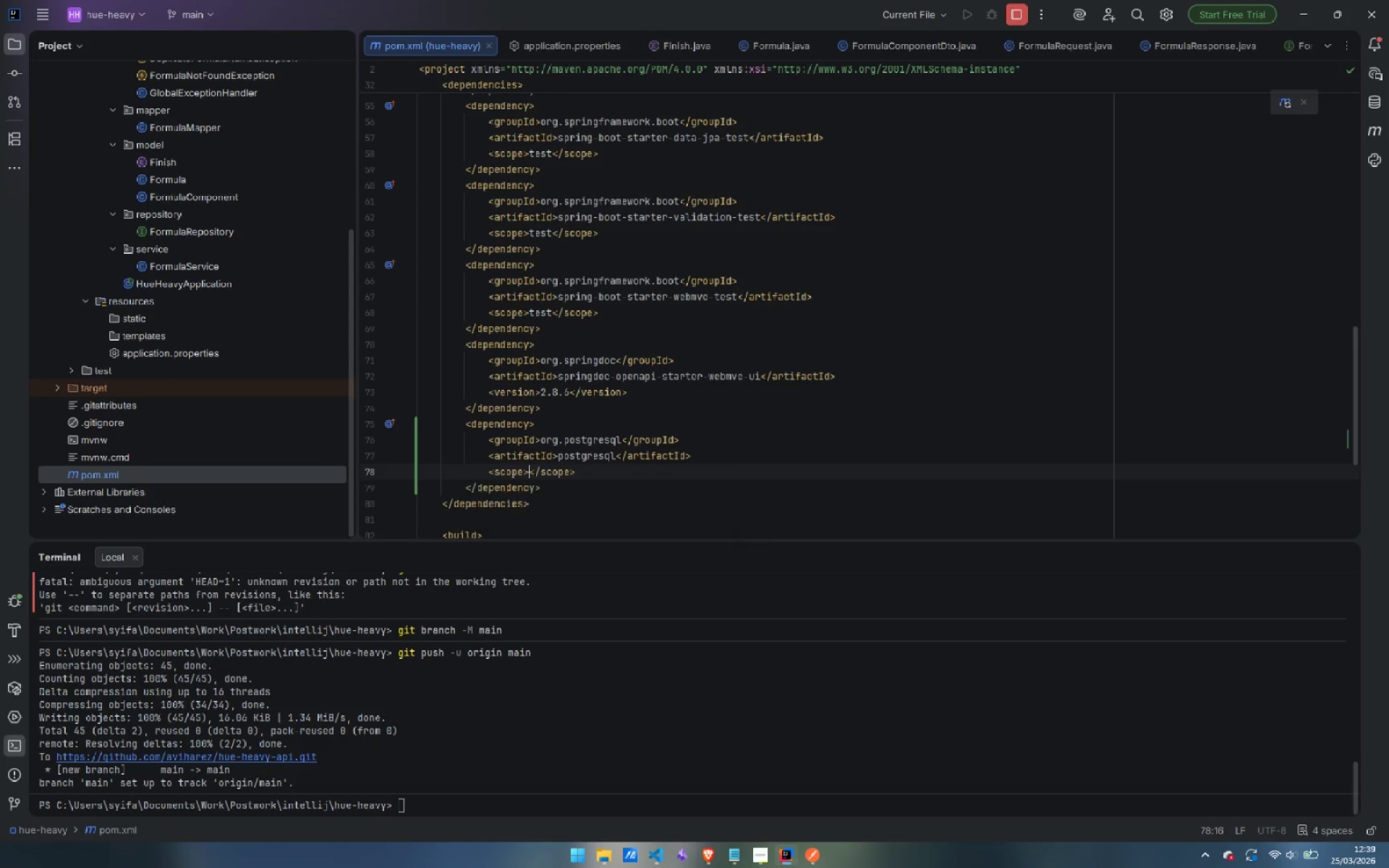 
key(Enter)
 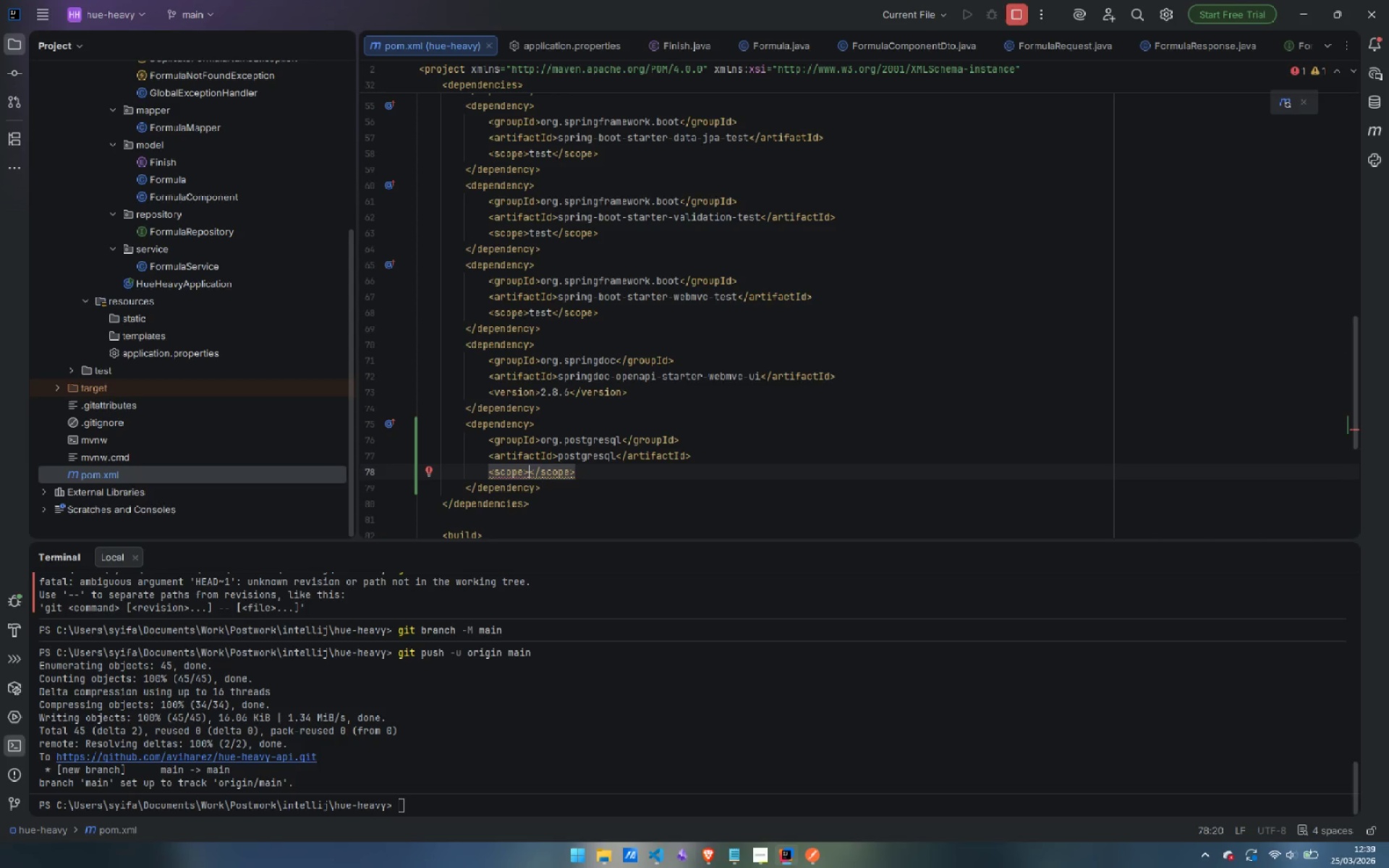 
type(runtime)
 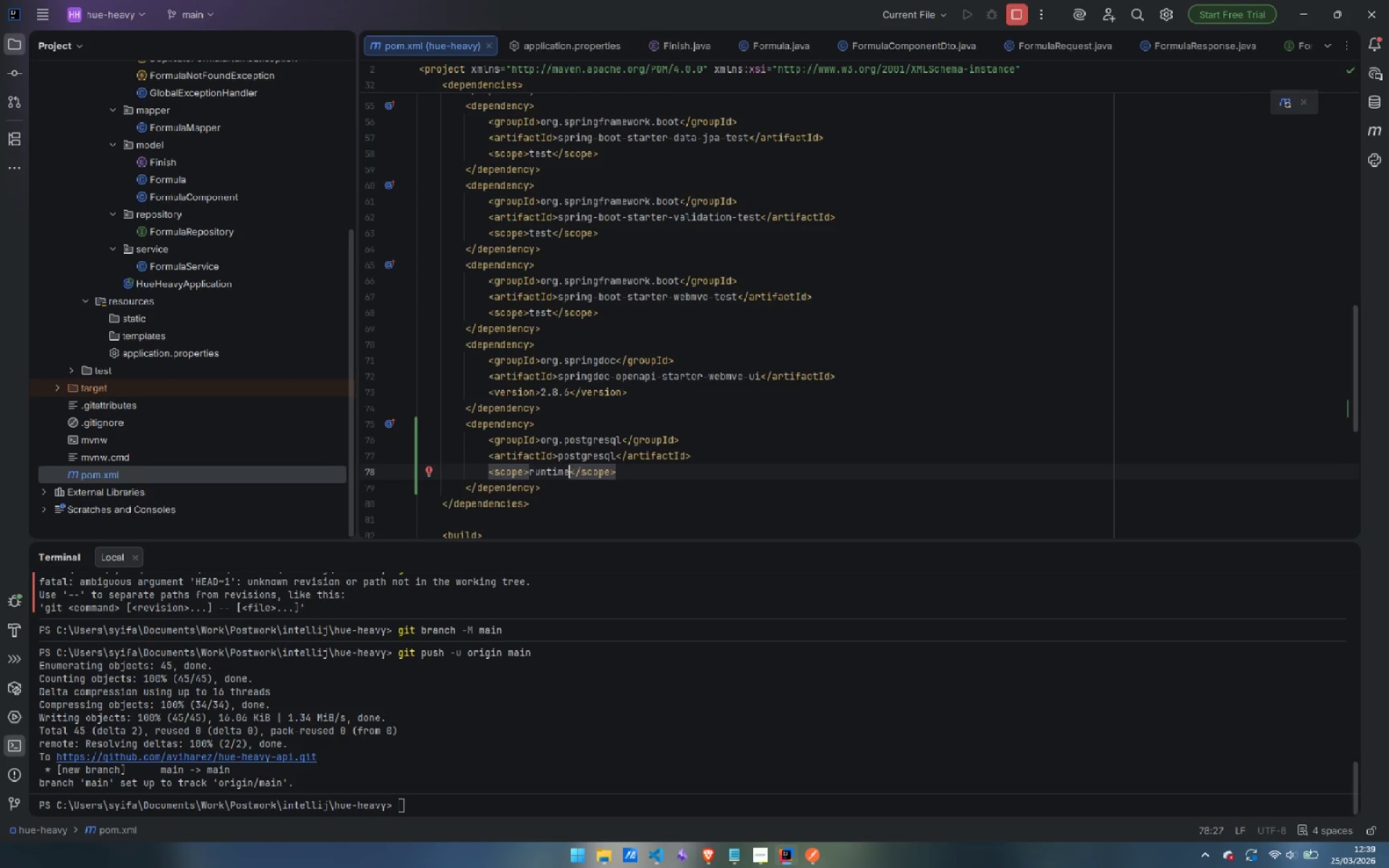 
key(ArrowDown)
 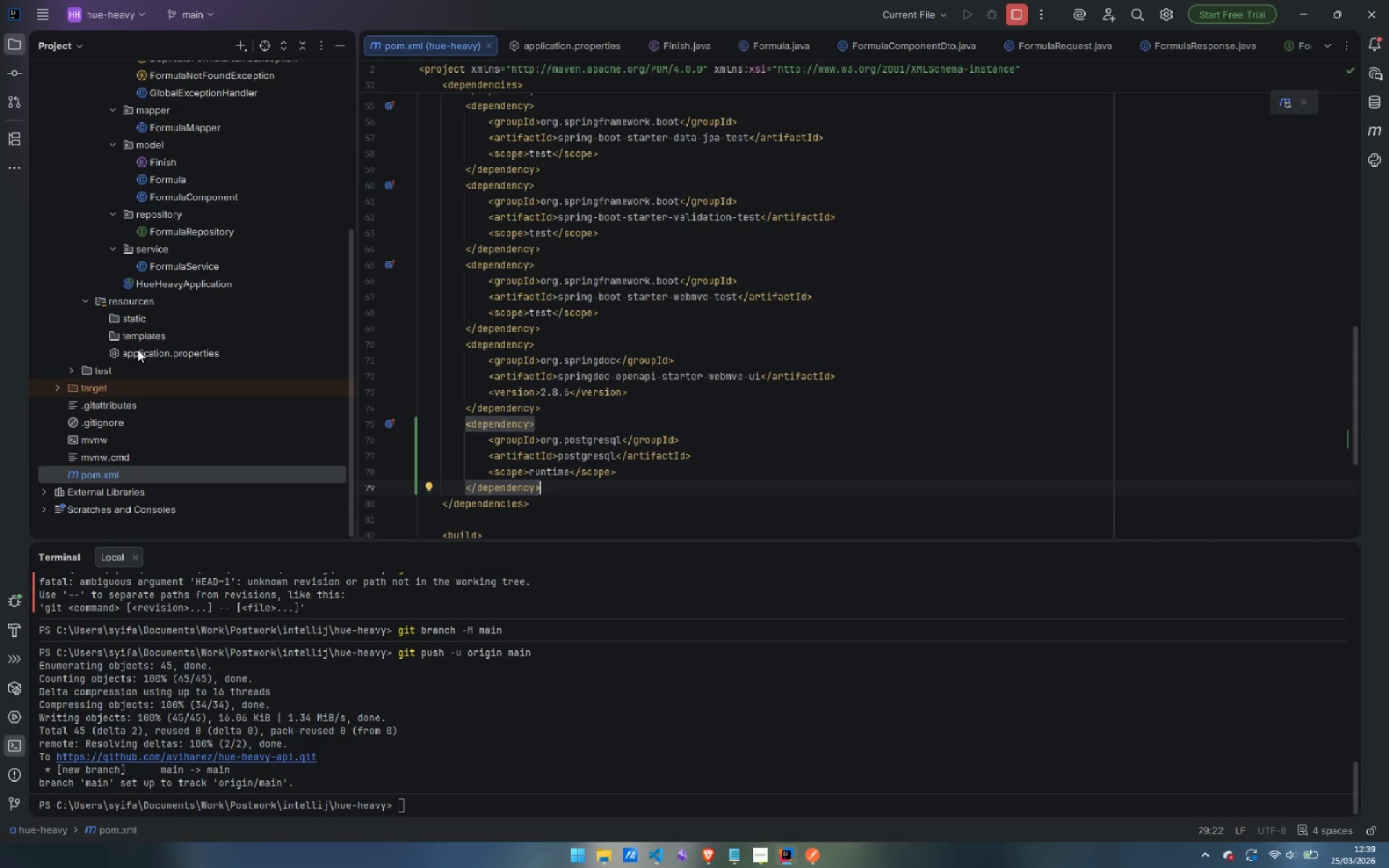 
wait(6.09)
 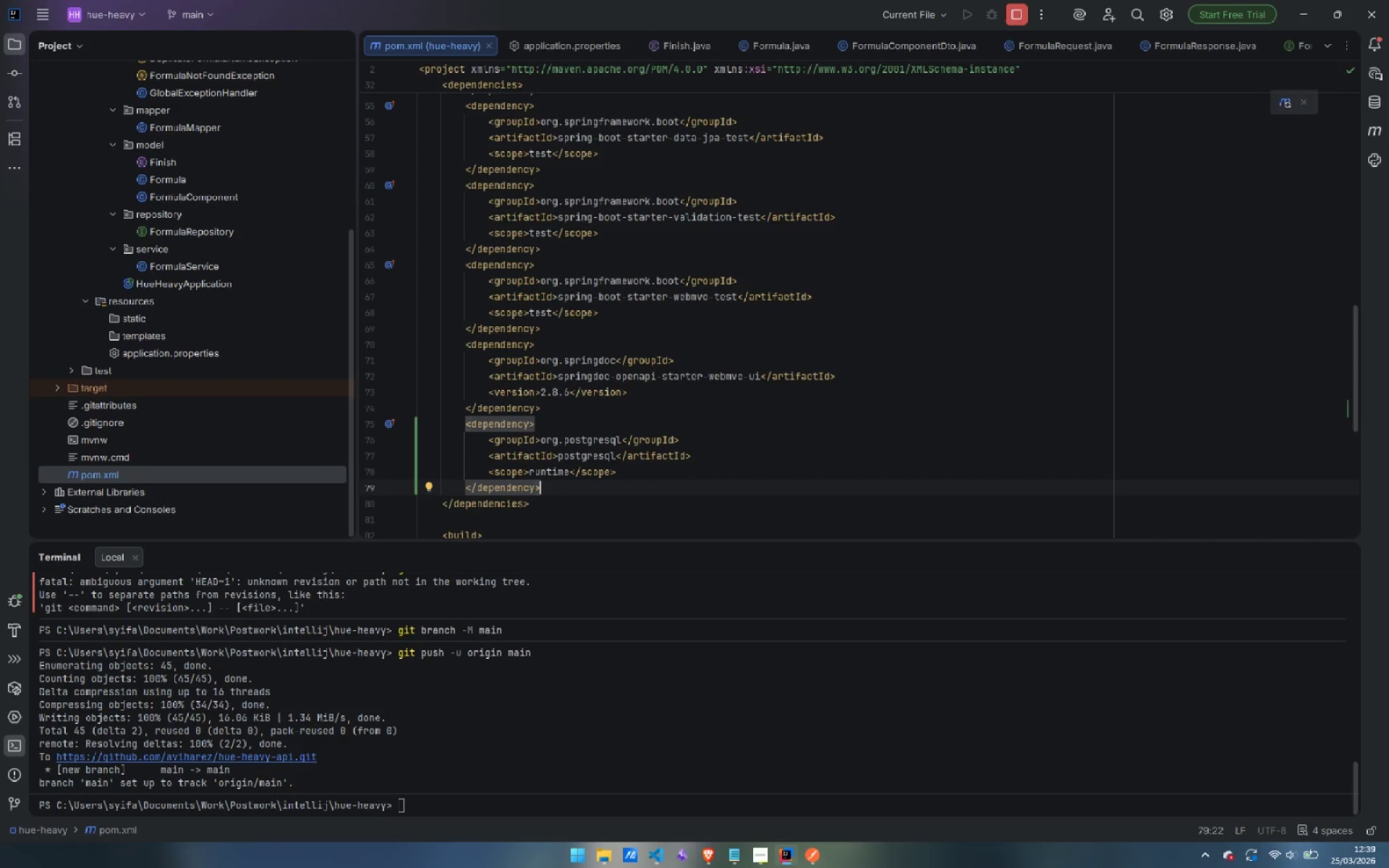 
right_click([134, 302])
 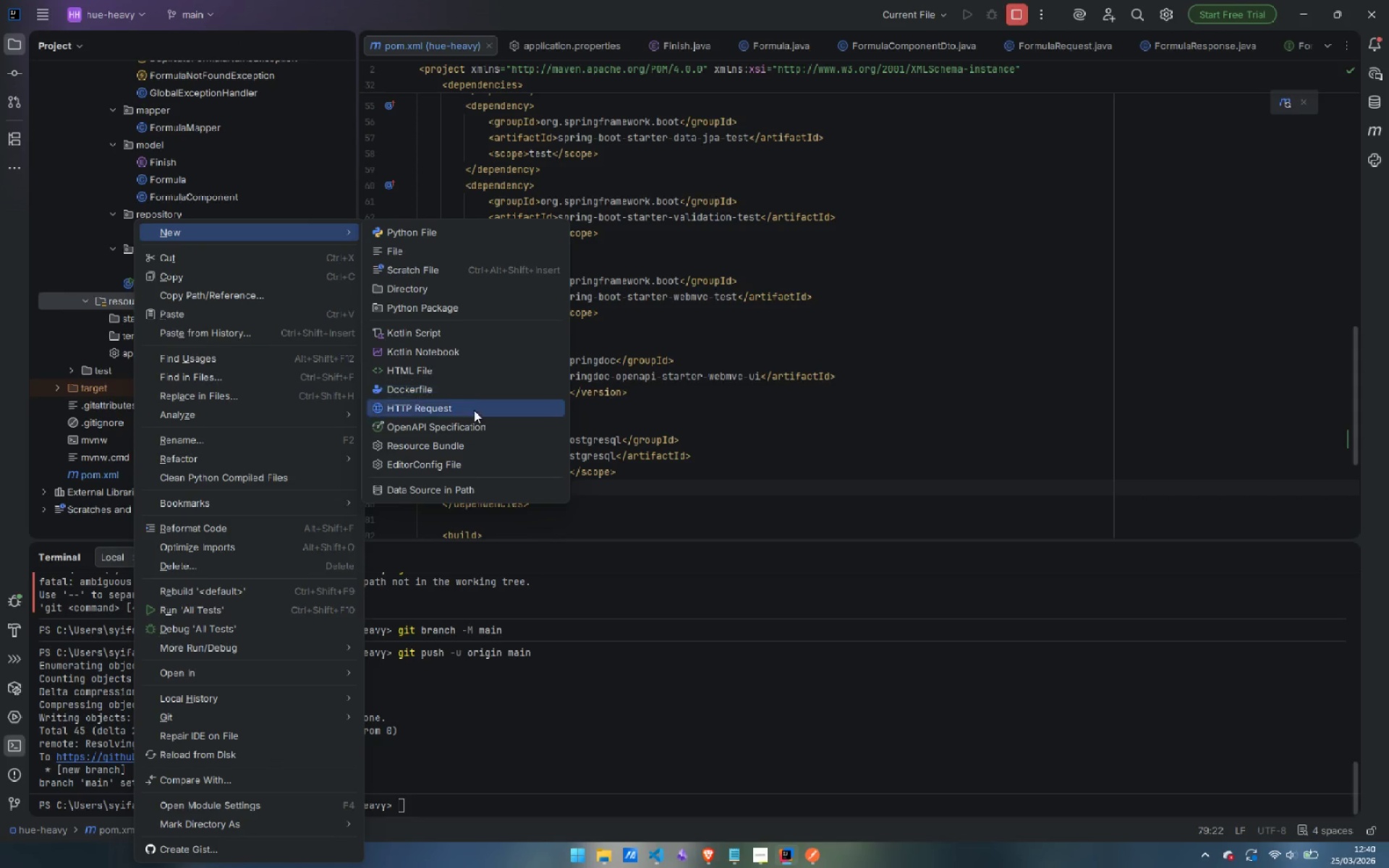 
left_click([474, 448])
 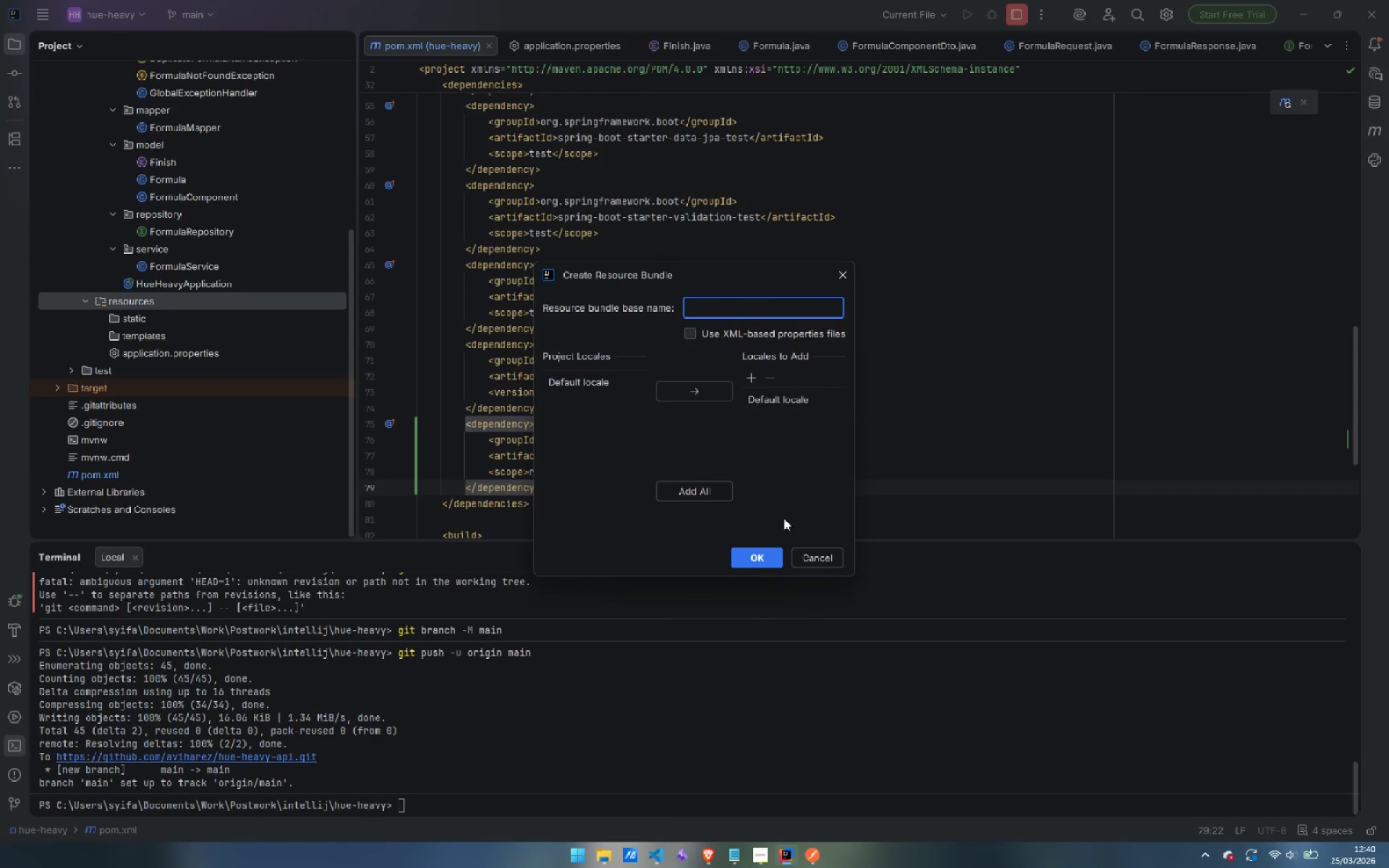 
left_click([820, 554])
 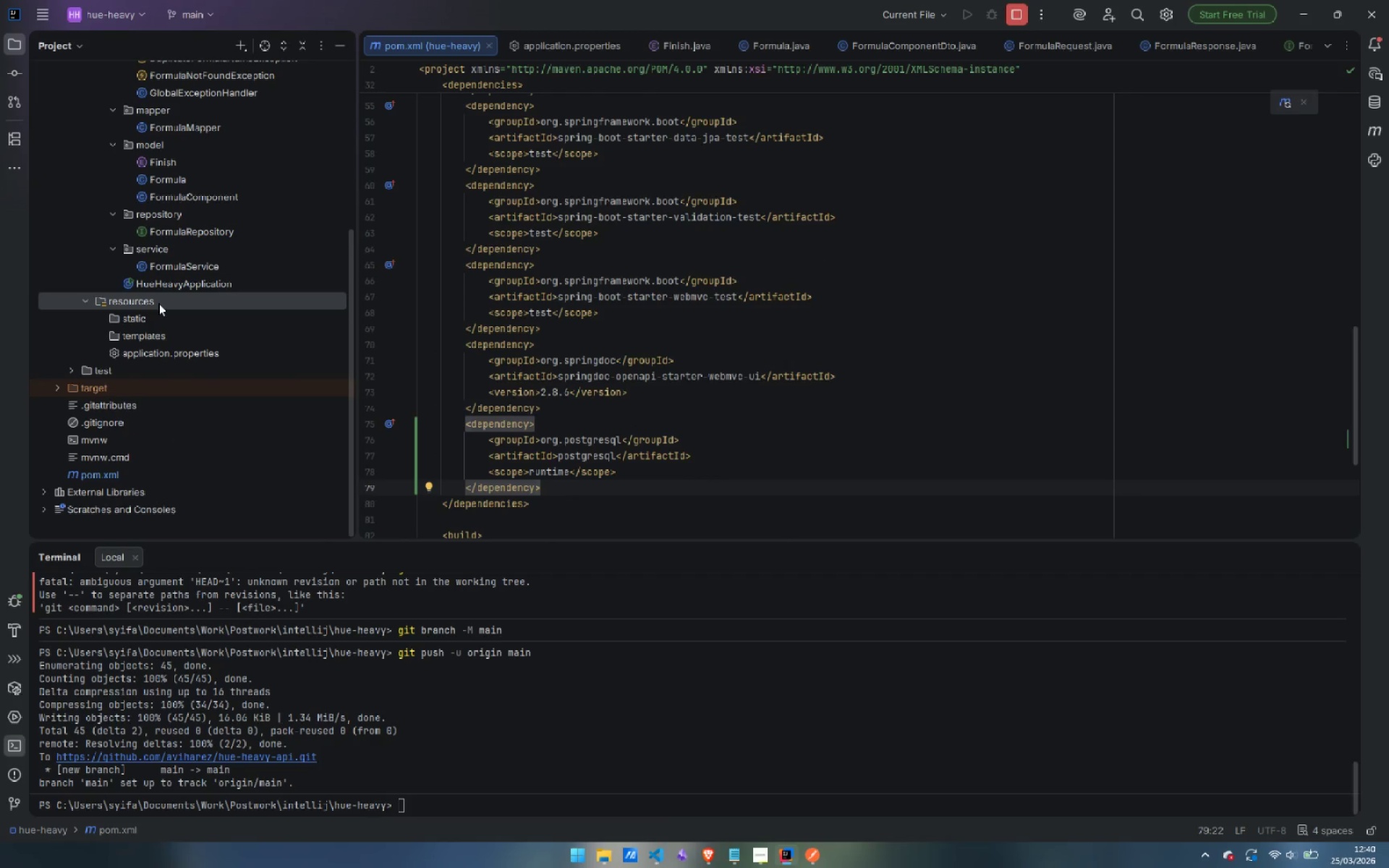 
right_click([158, 303])
 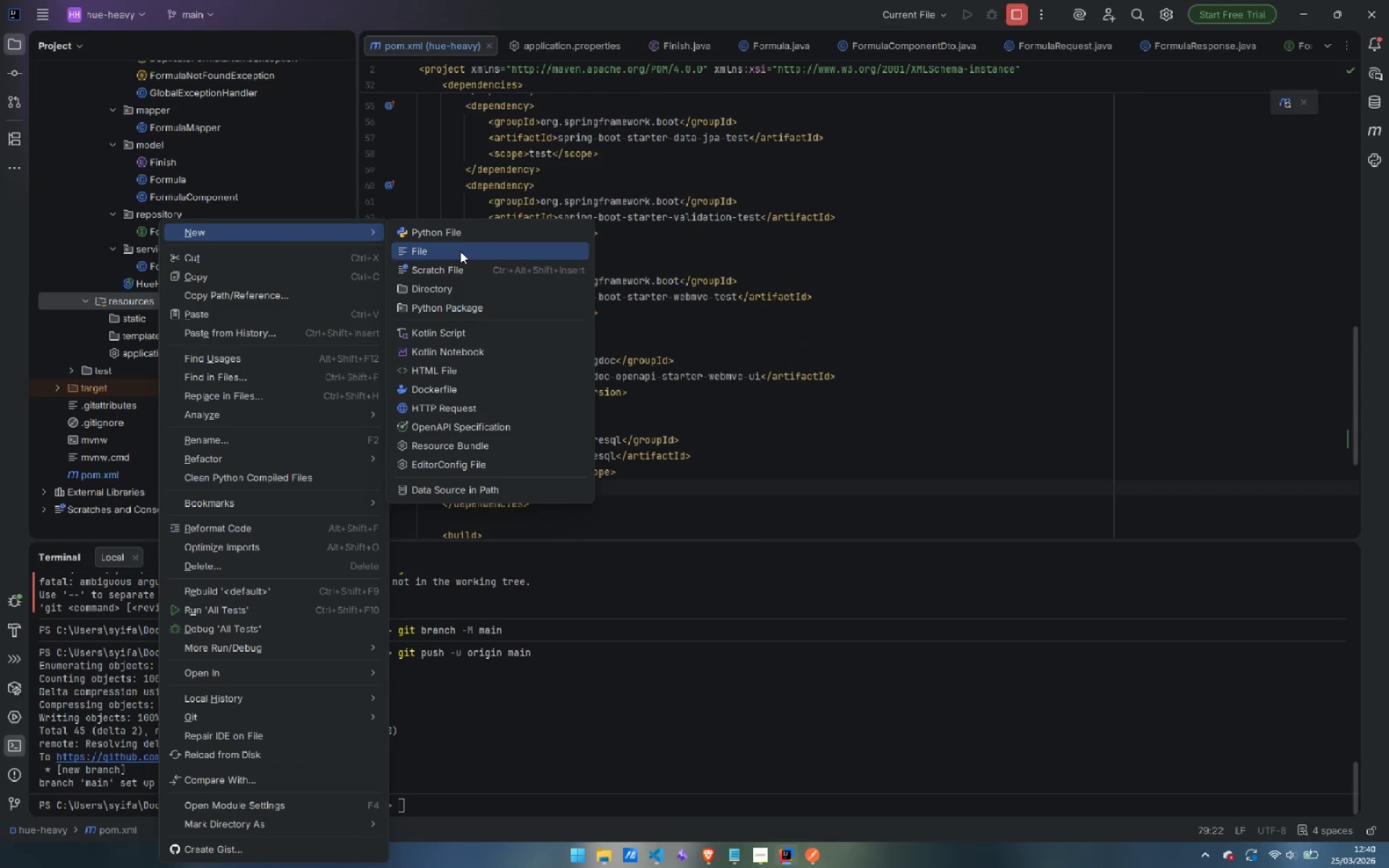 
left_click([460, 251])
 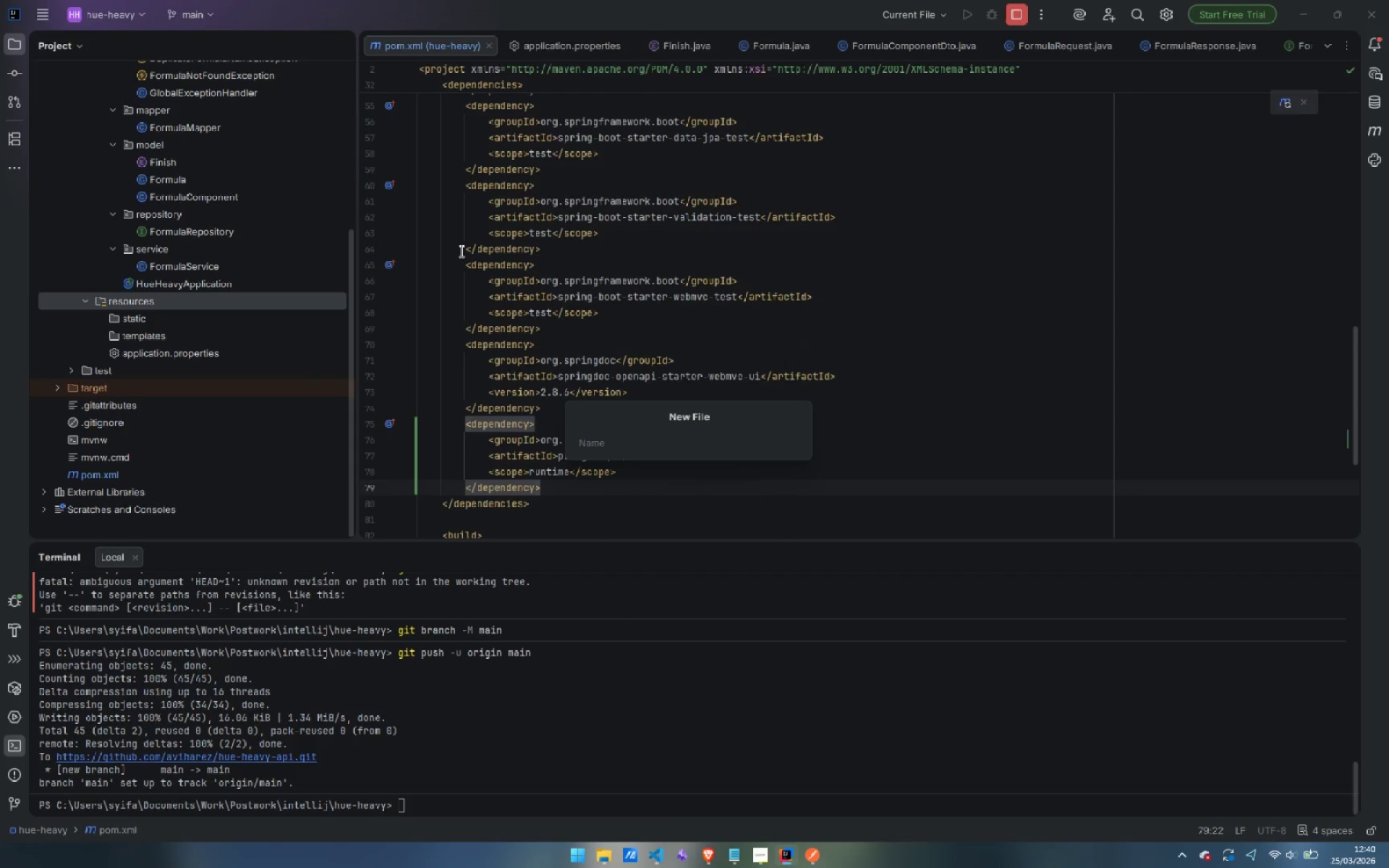 
type(application-prod.properties)
 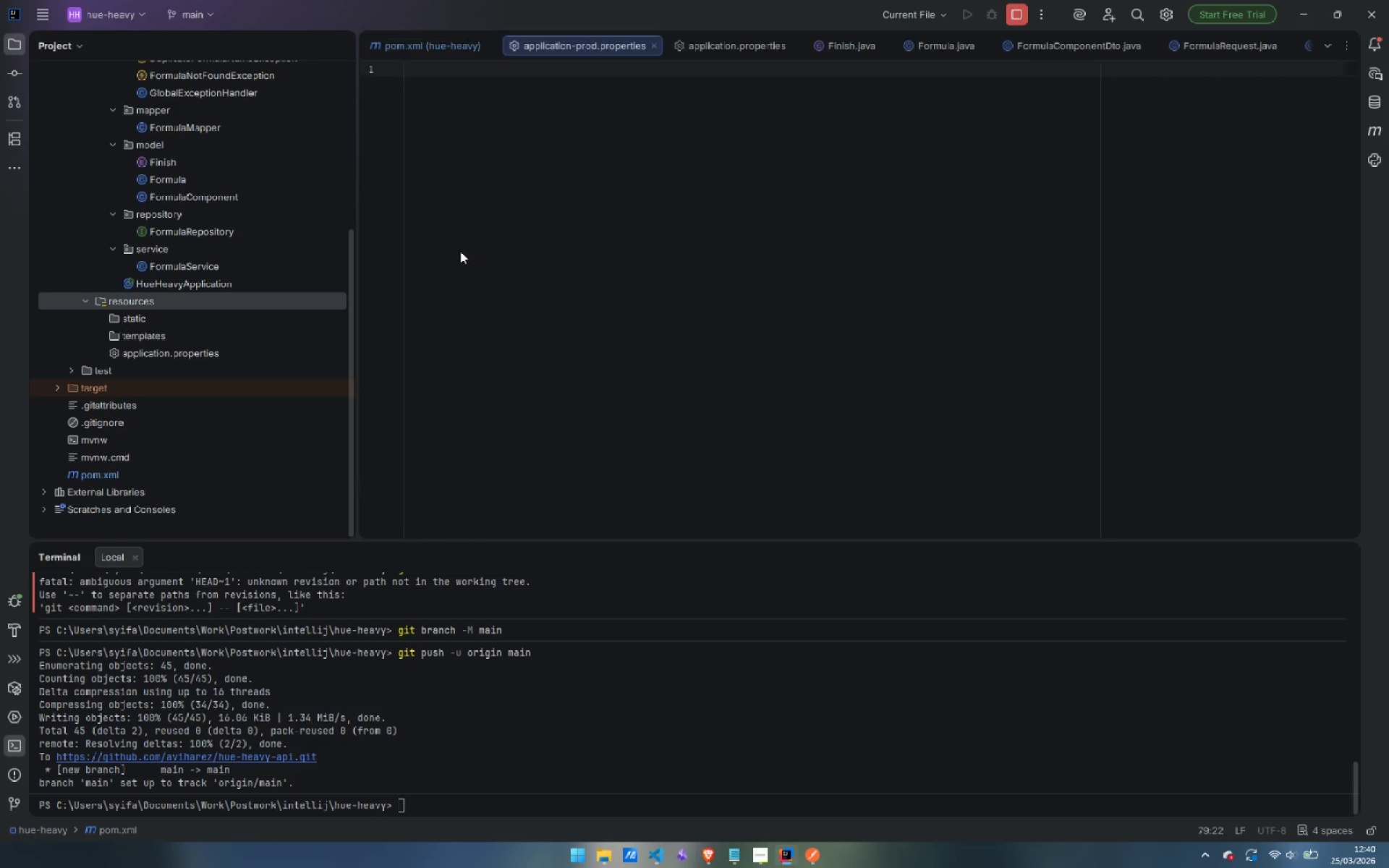 
key(Enter)
 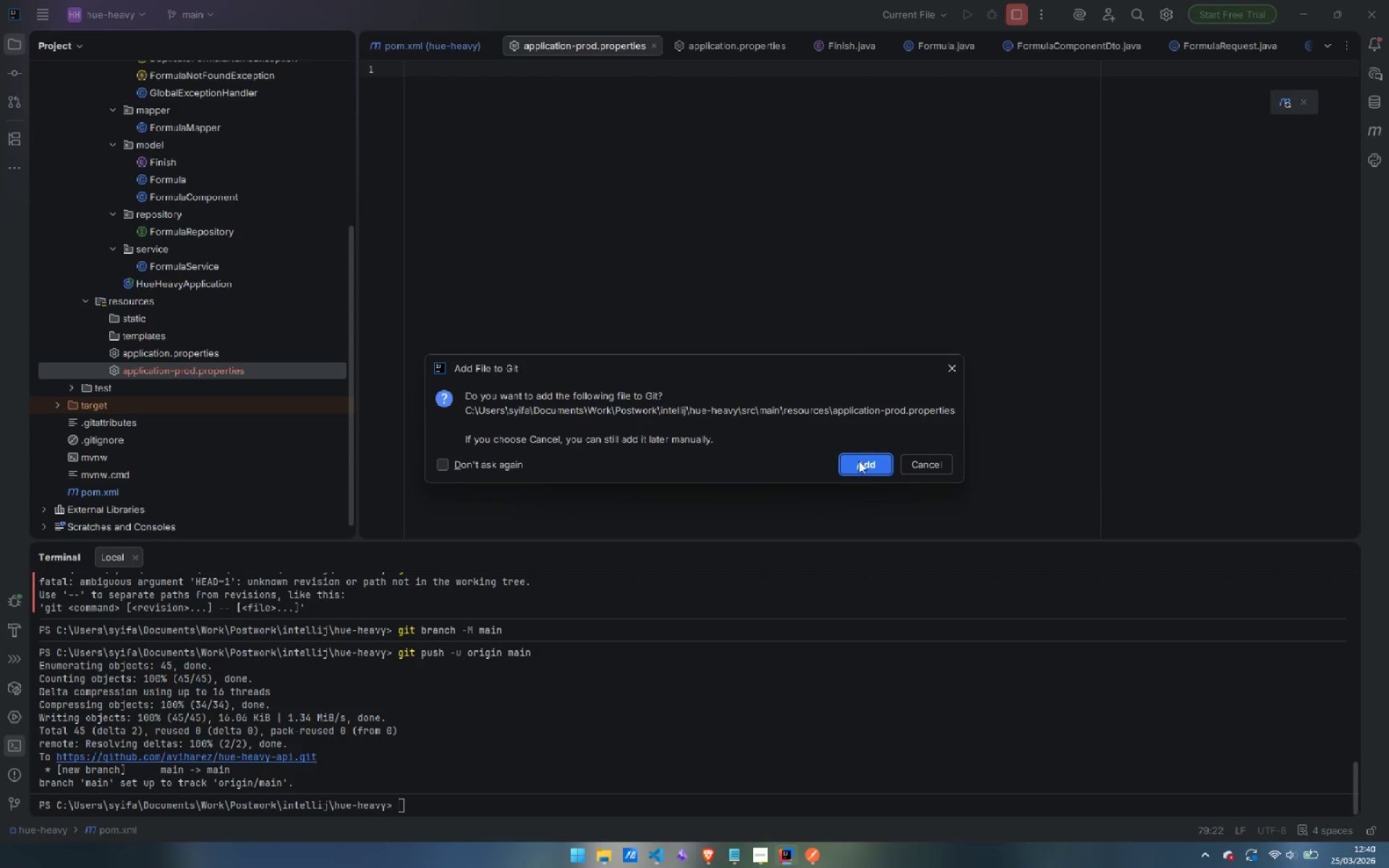 
left_click([870, 462])
 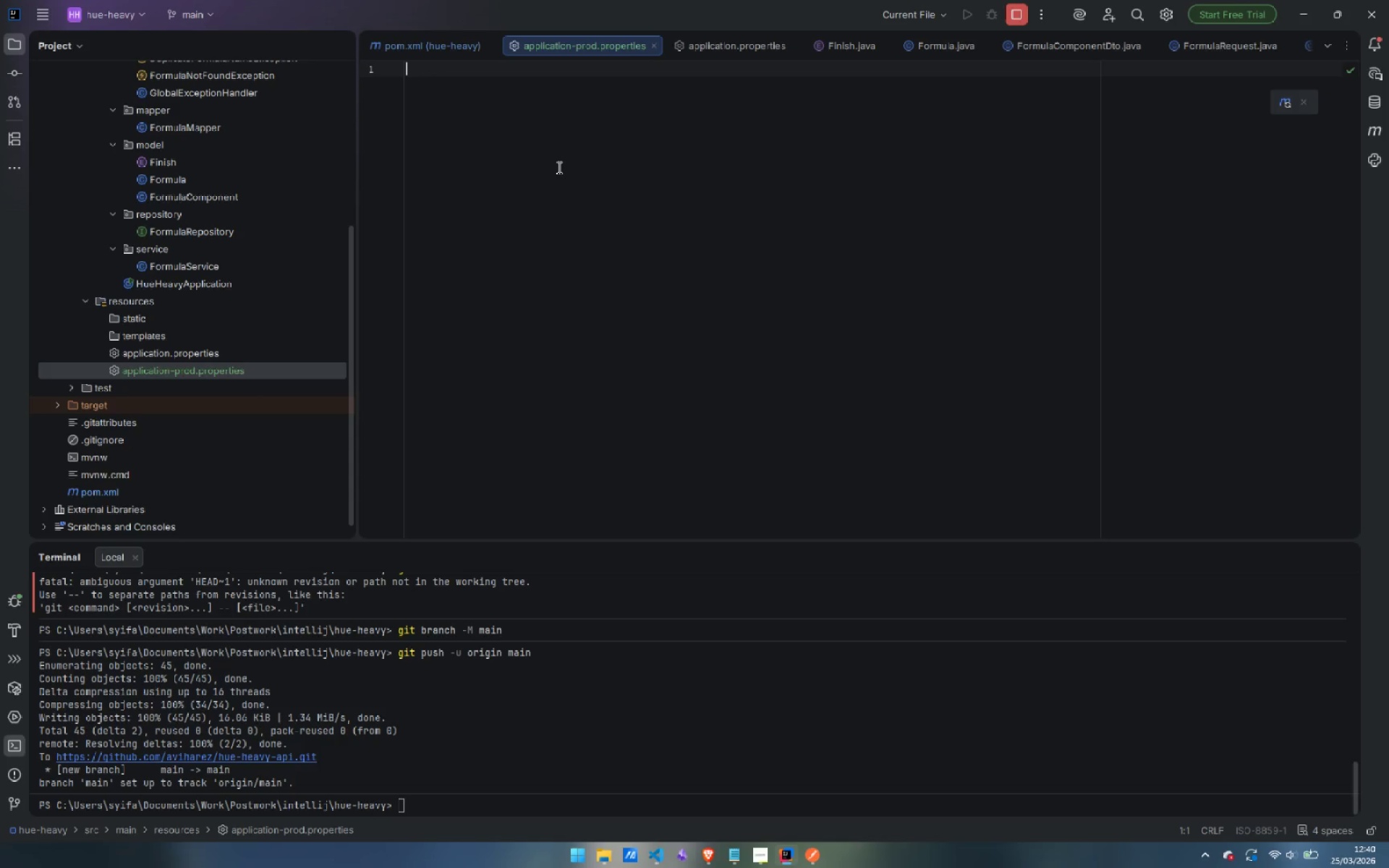 
wait(9.0)
 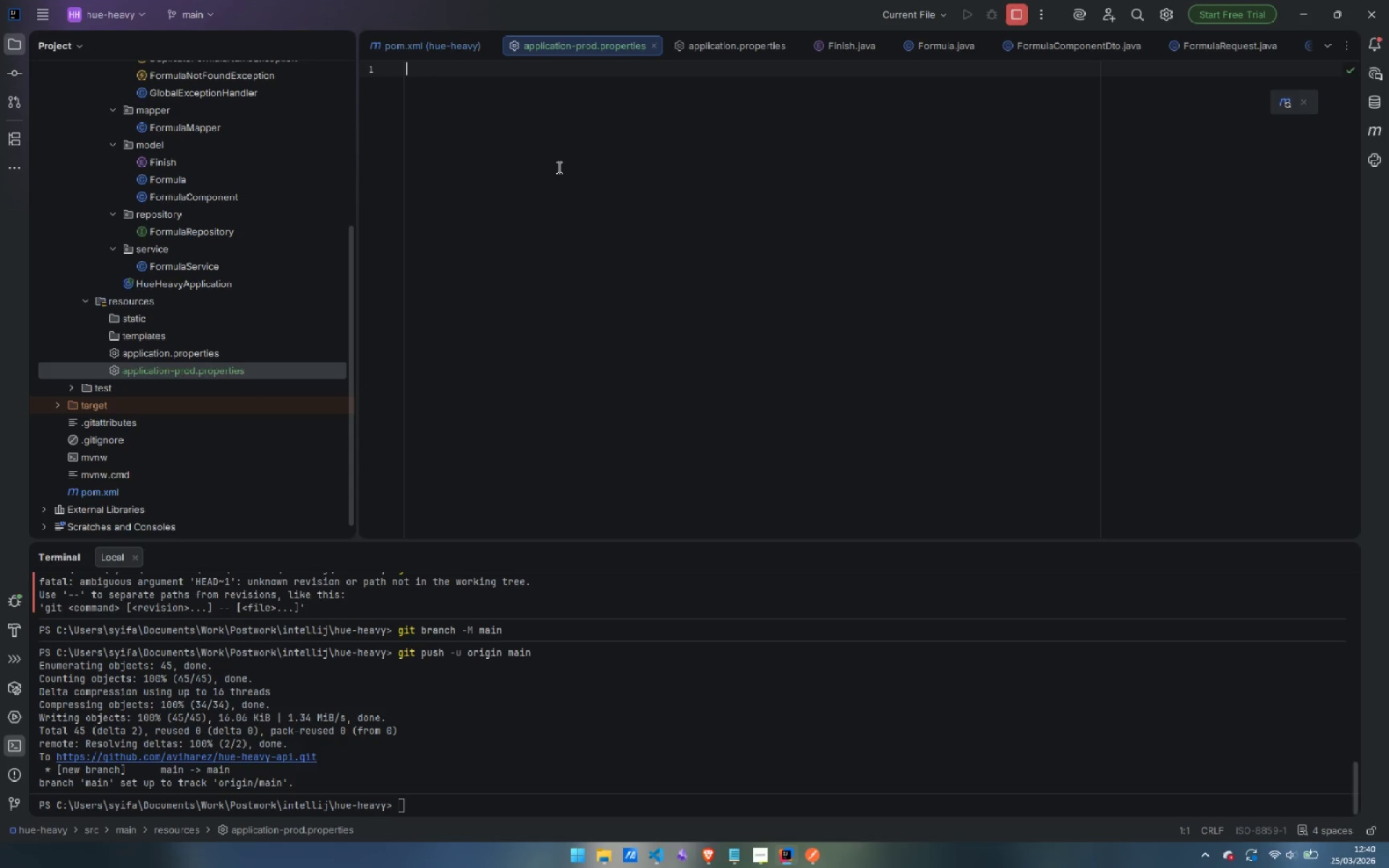 
left_click([785, 788])
 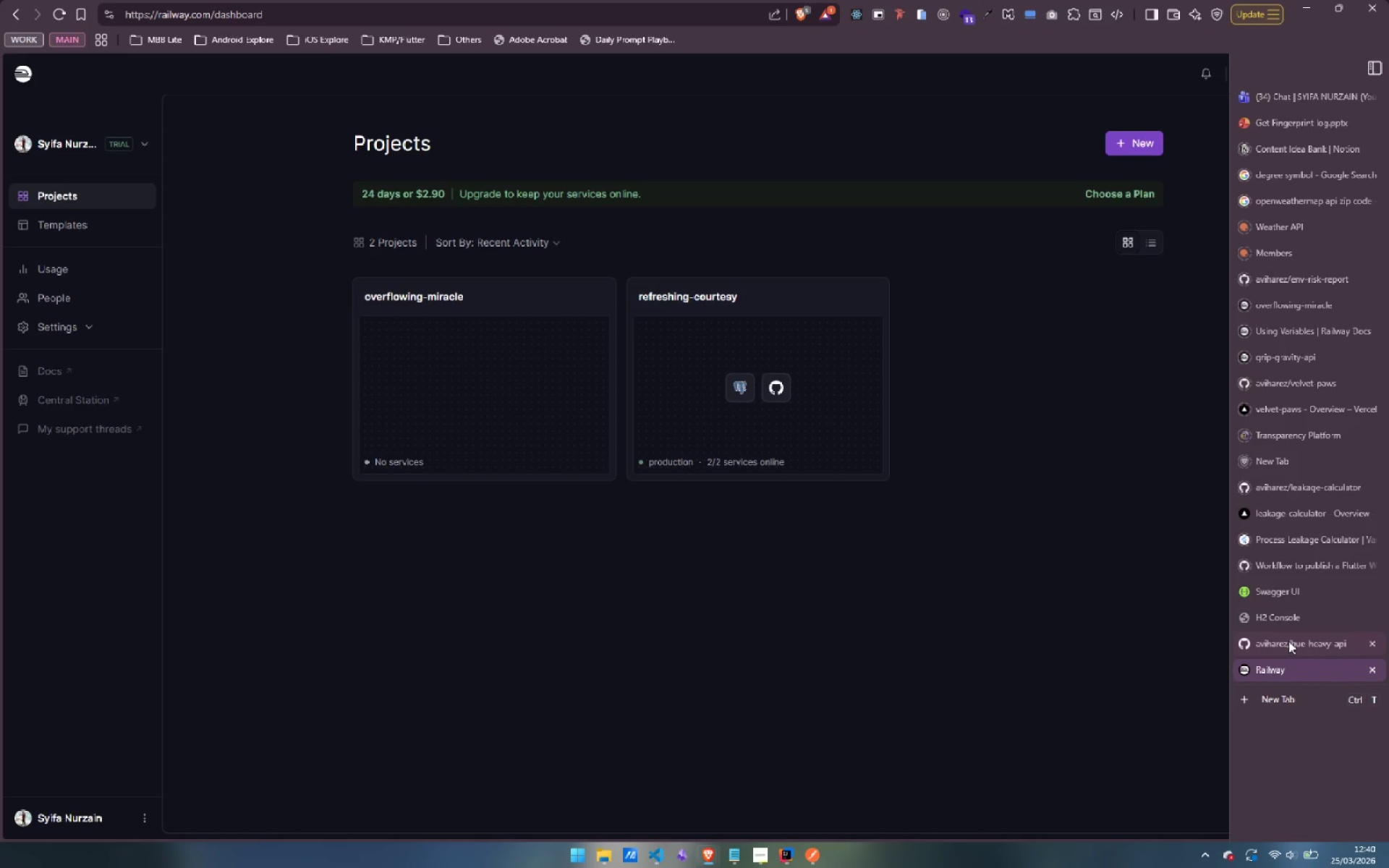 
left_click([1288, 641])
 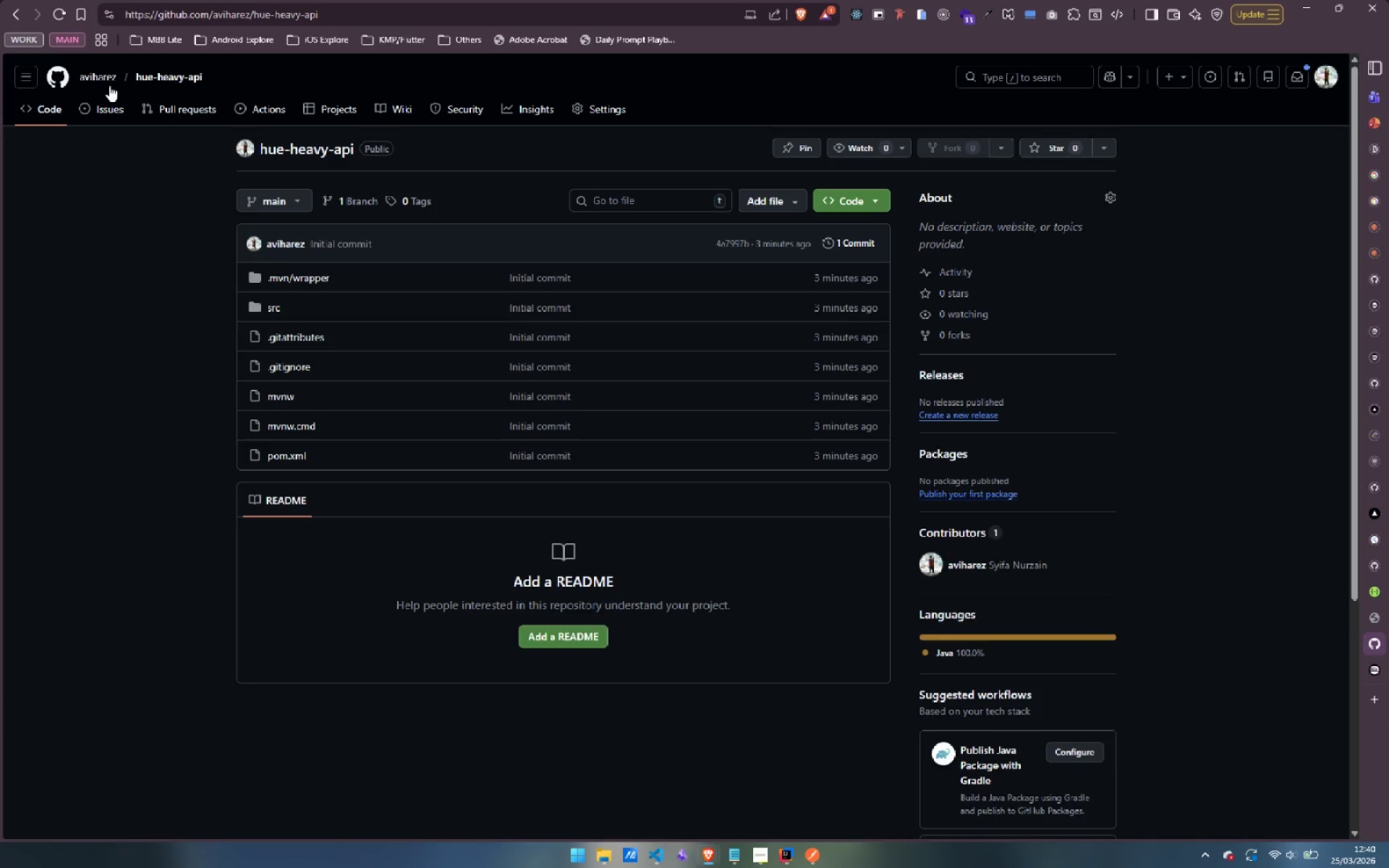 
left_click([101, 81])
 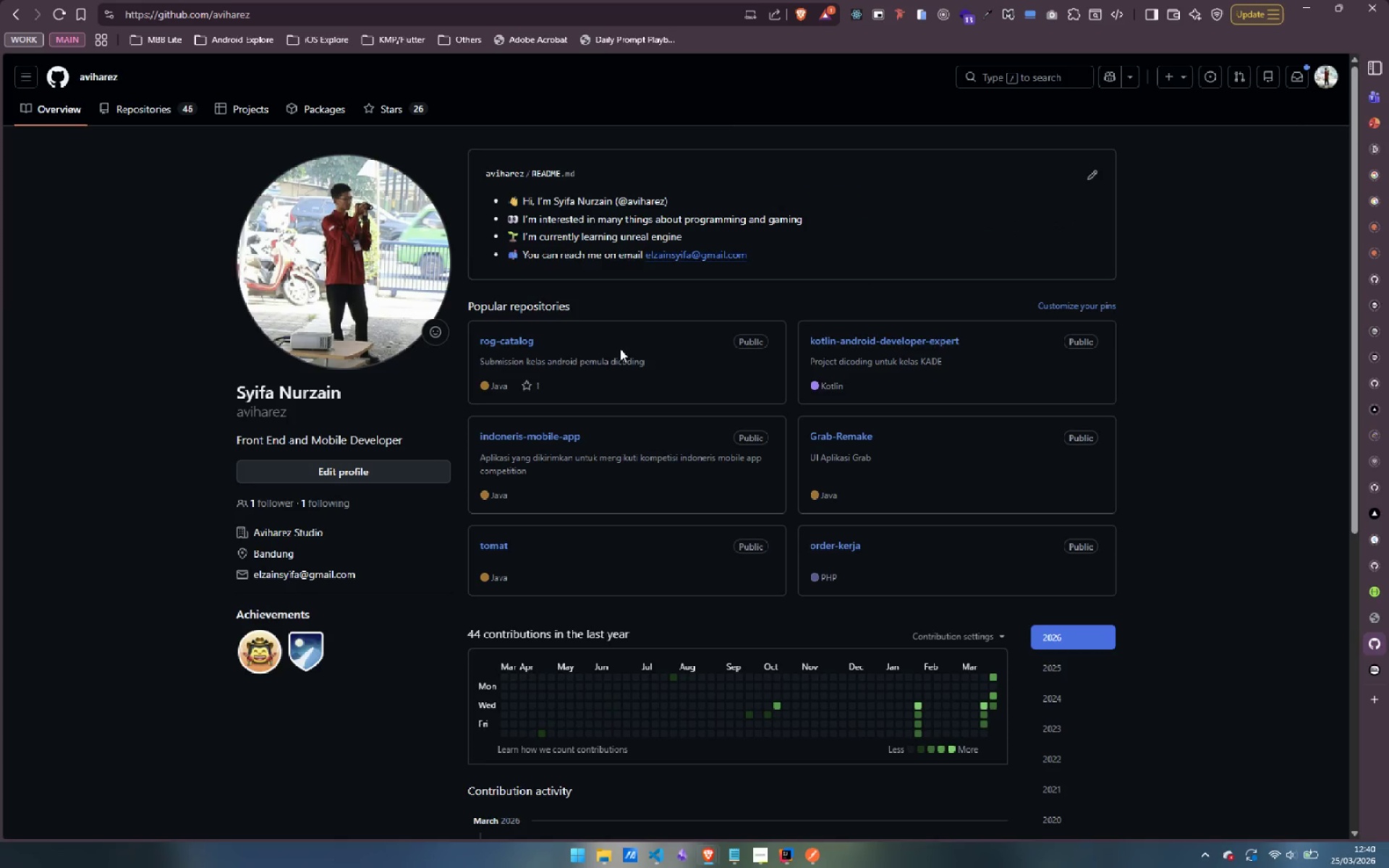 
wait(8.89)
 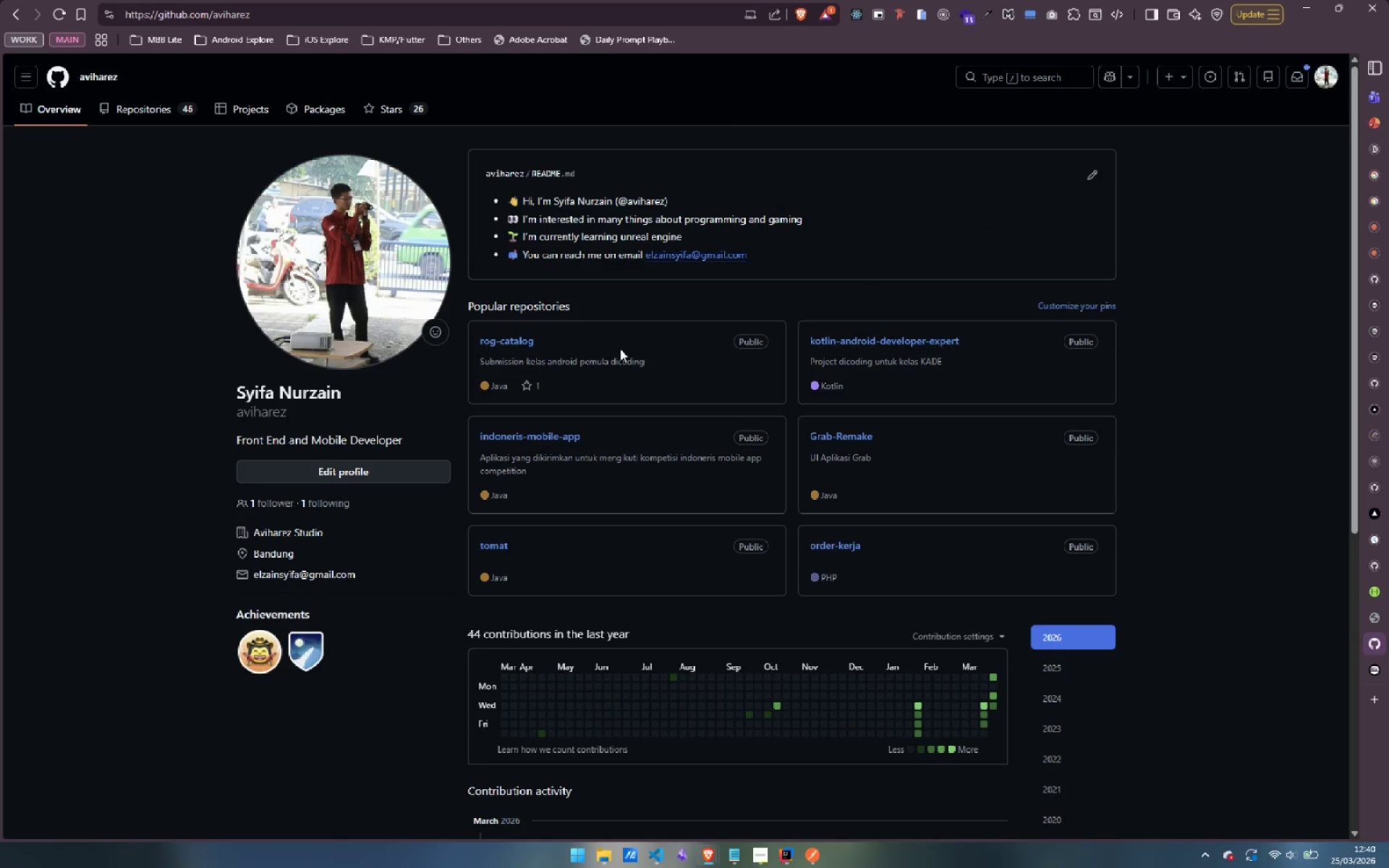 
left_click([161, 103])
 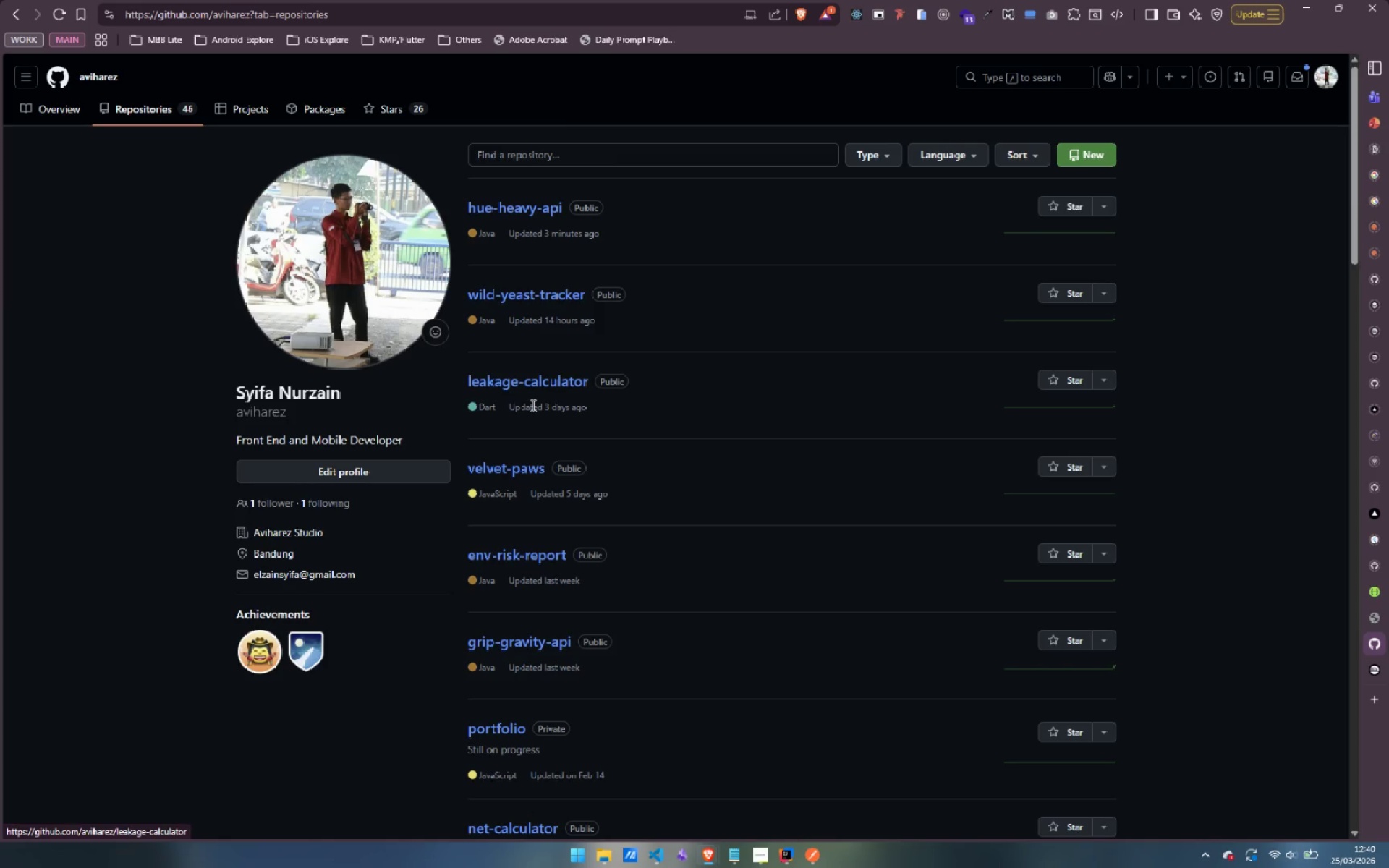 
wait(5.61)
 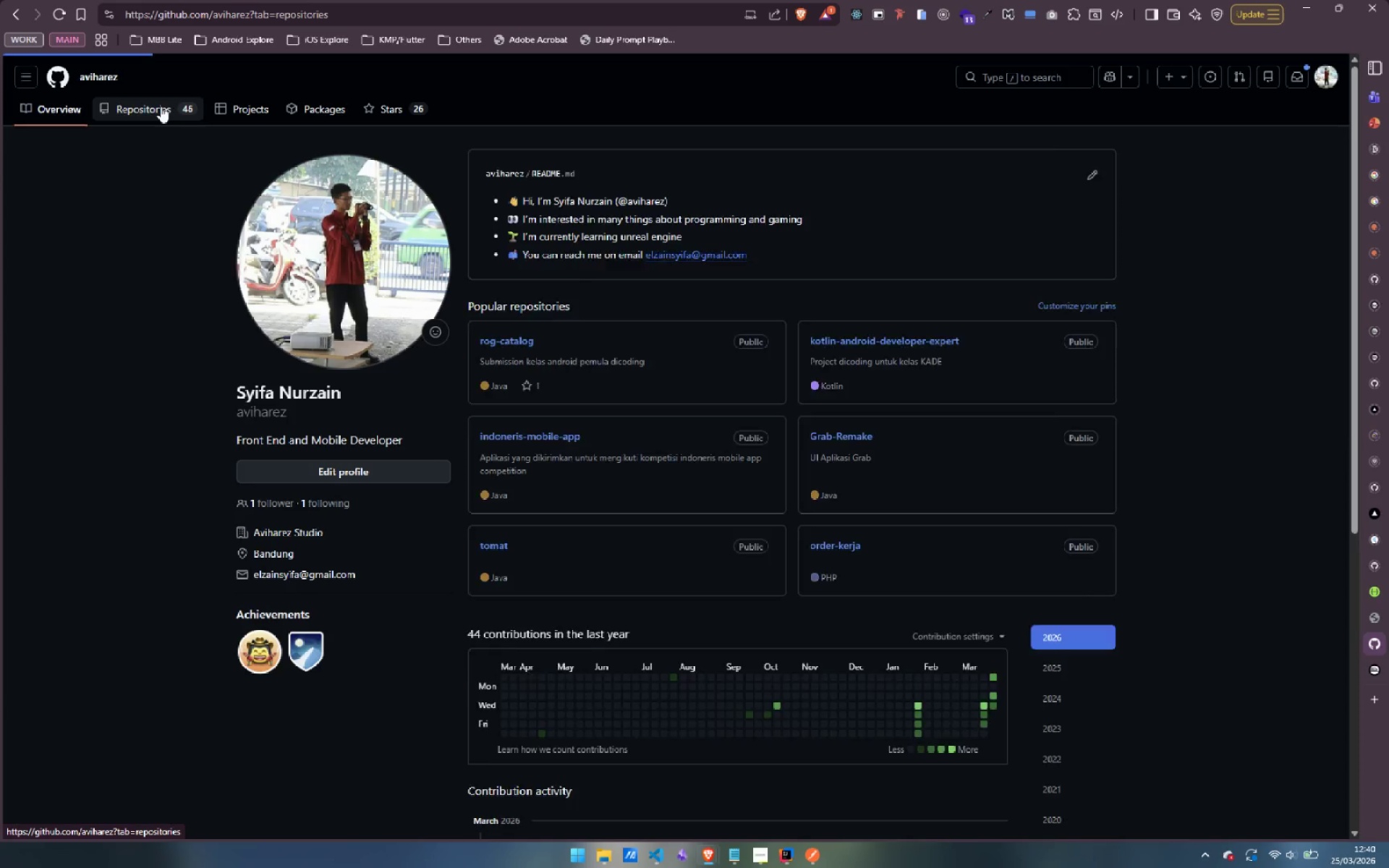 
scroll: coordinate [738, 552], scroll_direction: down, amount: 1.0
 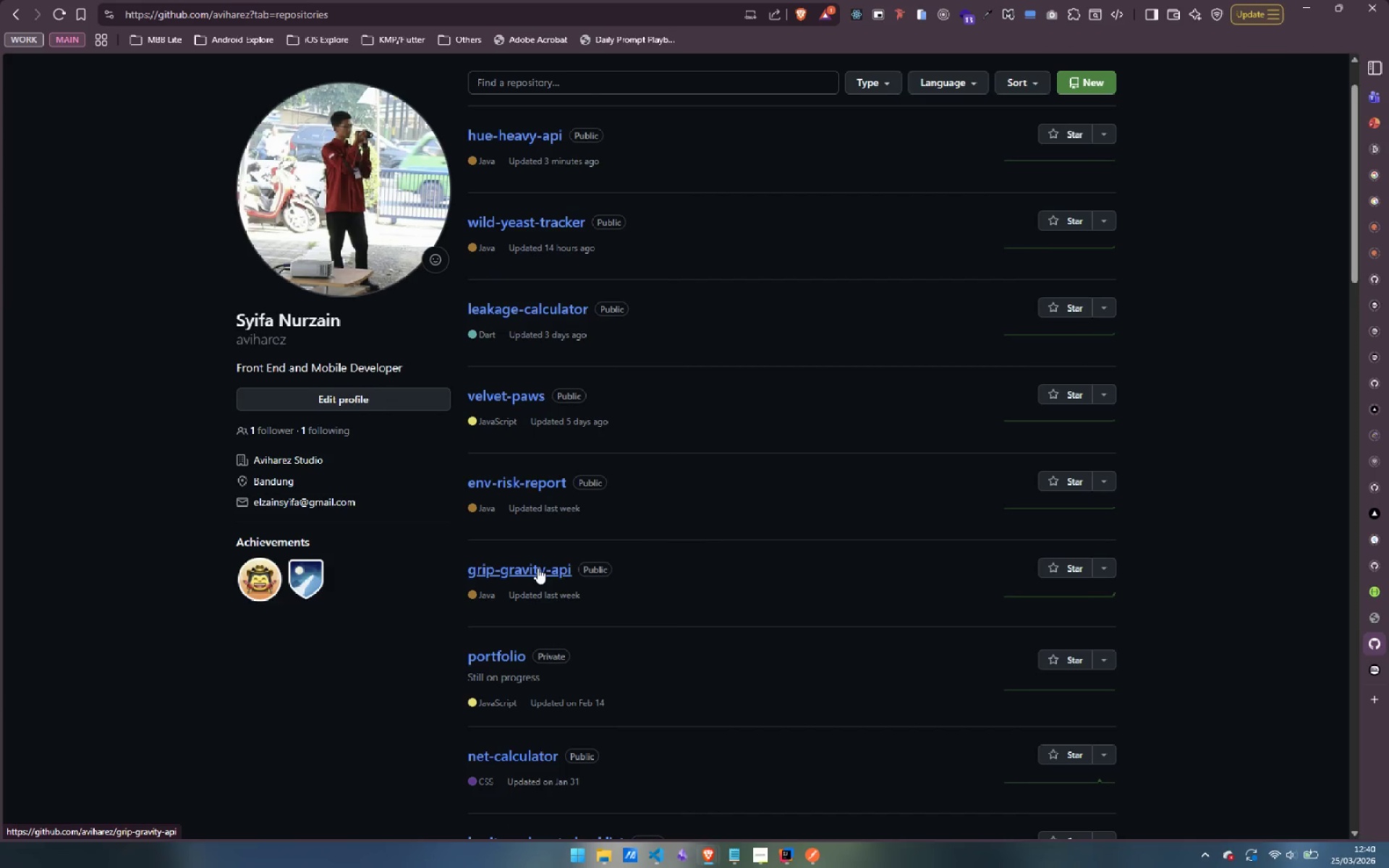 
left_click([538, 568])
 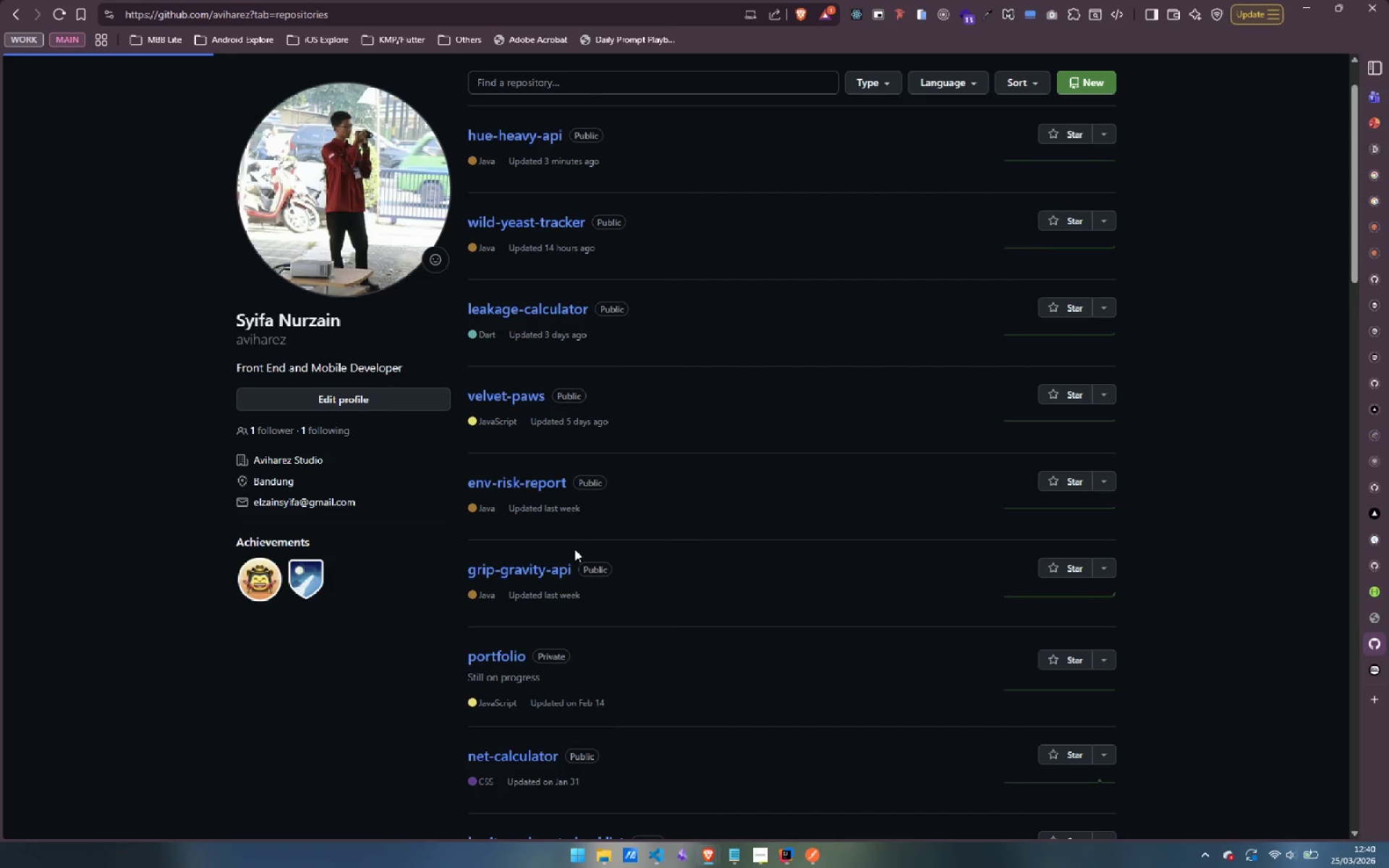 
wait(8.84)
 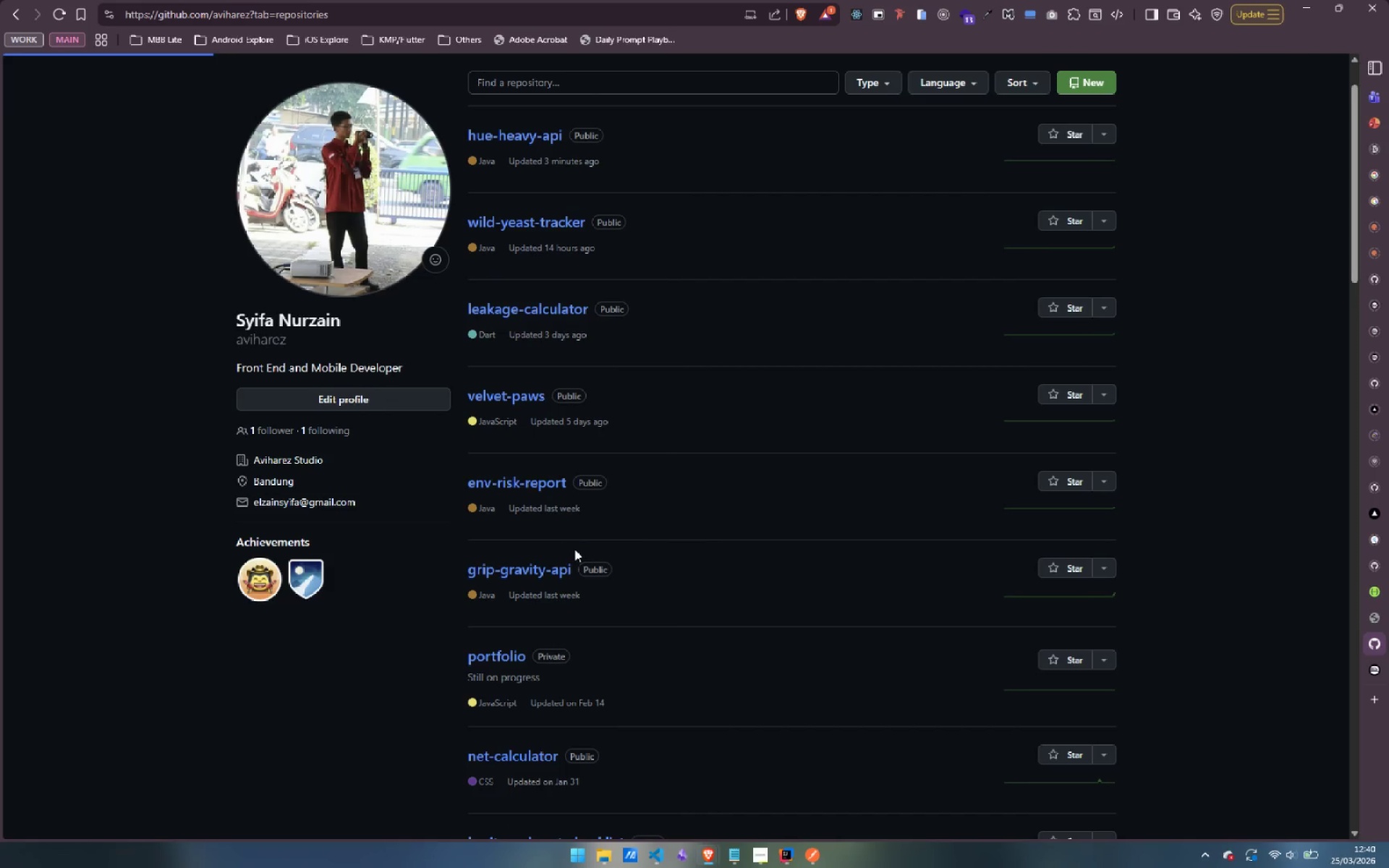 
double_click([276, 304])
 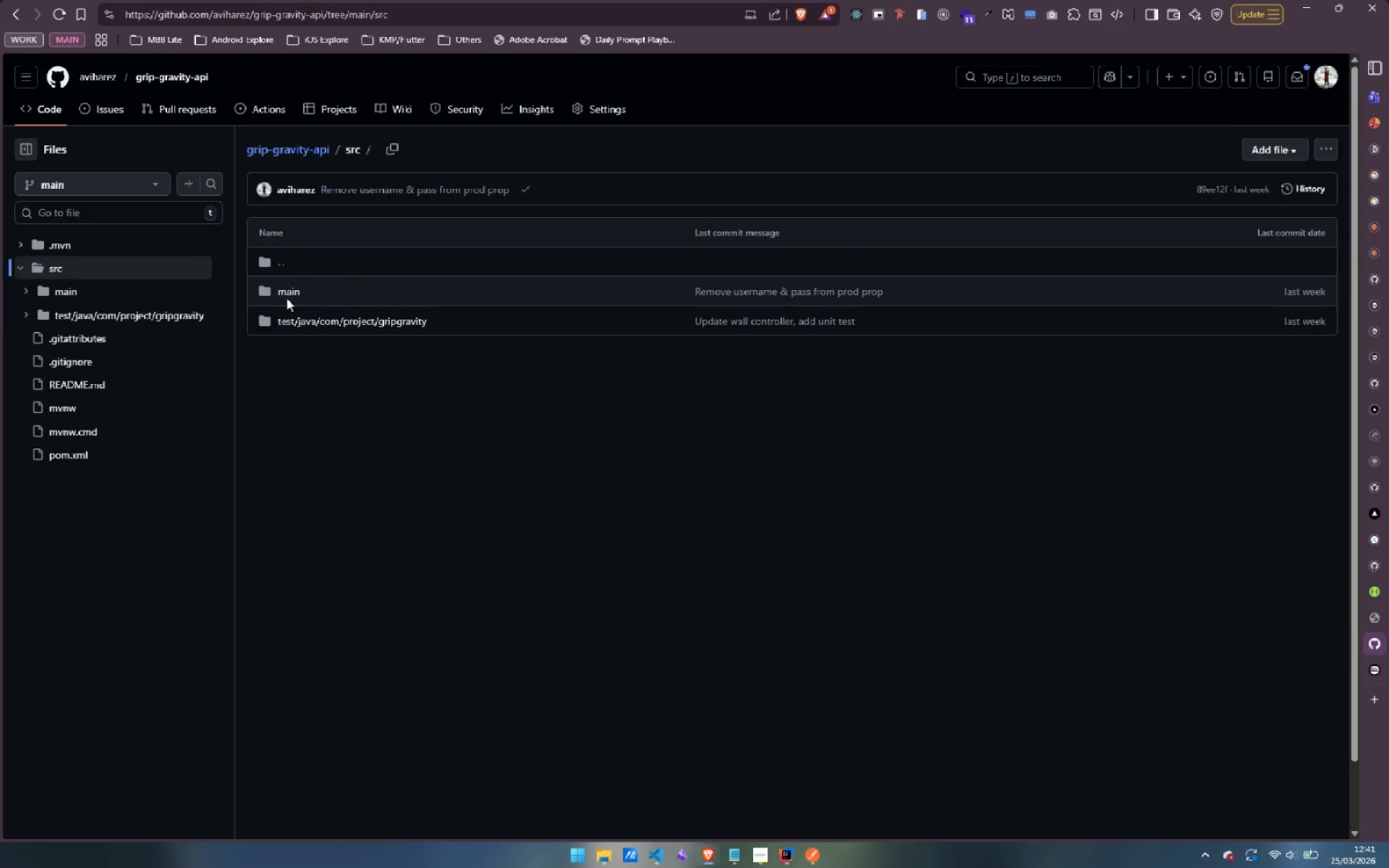 
left_click([288, 292])
 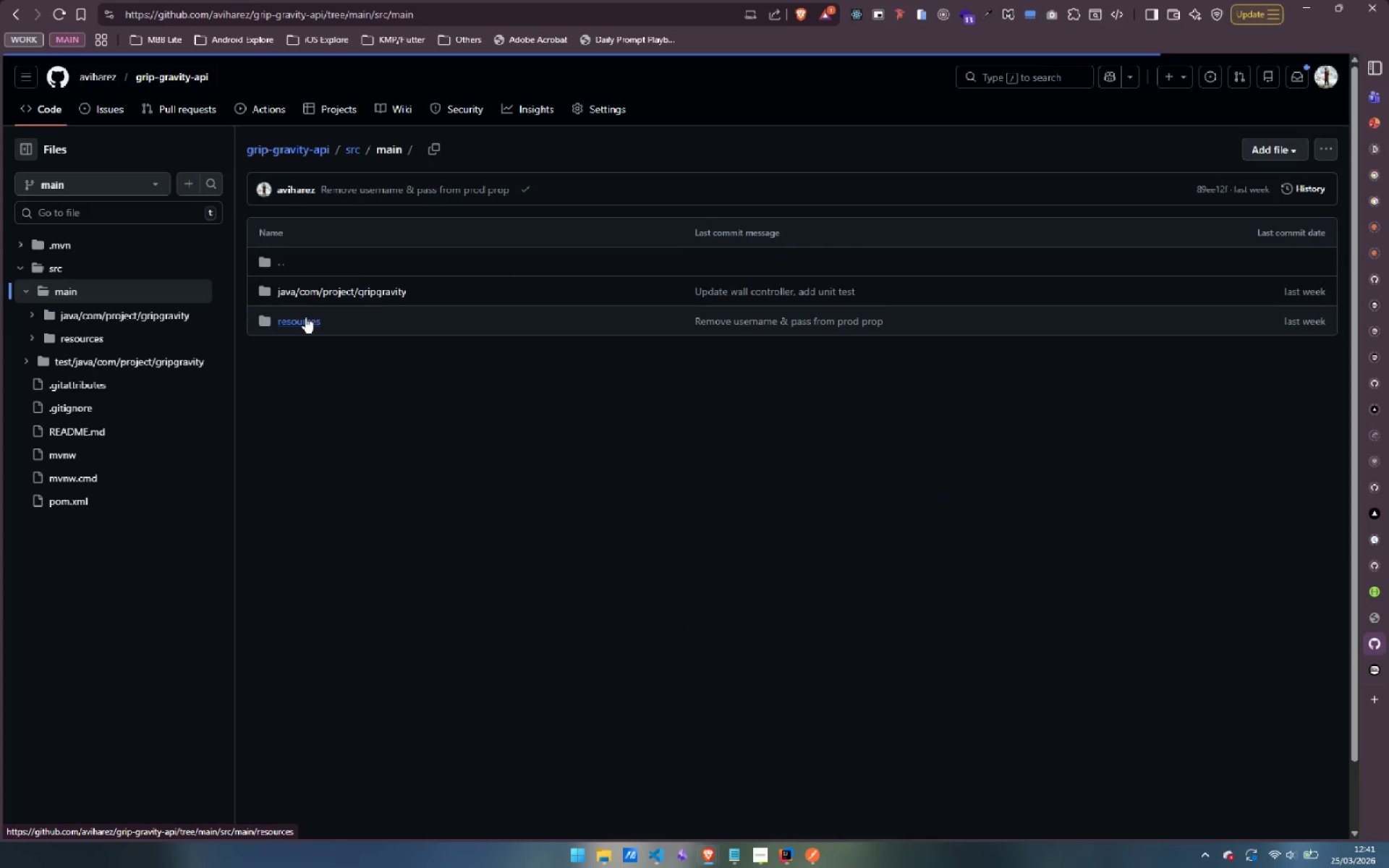 
left_click([306, 318])
 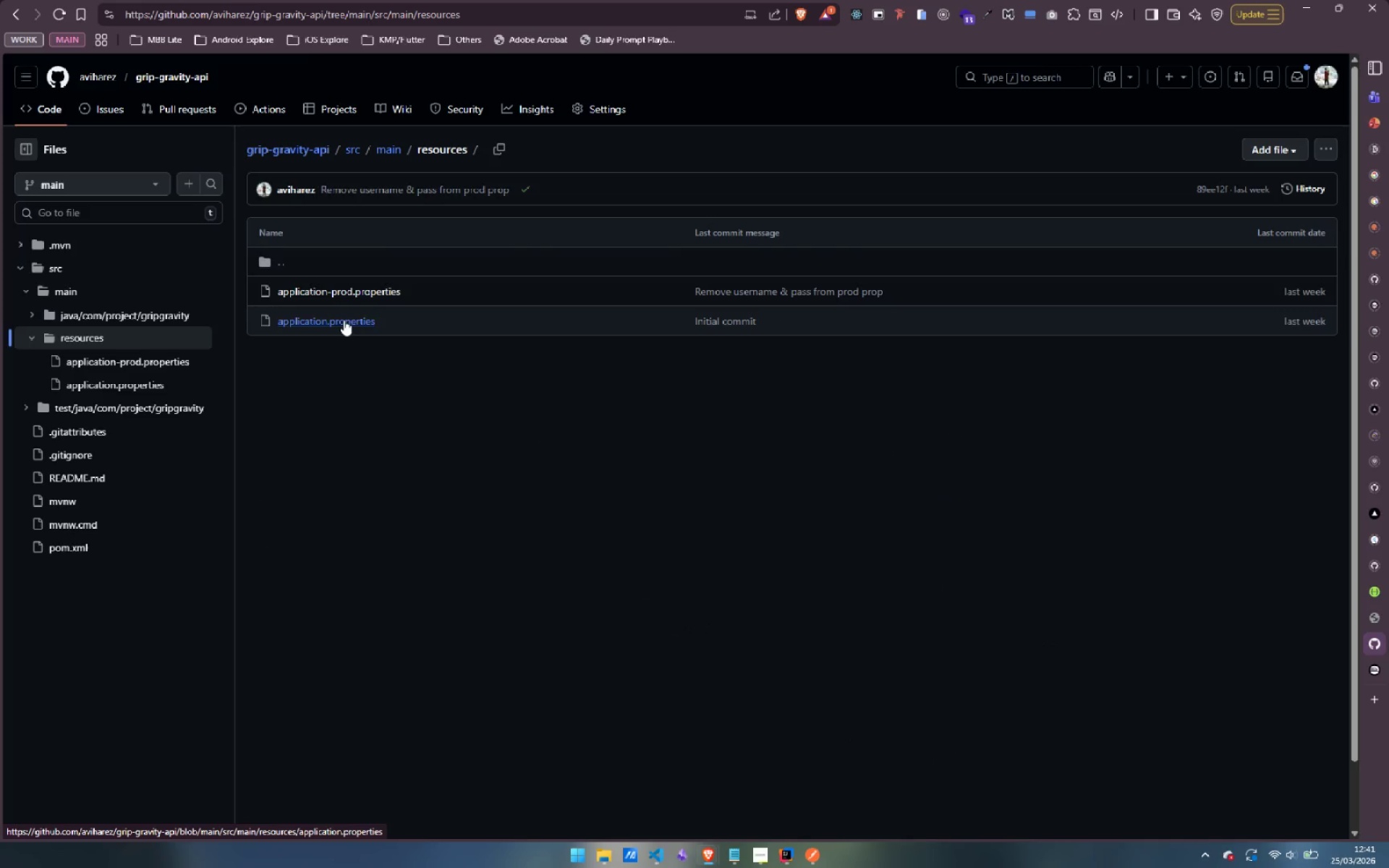 
left_click([350, 292])
 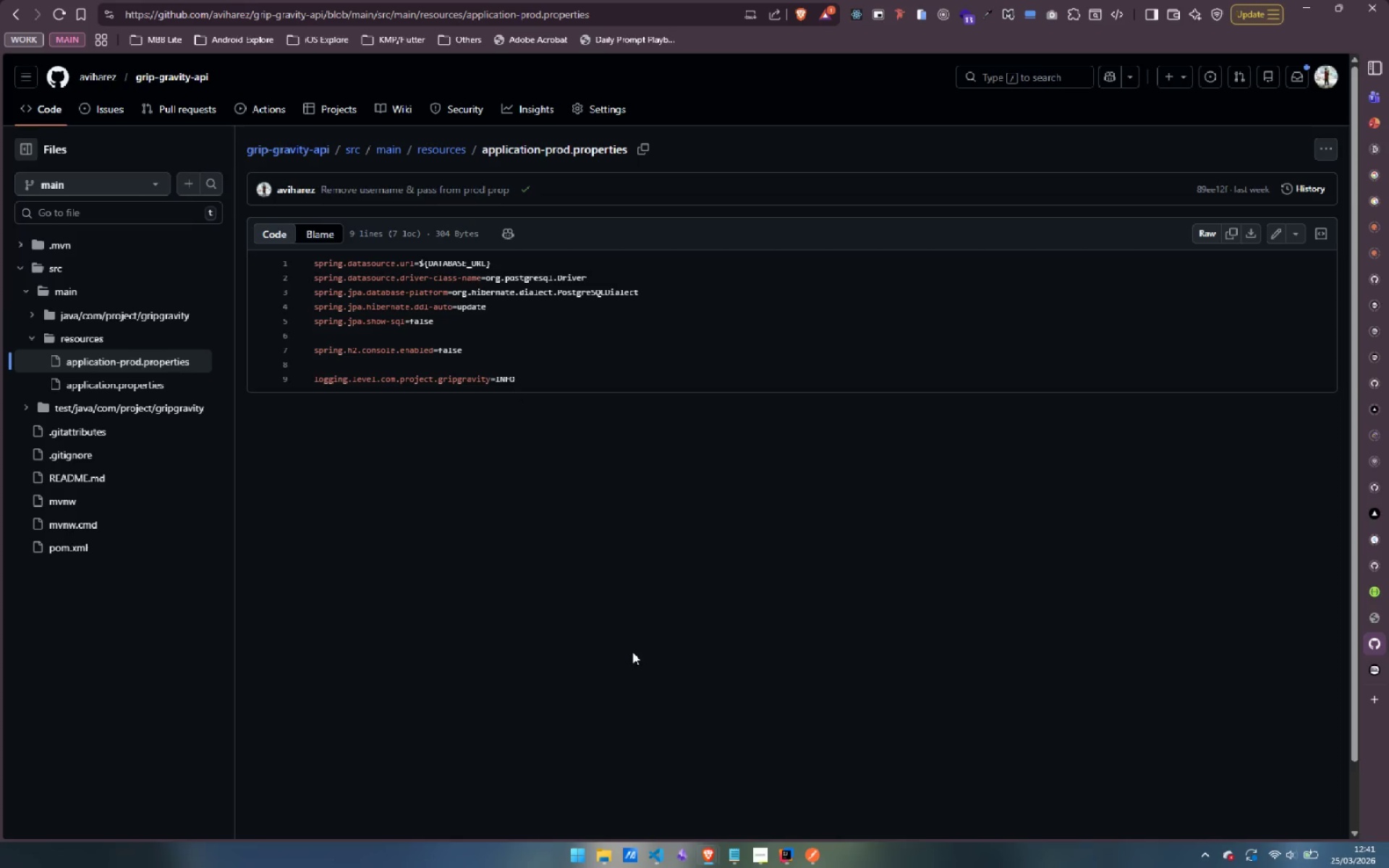 
wait(17.39)
 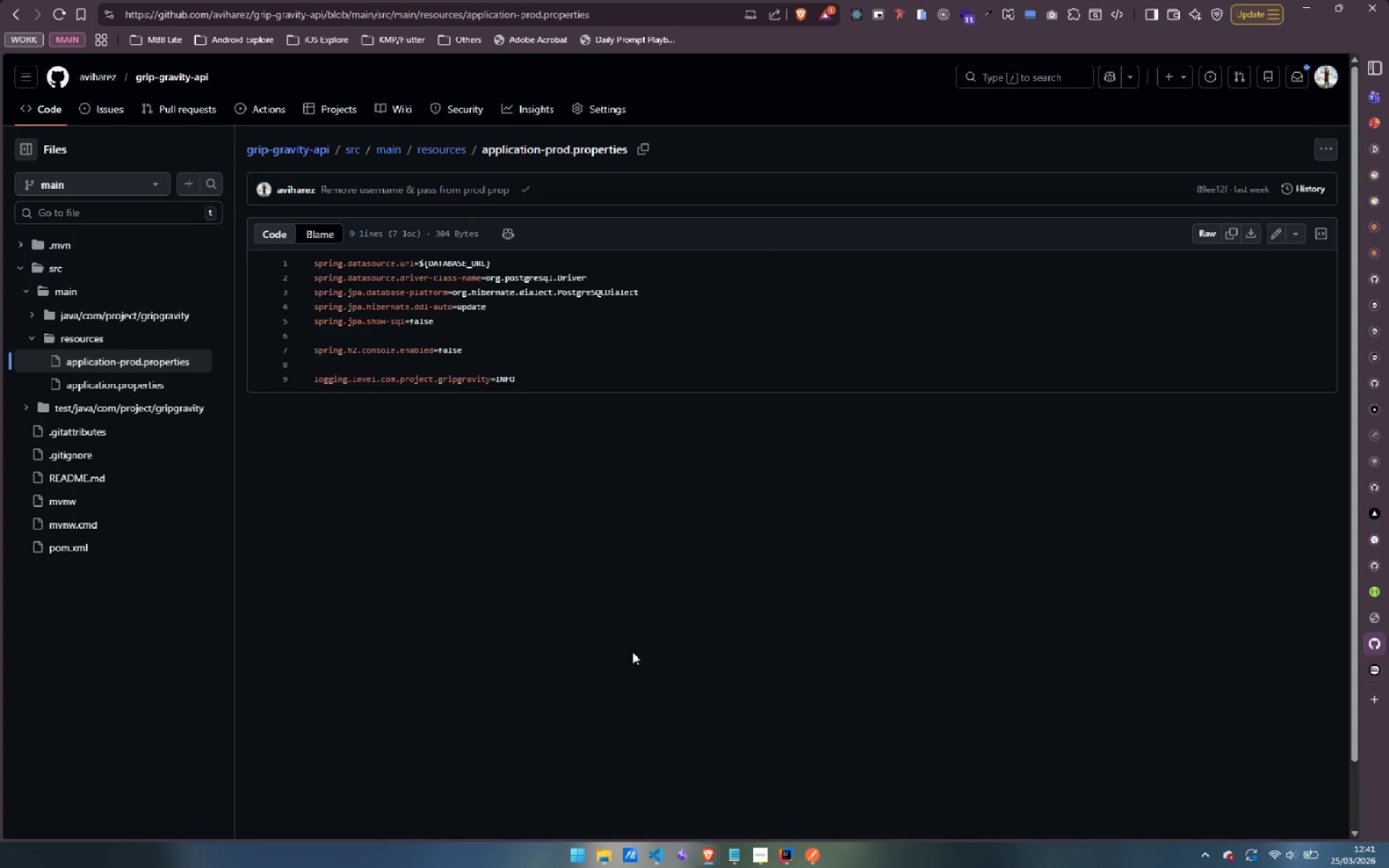 
left_click_drag(start_coordinate=[314, 262], to_coordinate=[551, 365])
 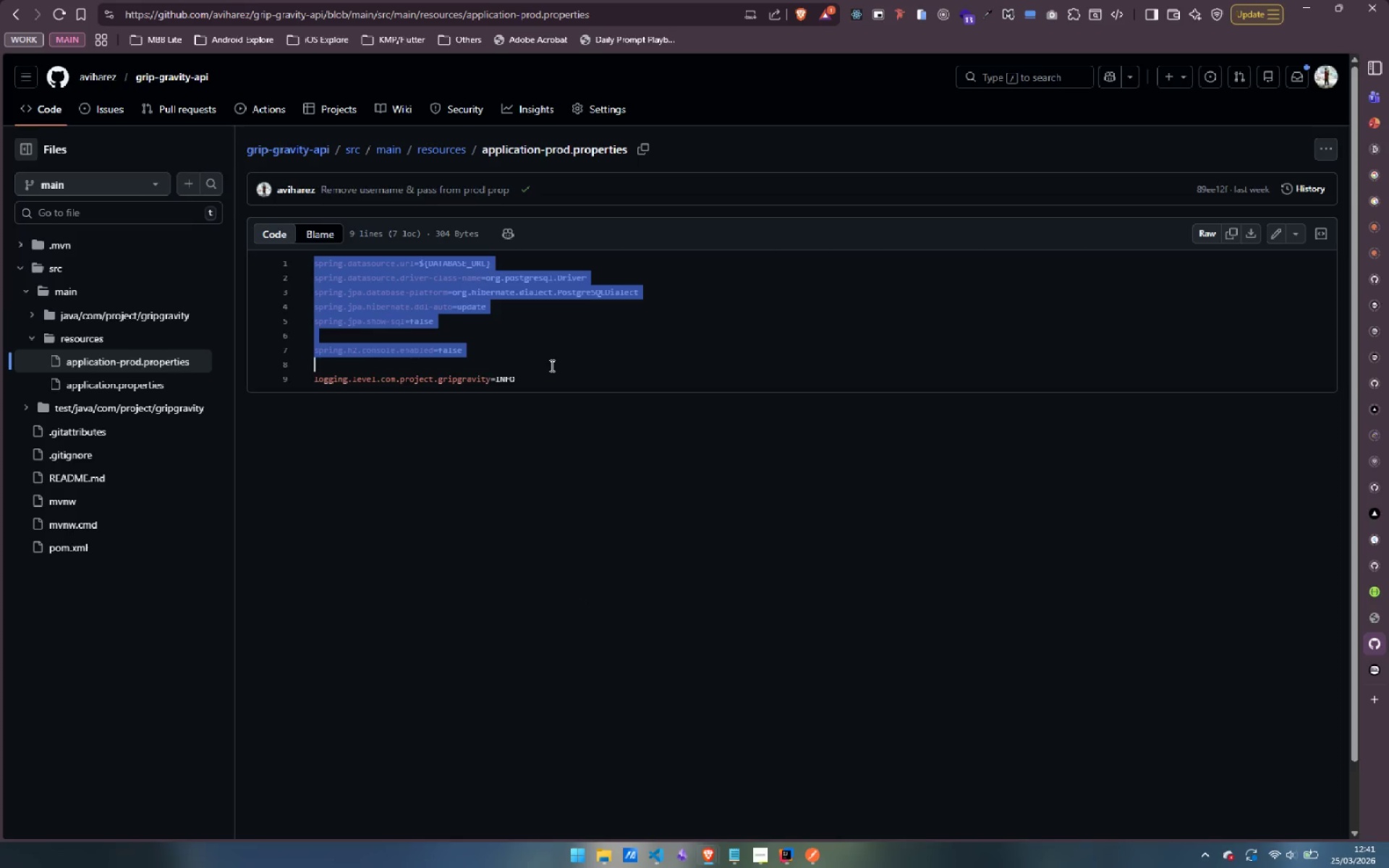 
key(Control+ControlLeft)
 